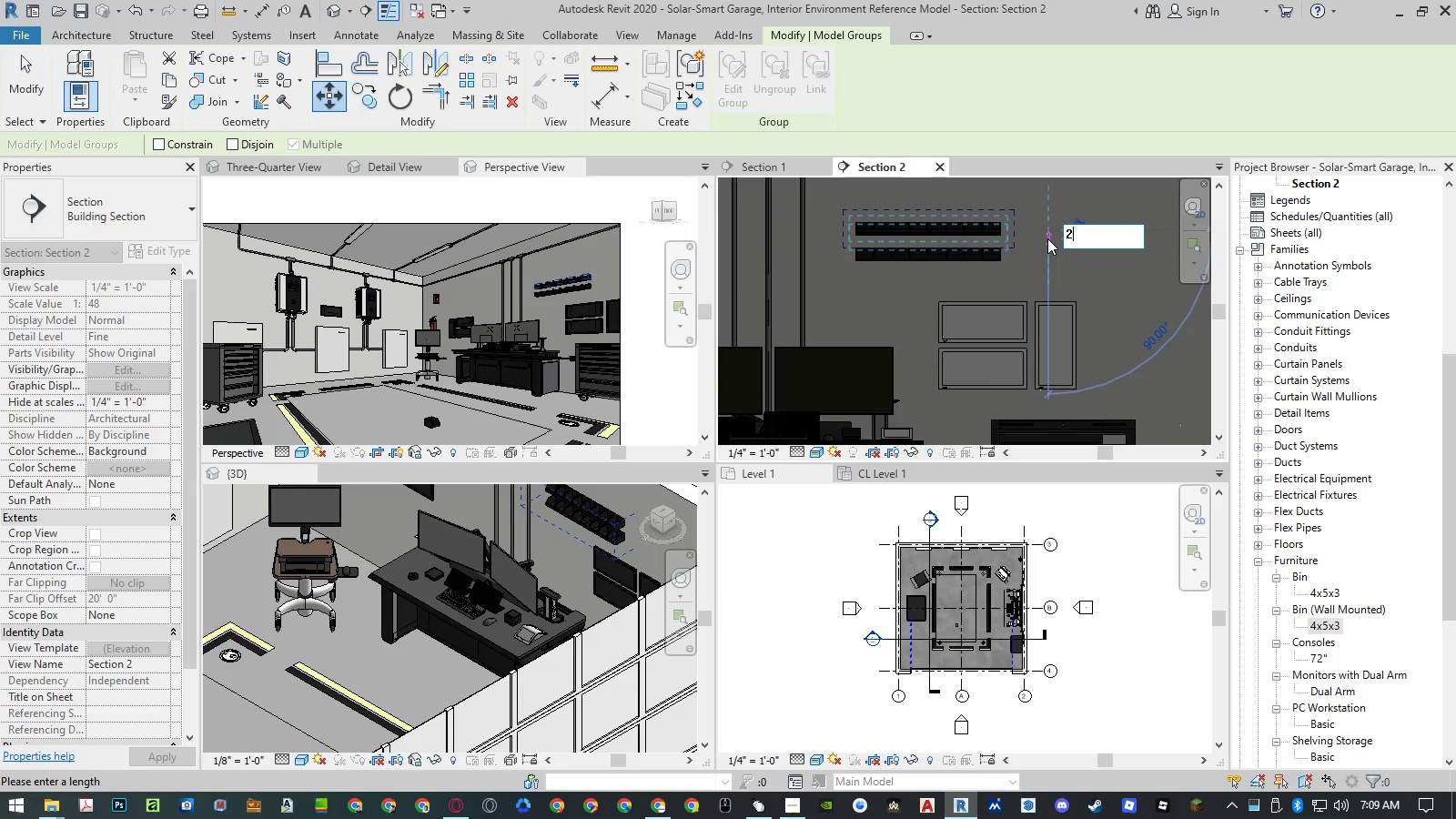 
key(Shift+Quote)
 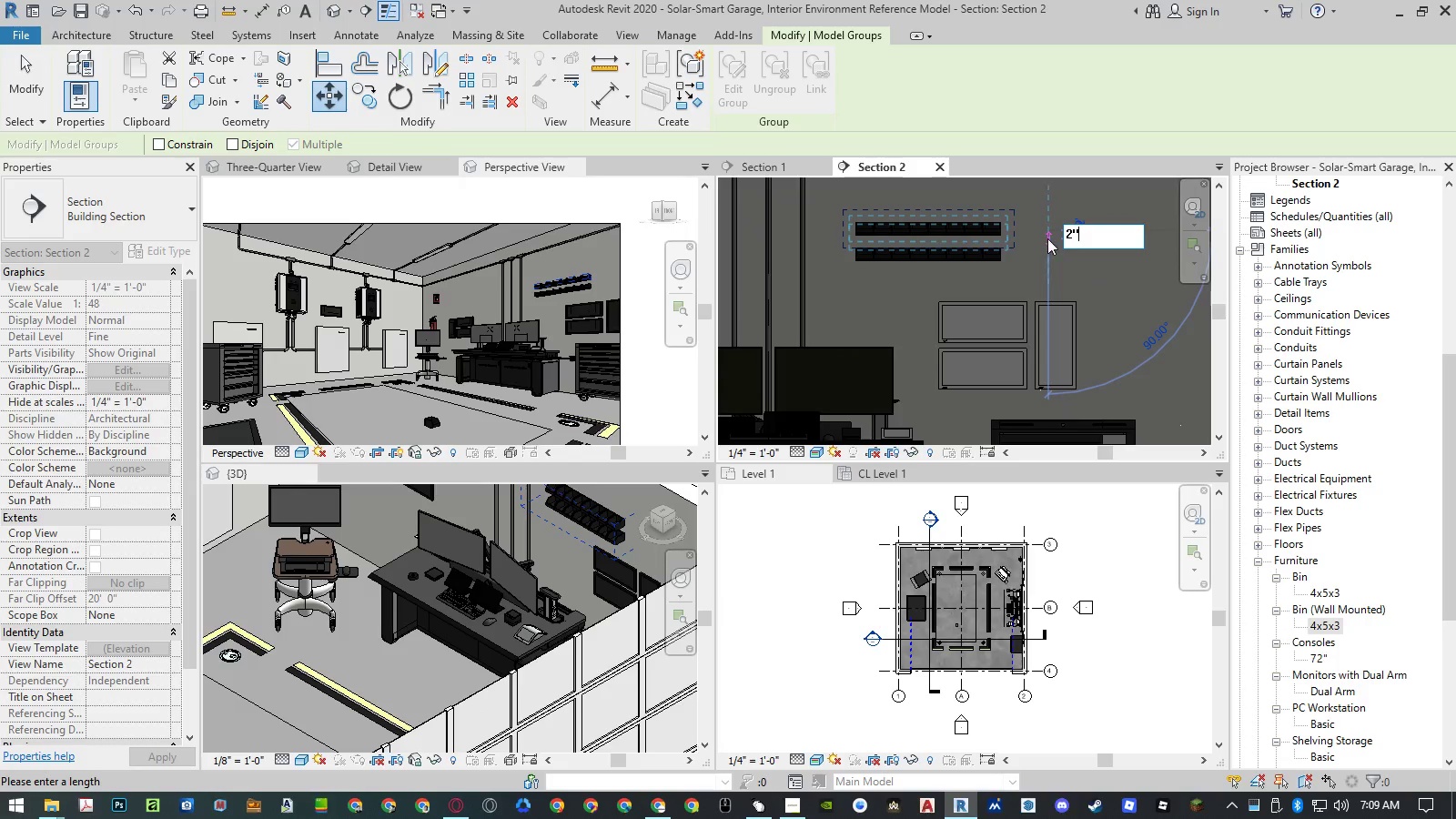 
key(NumpadEnter)
 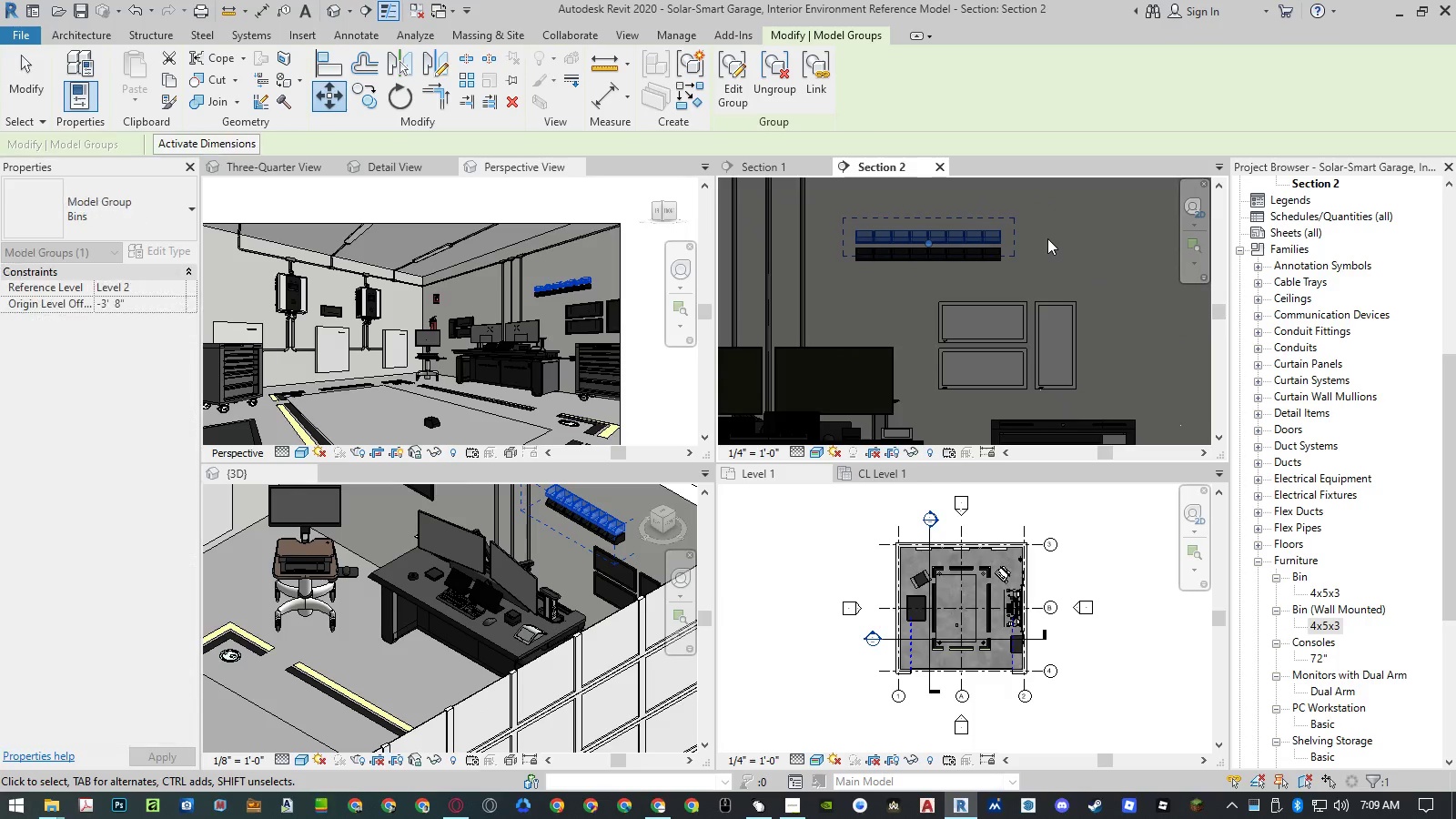 
key(Escape)
 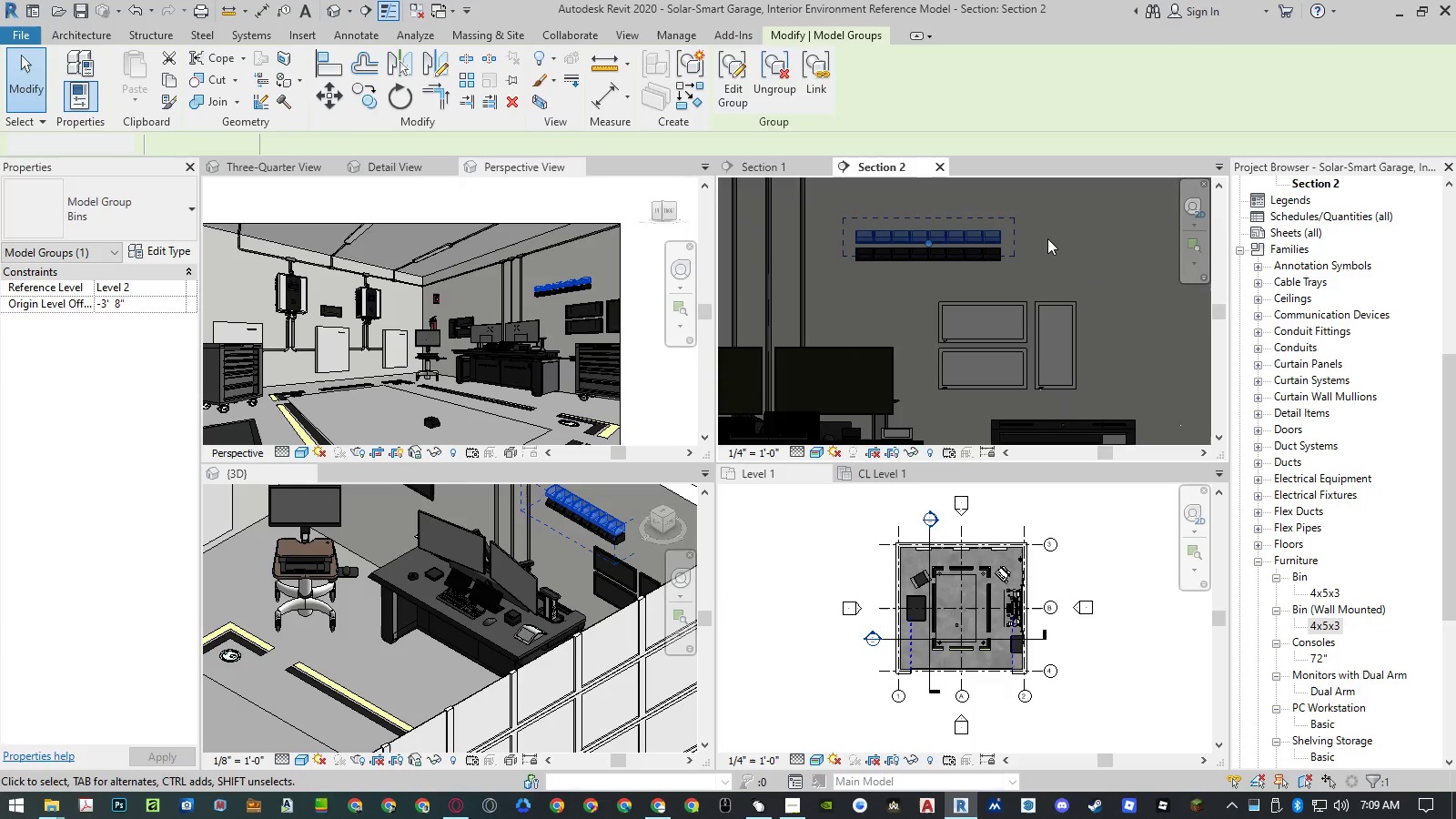 
key(Escape)
 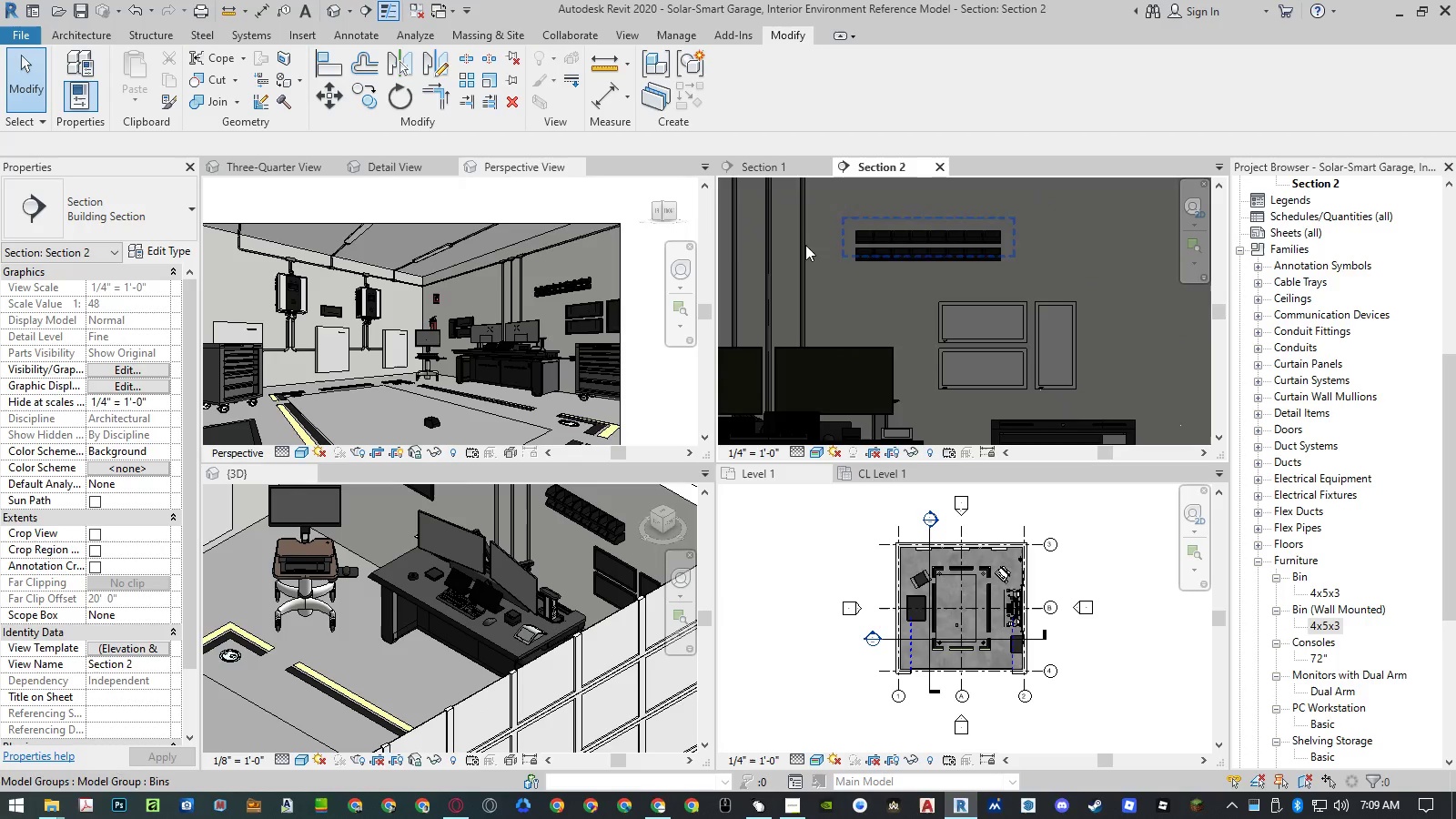 
scroll: coordinate [617, 279], scroll_direction: up, amount: 6.0
 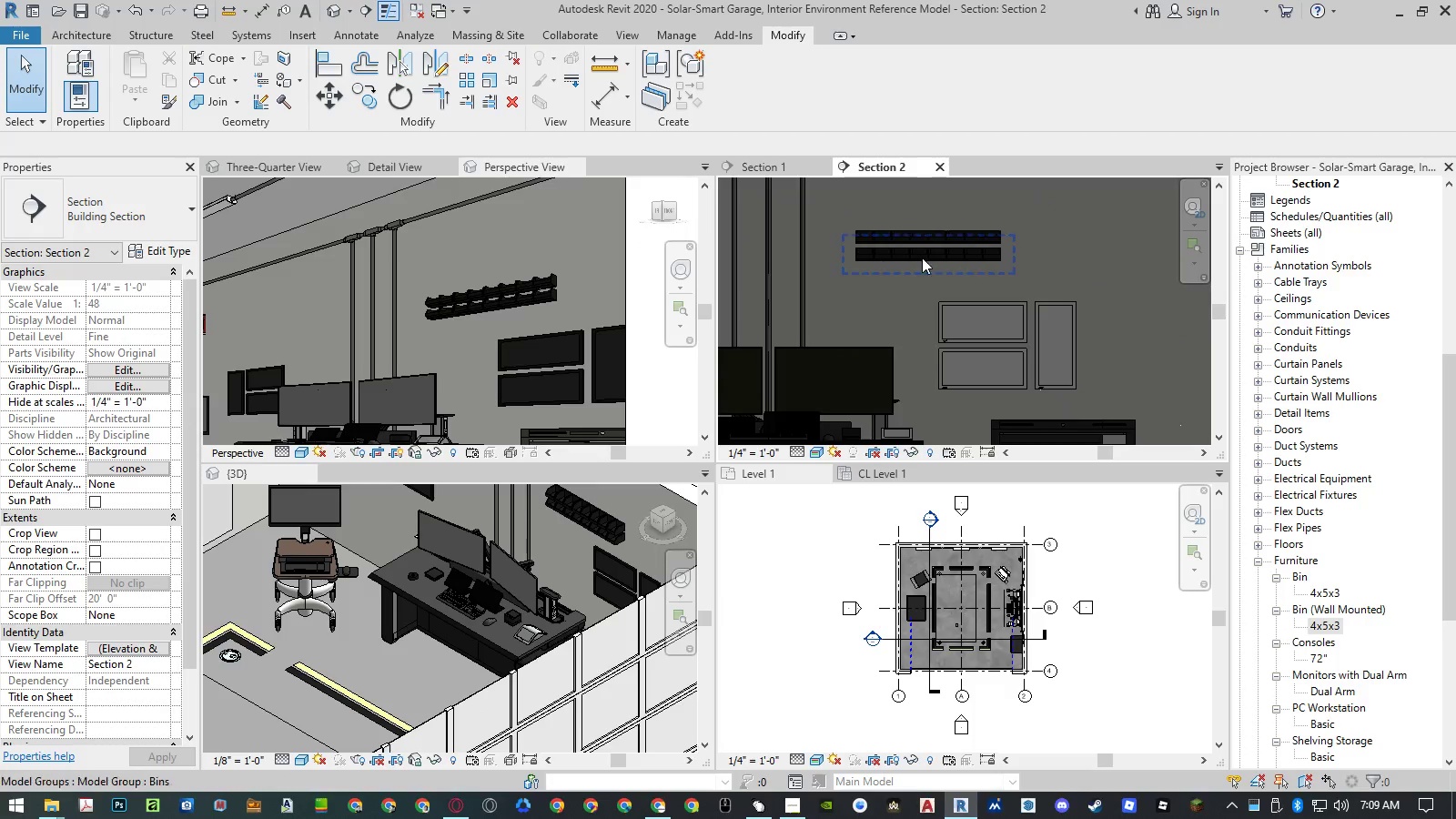 
left_click([951, 234])
 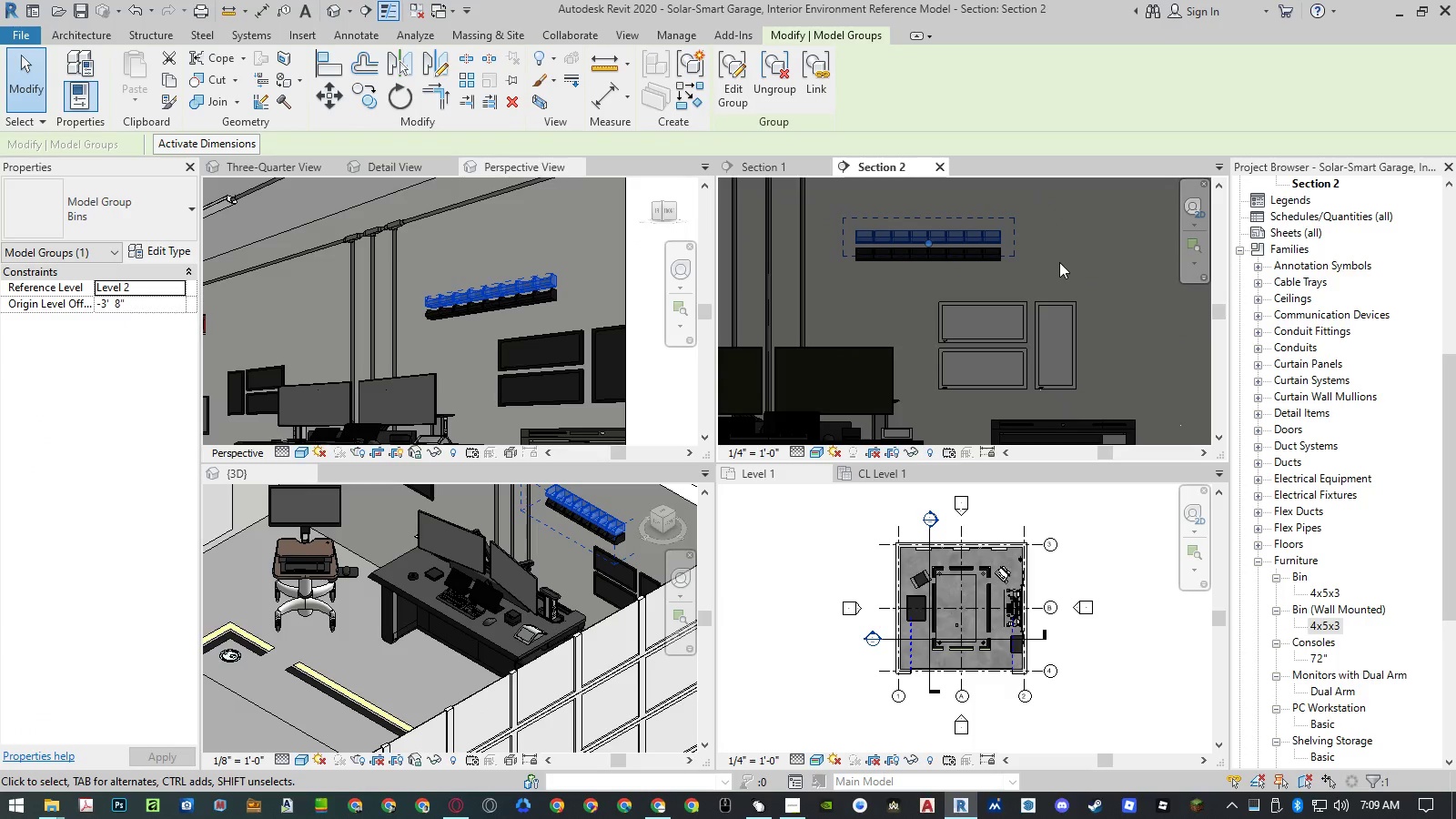 
type(co )
 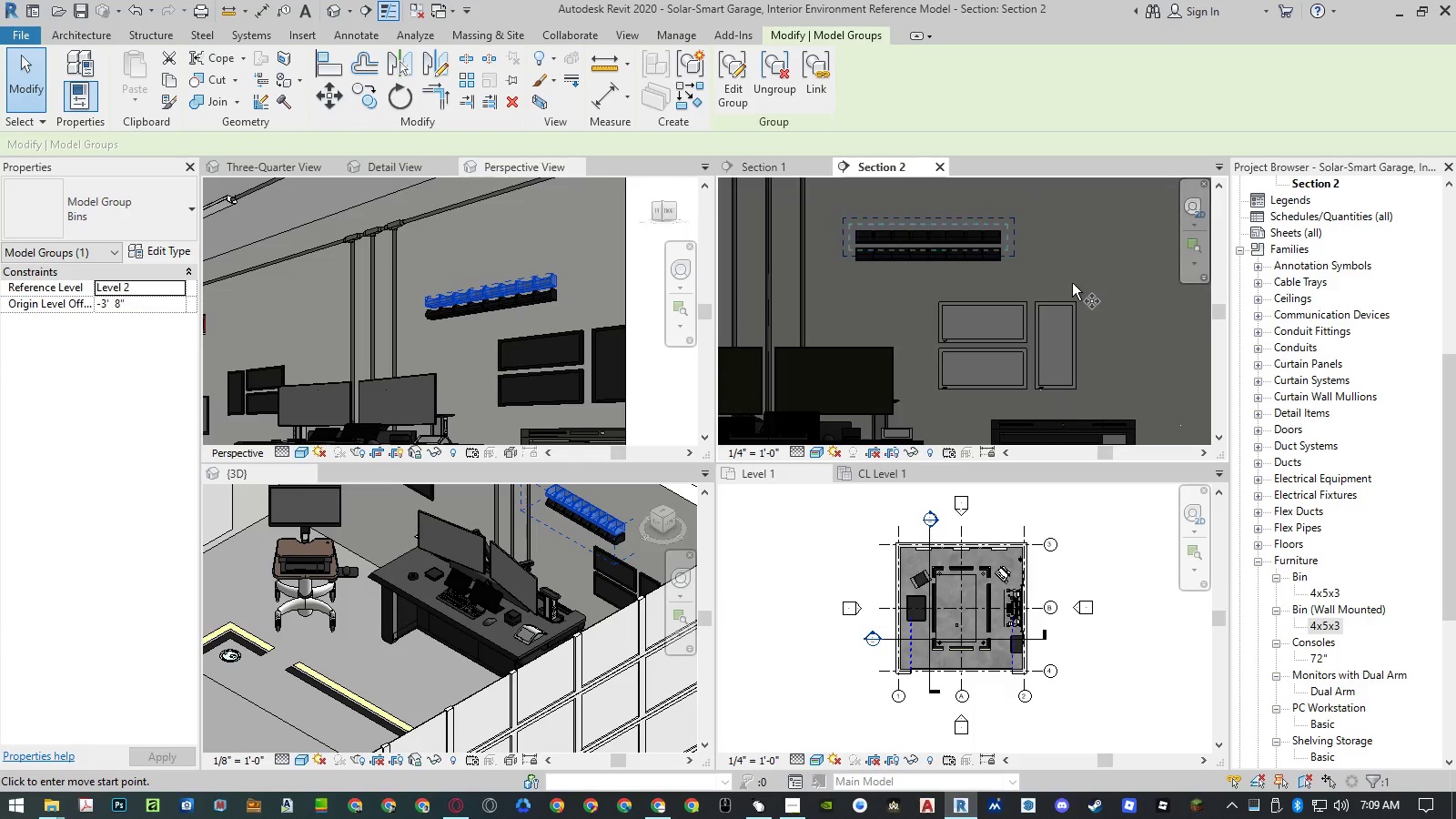 
left_click([1073, 282])
 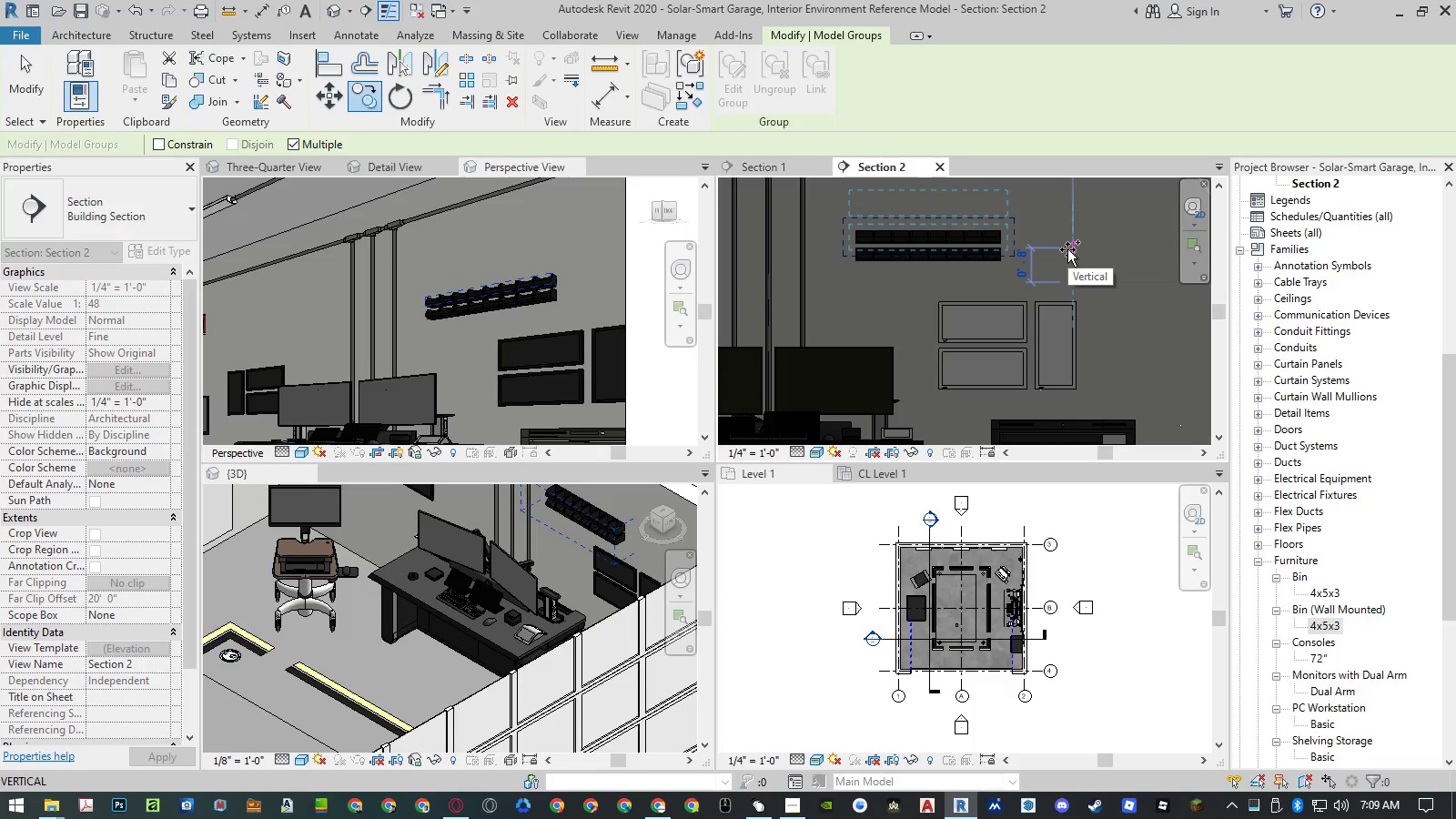 
key(Numpad4)
 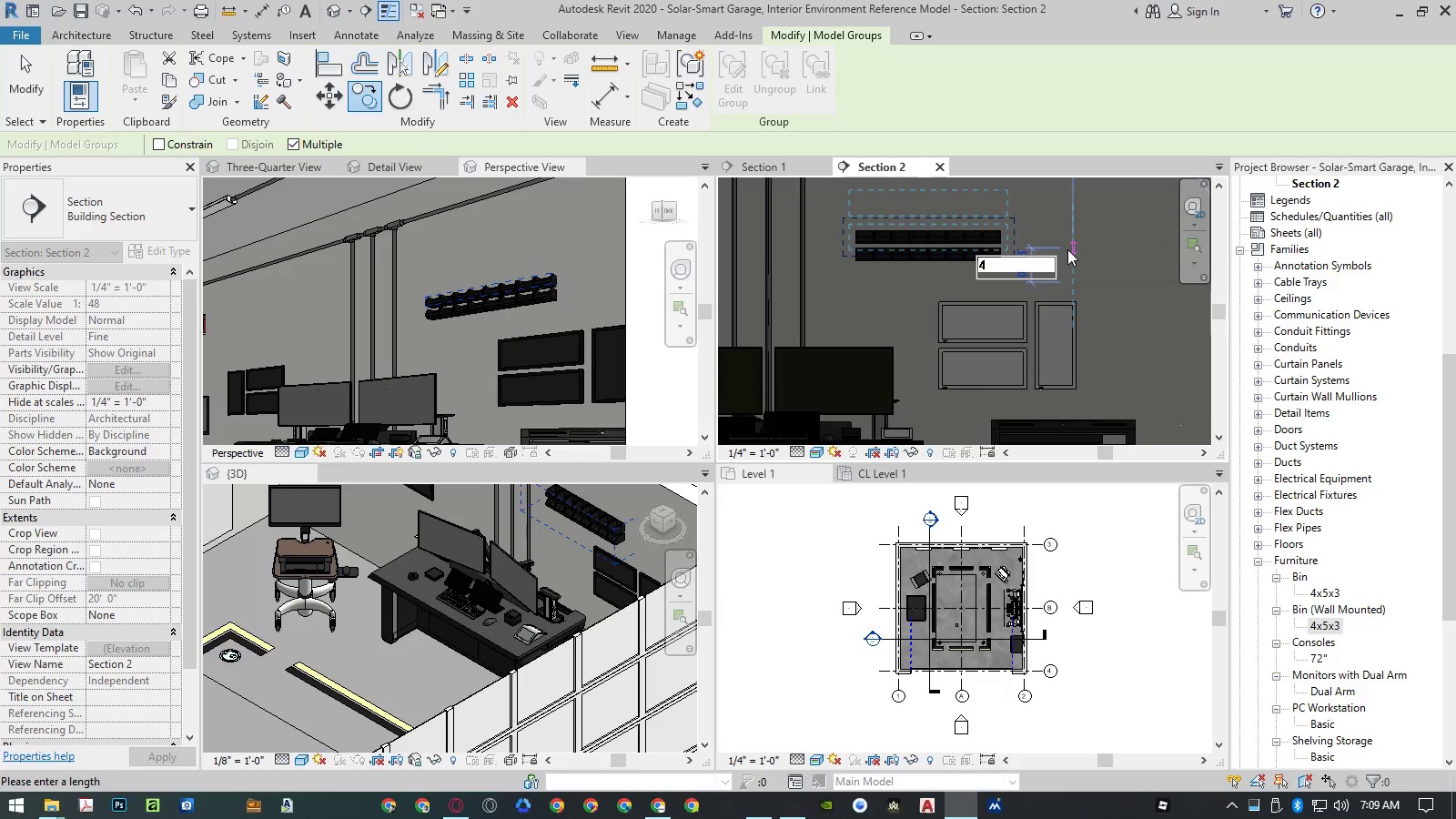 
key(Shift+ShiftRight)
 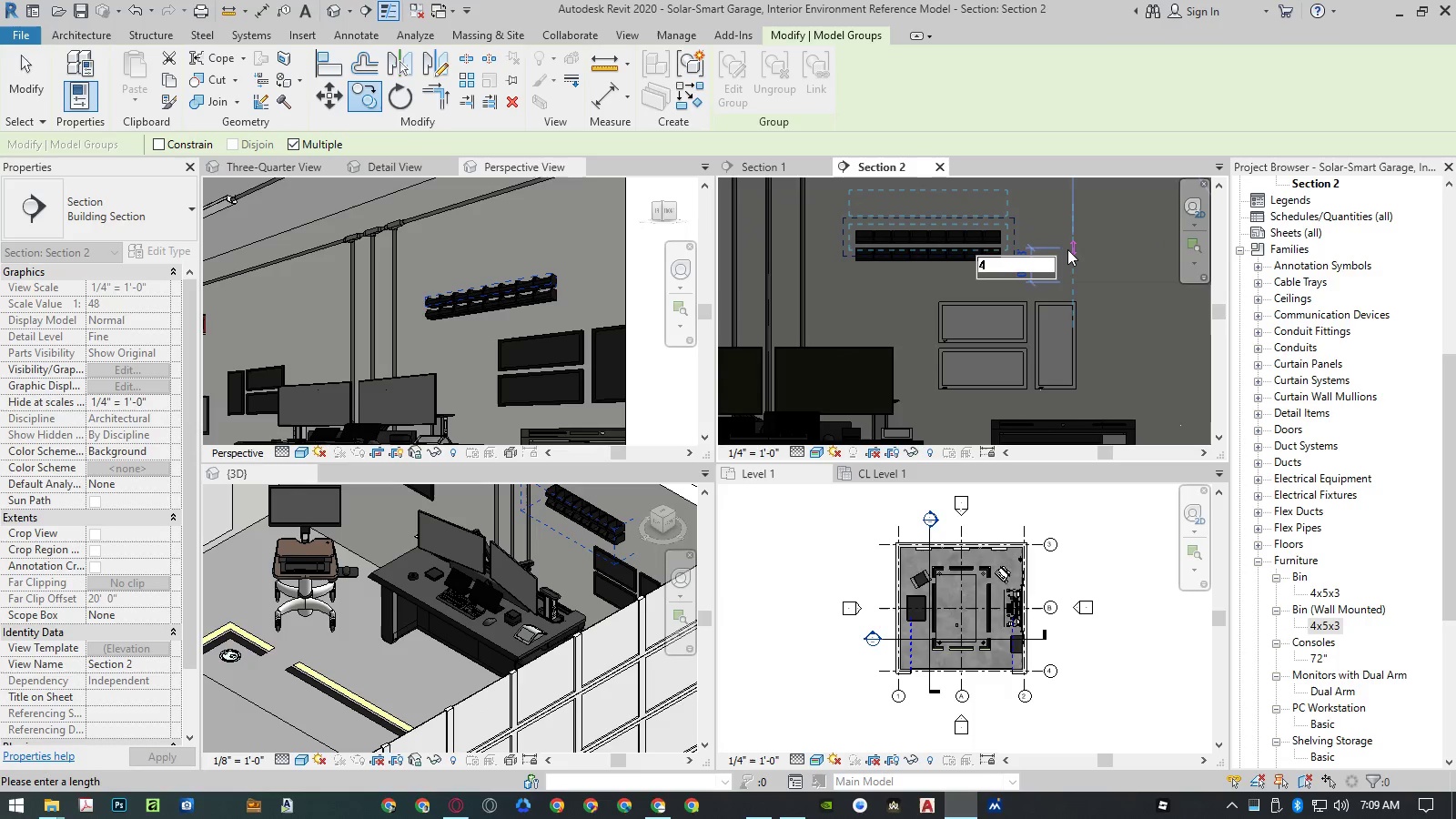 
key(Shift+Quote)
 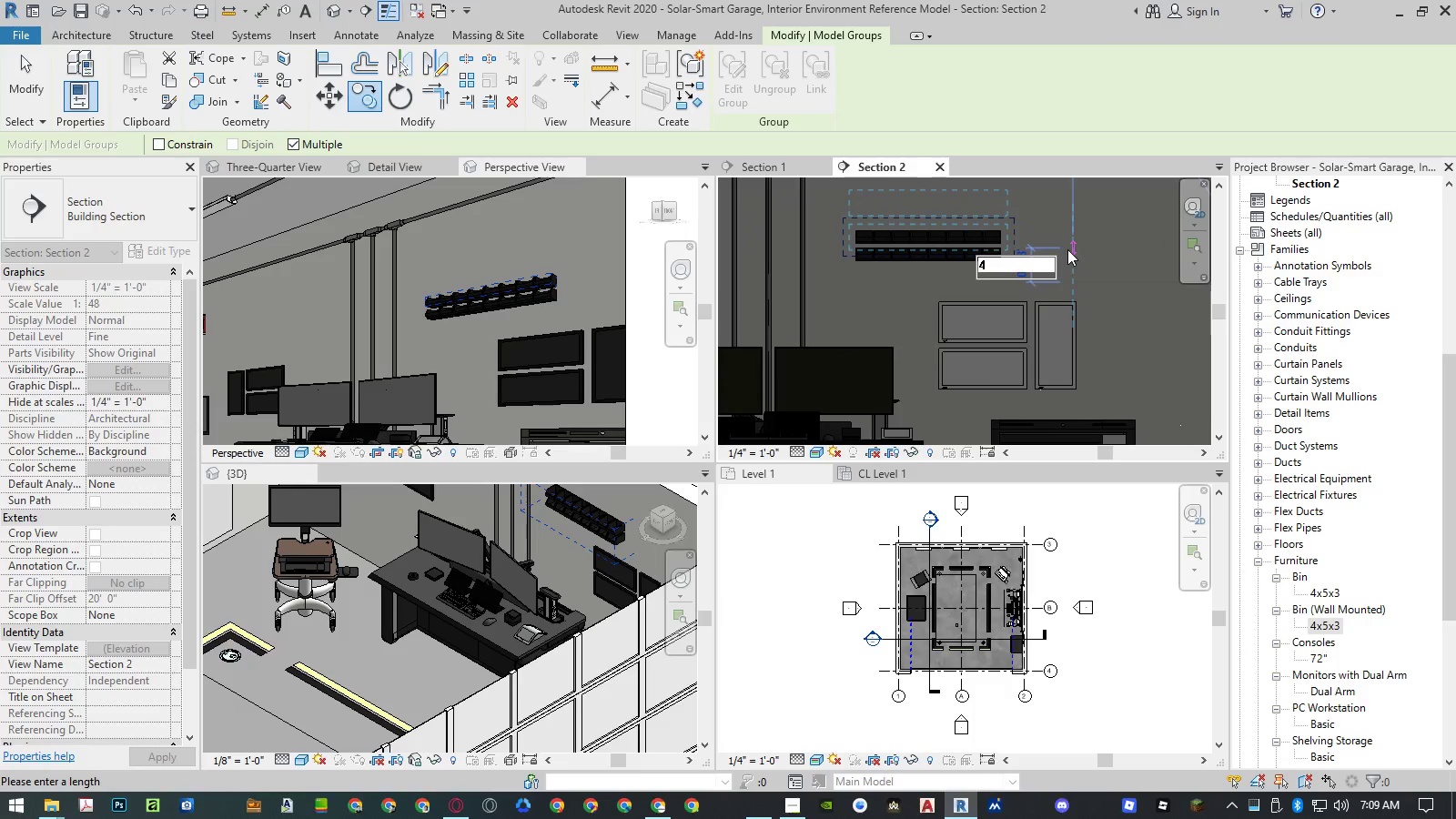 
key(NumpadEnter)
 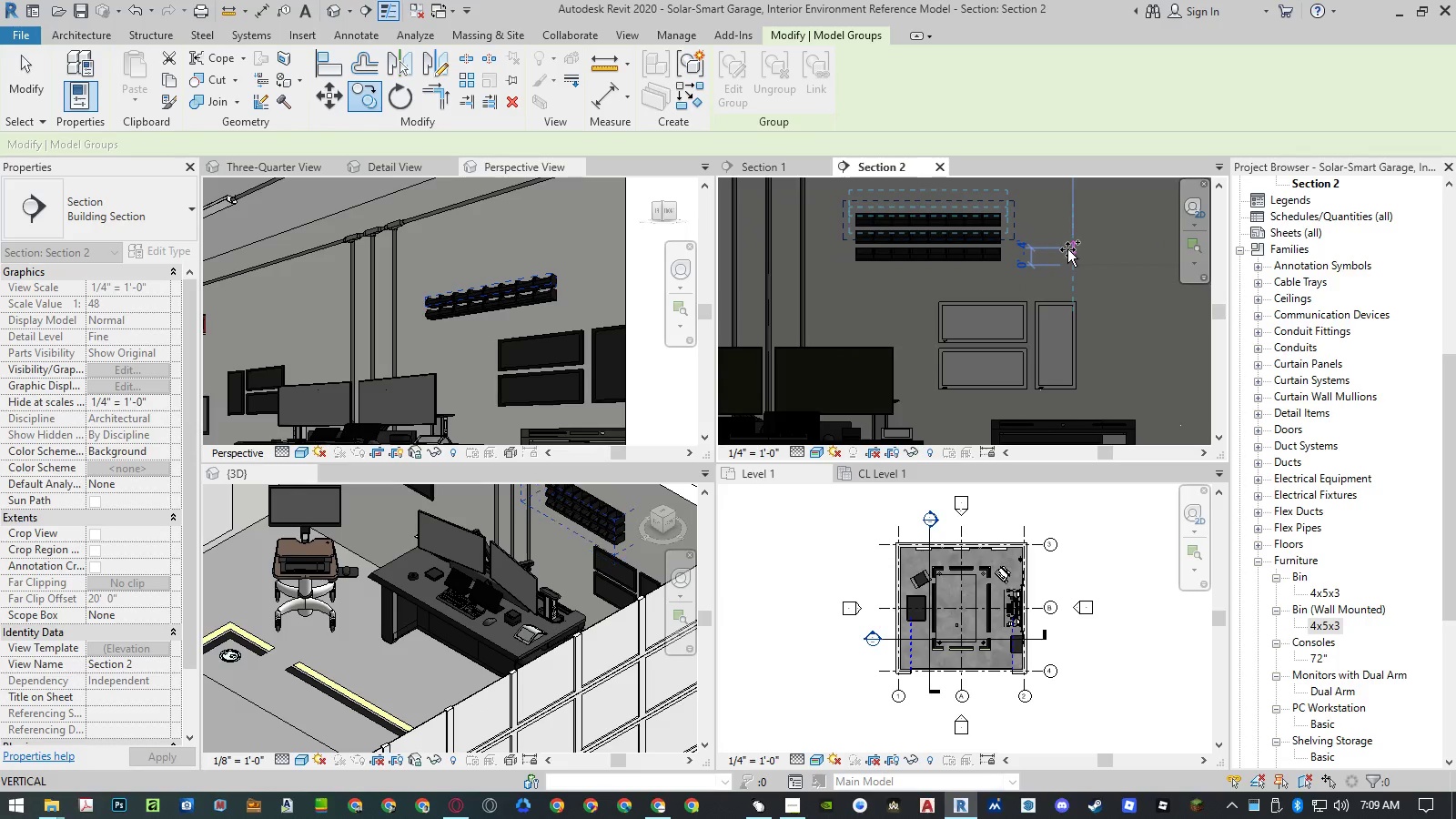 
key(Escape)
 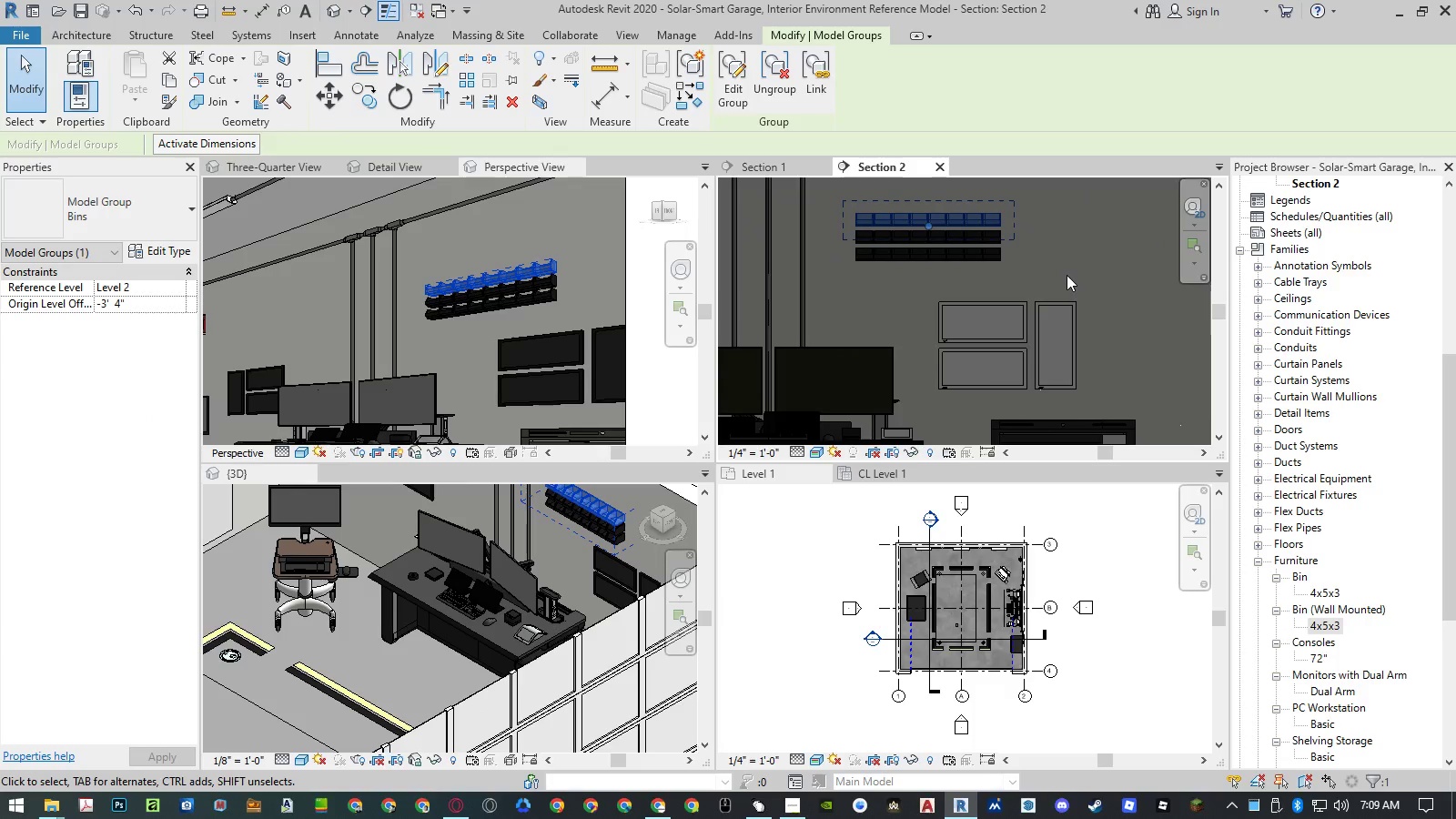 
key(Escape)
 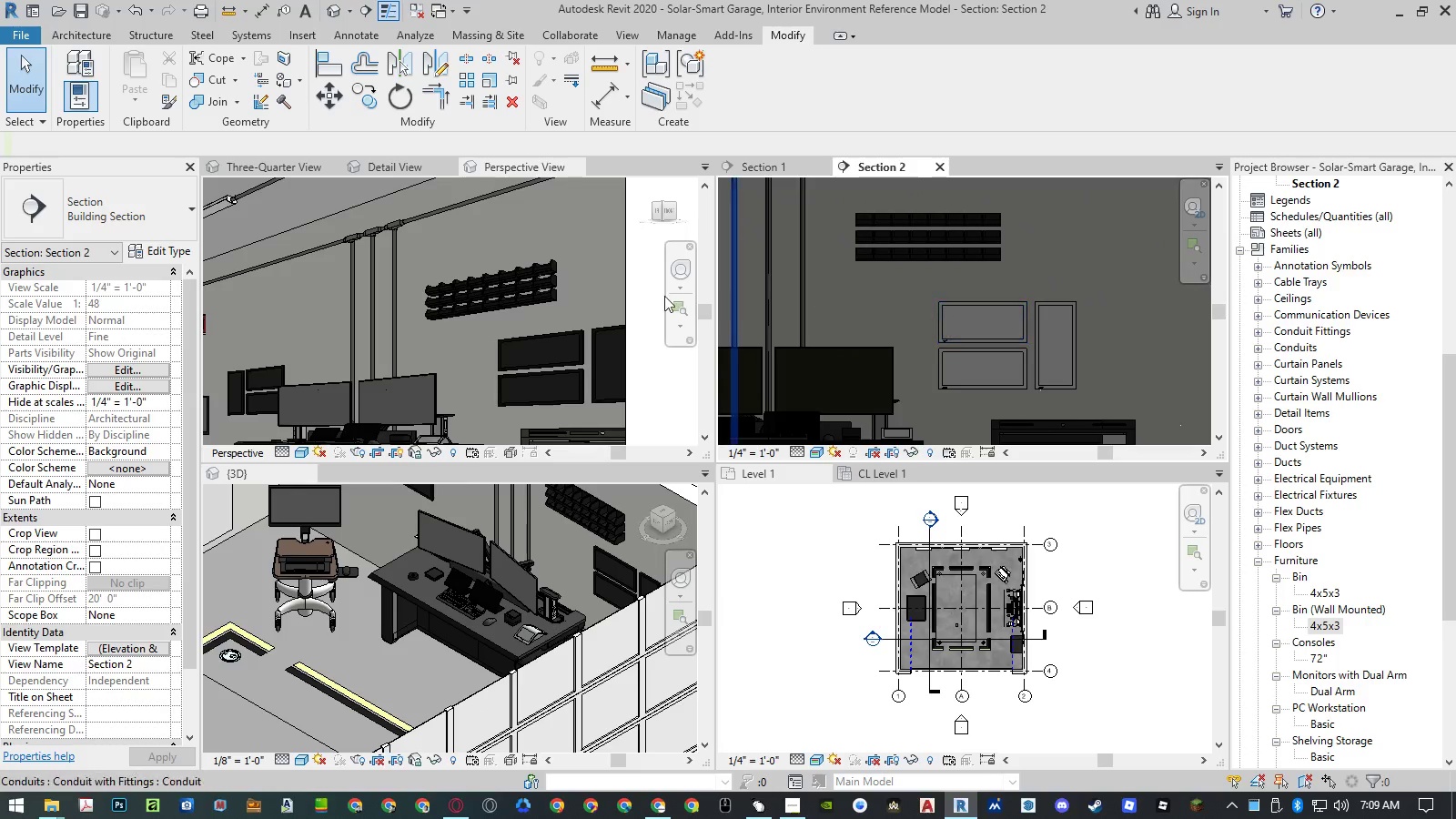 
scroll: coordinate [543, 282], scroll_direction: down, amount: 5.0
 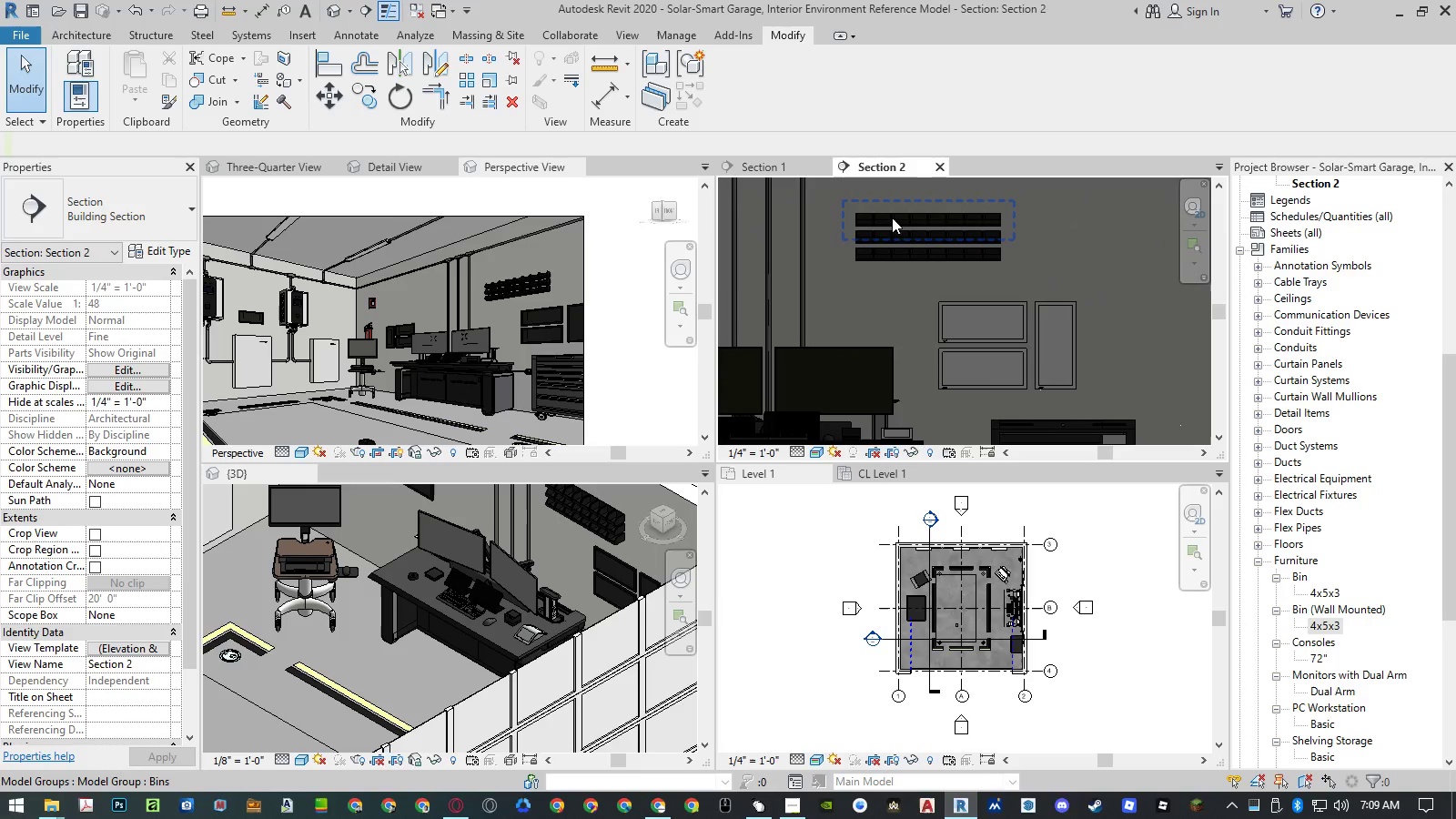 
left_click([882, 217])
 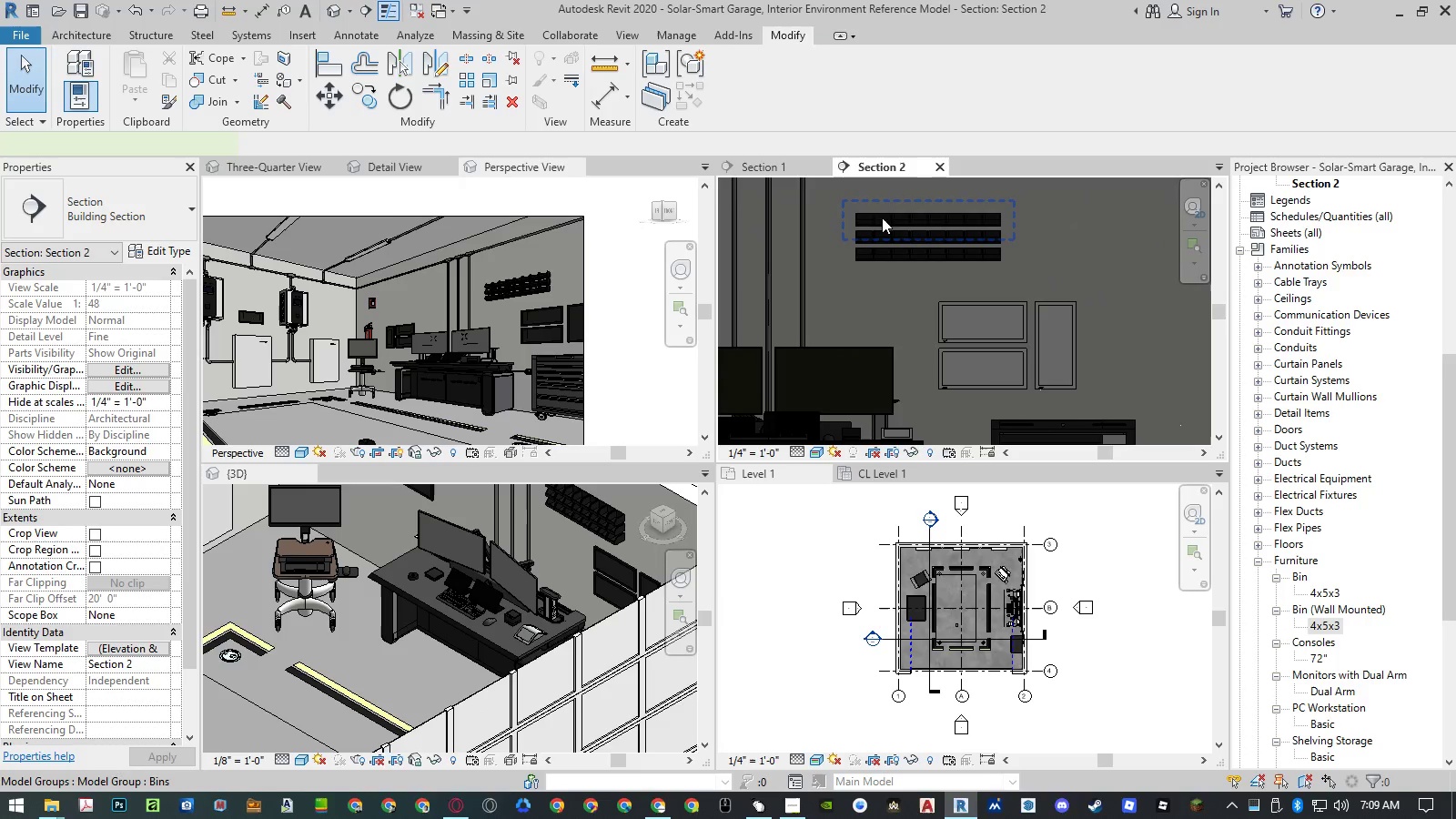 
right_click([882, 217])
 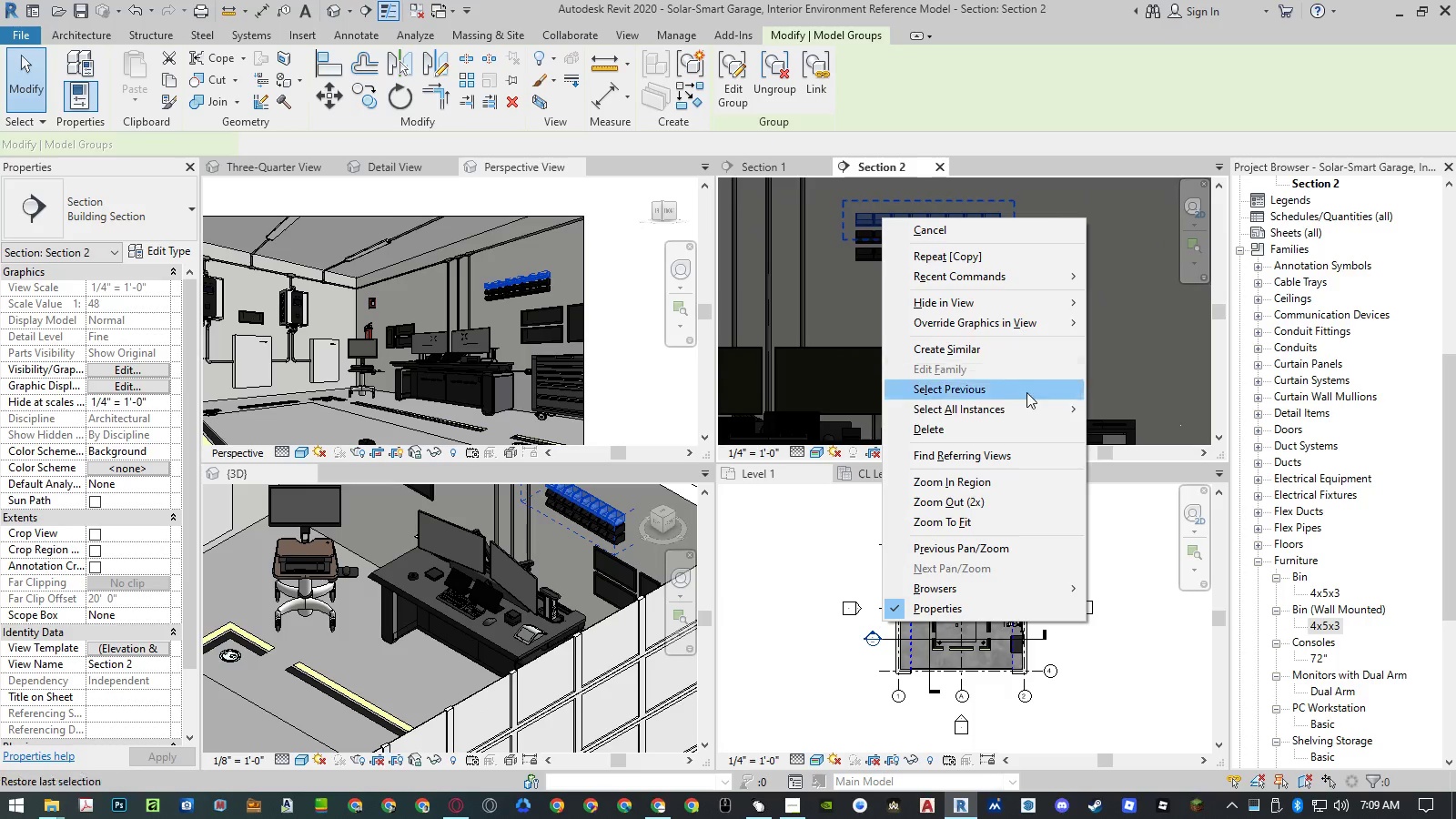 
left_click([1027, 410])
 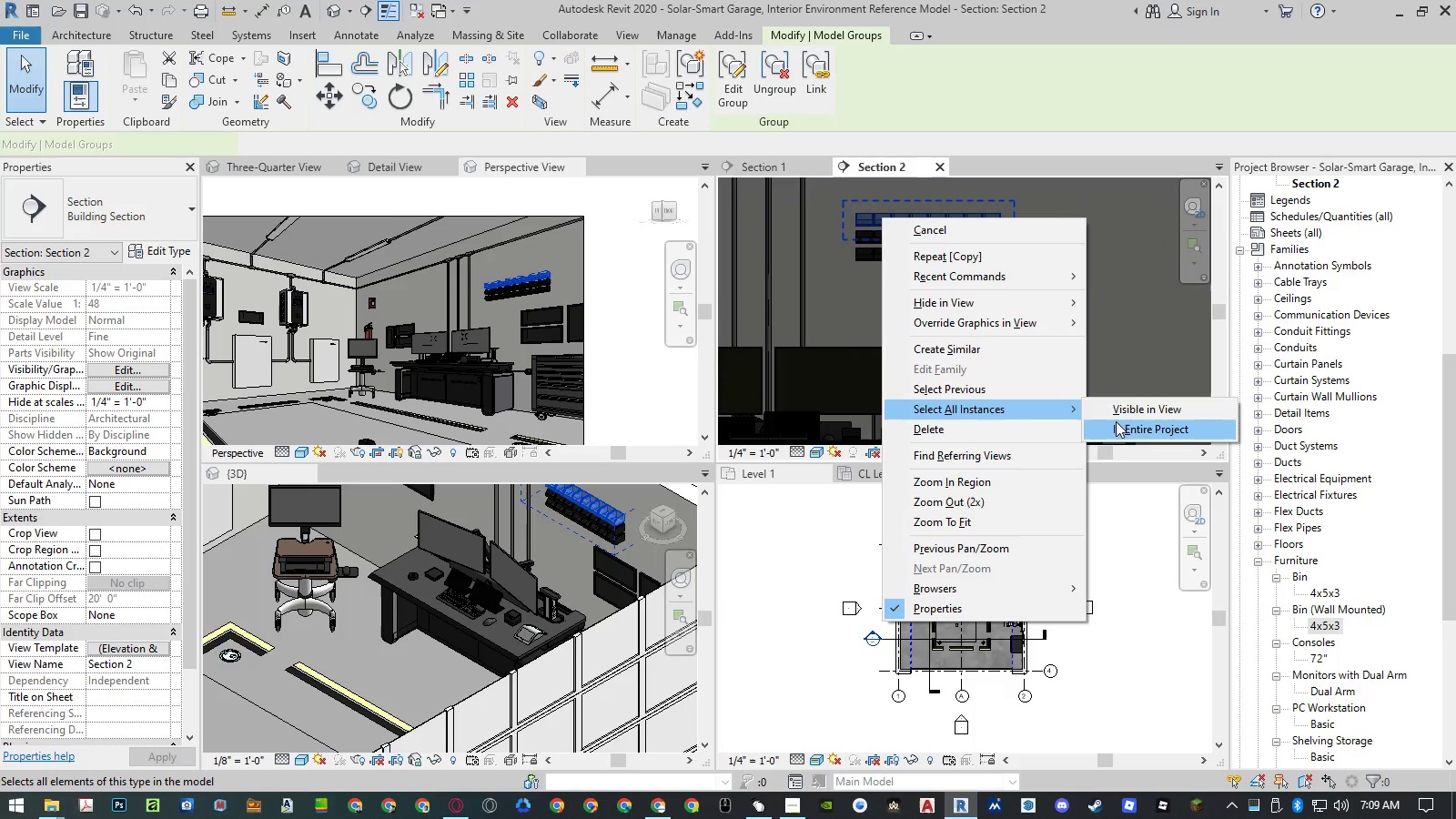 
left_click([1117, 425])
 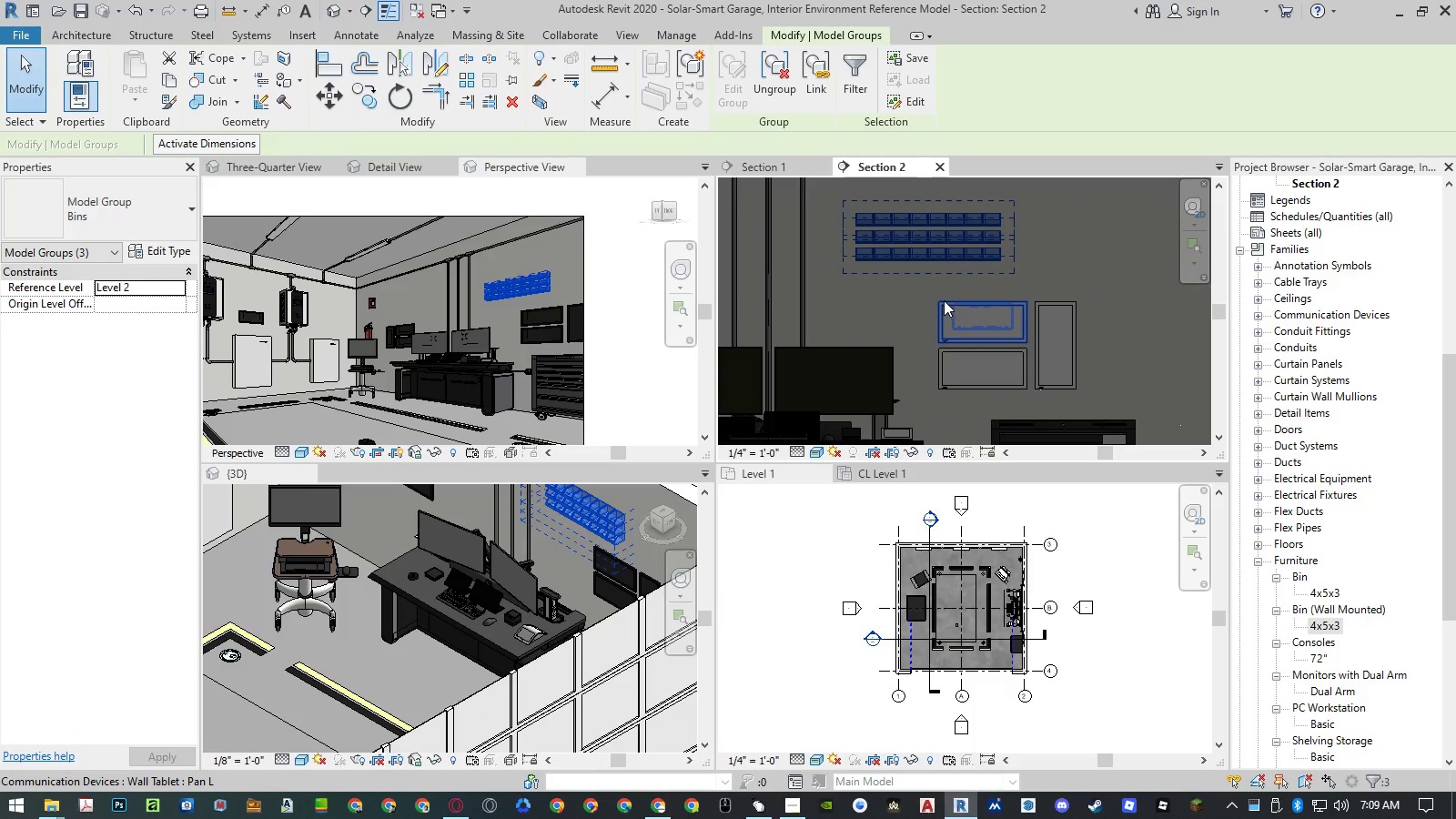 
type(mm)
 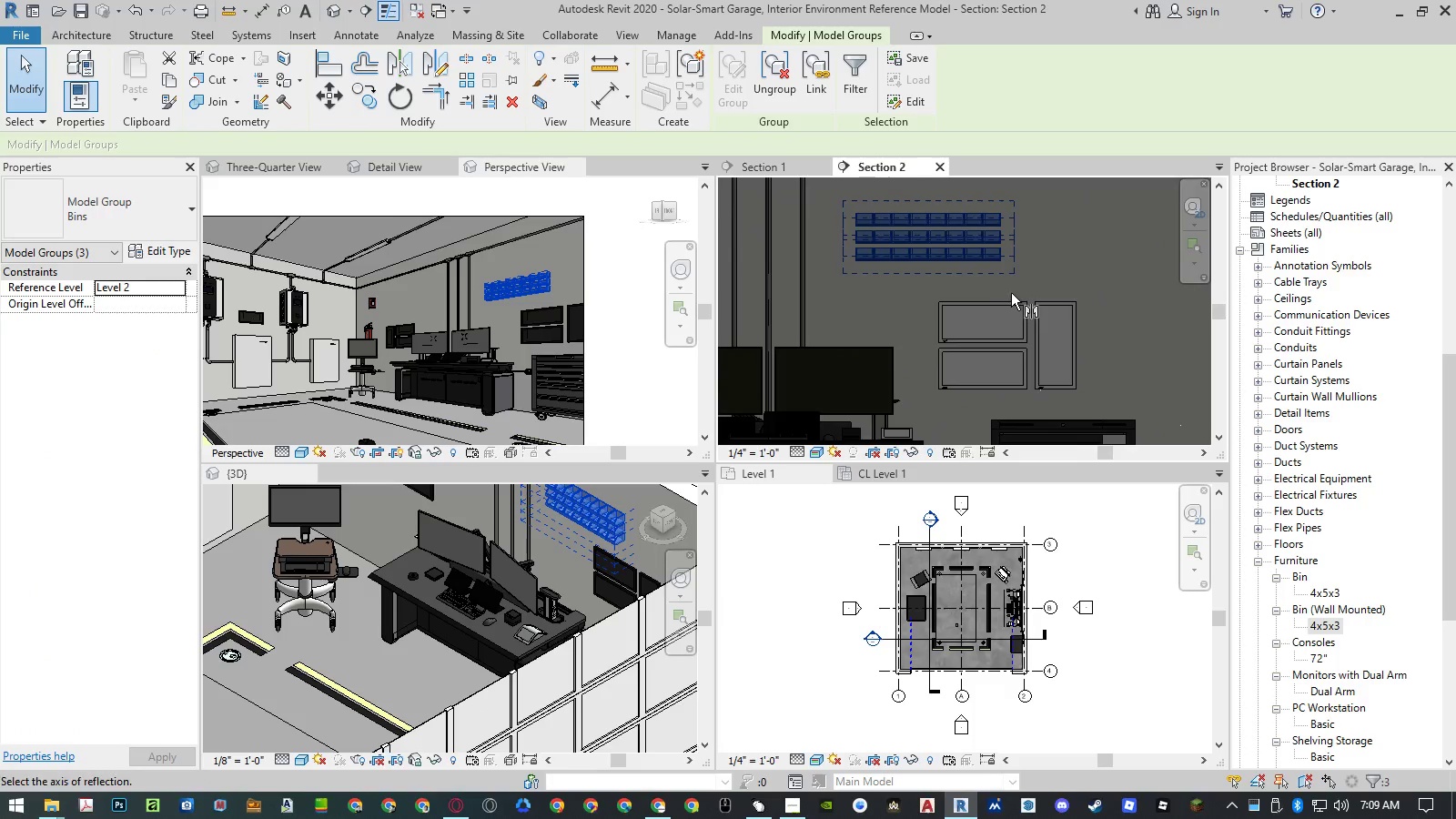 
scroll: coordinate [1001, 293], scroll_direction: down, amount: 8.0
 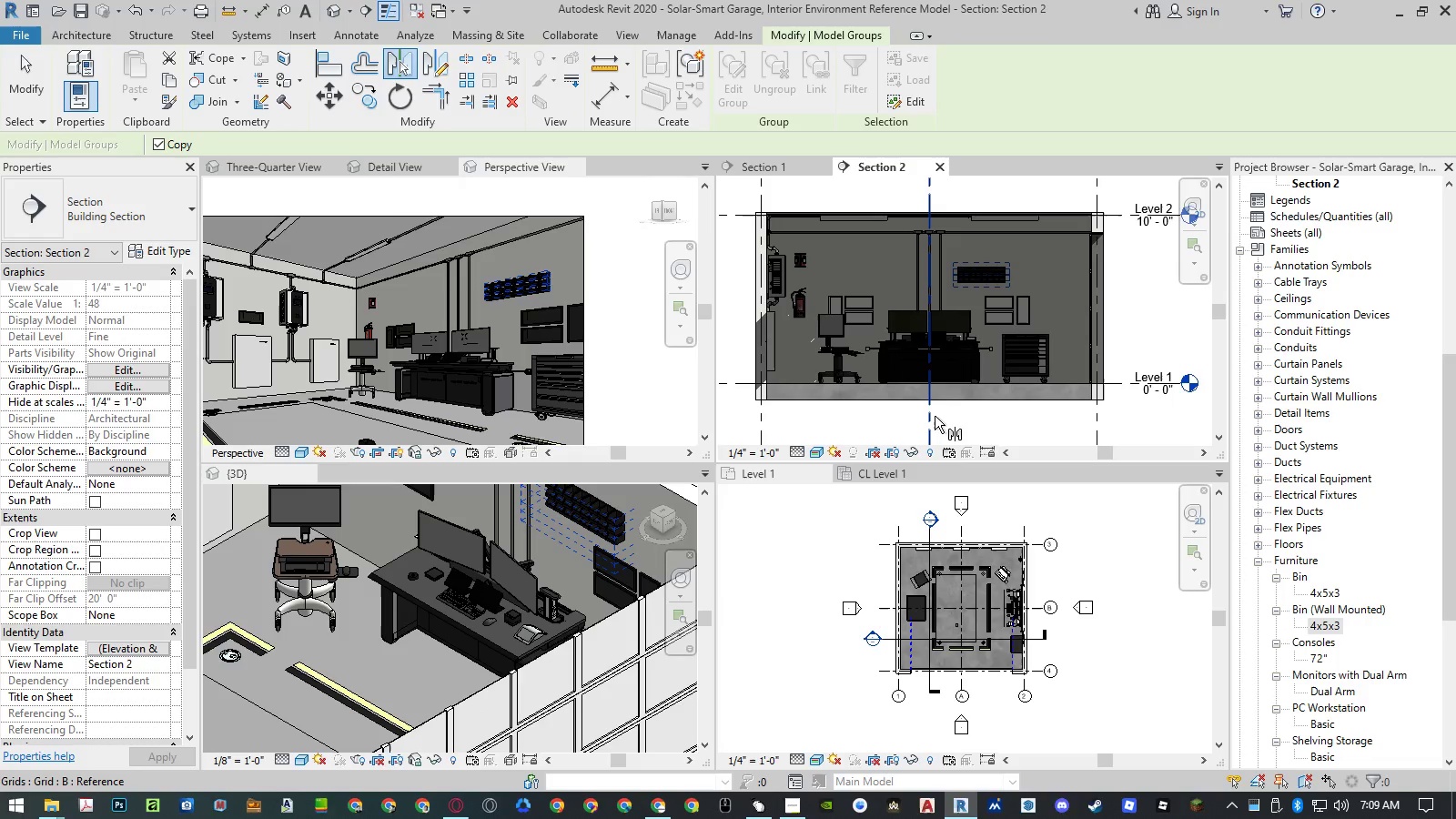 
left_click([935, 418])
 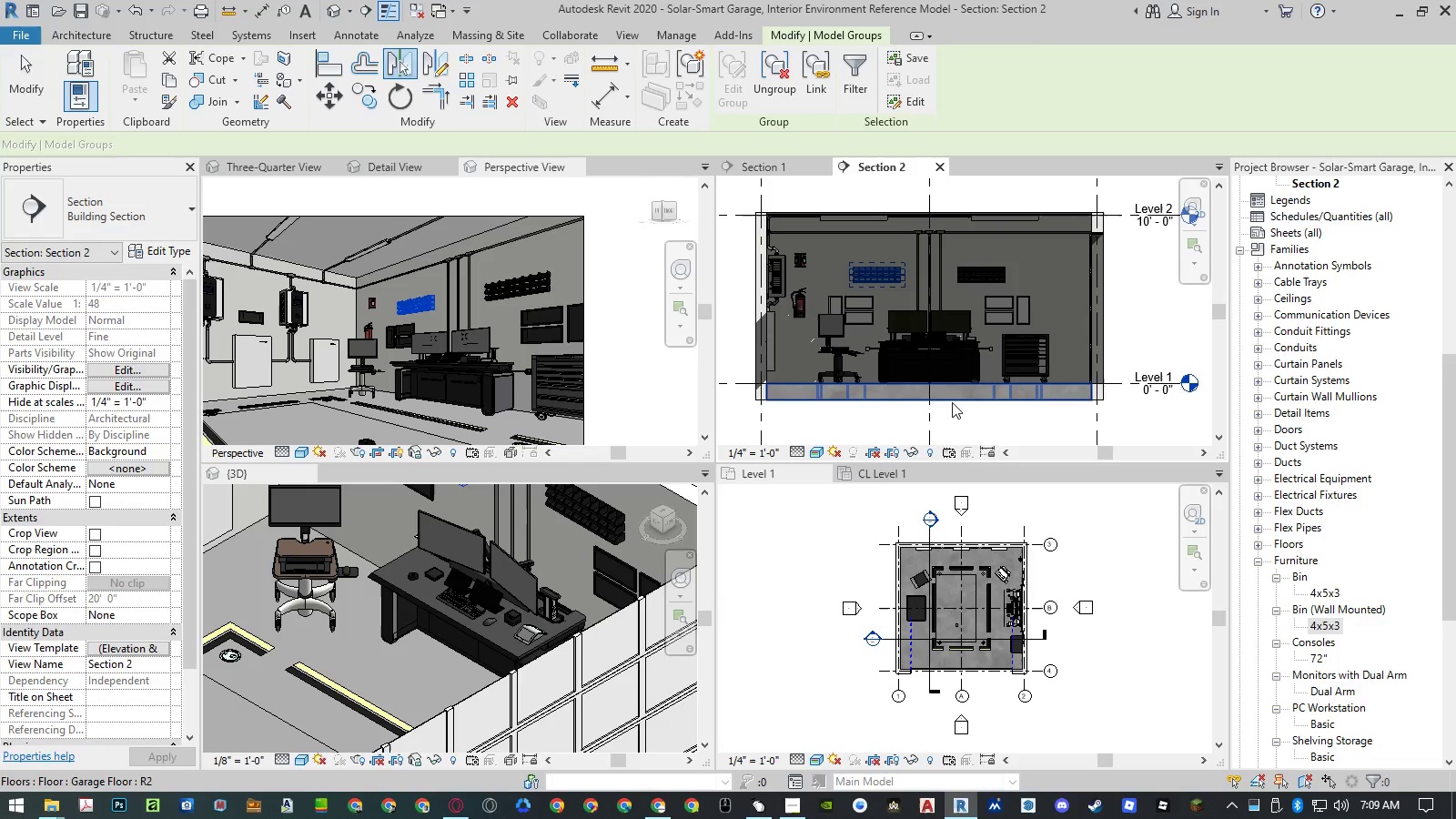 
key(Escape)
 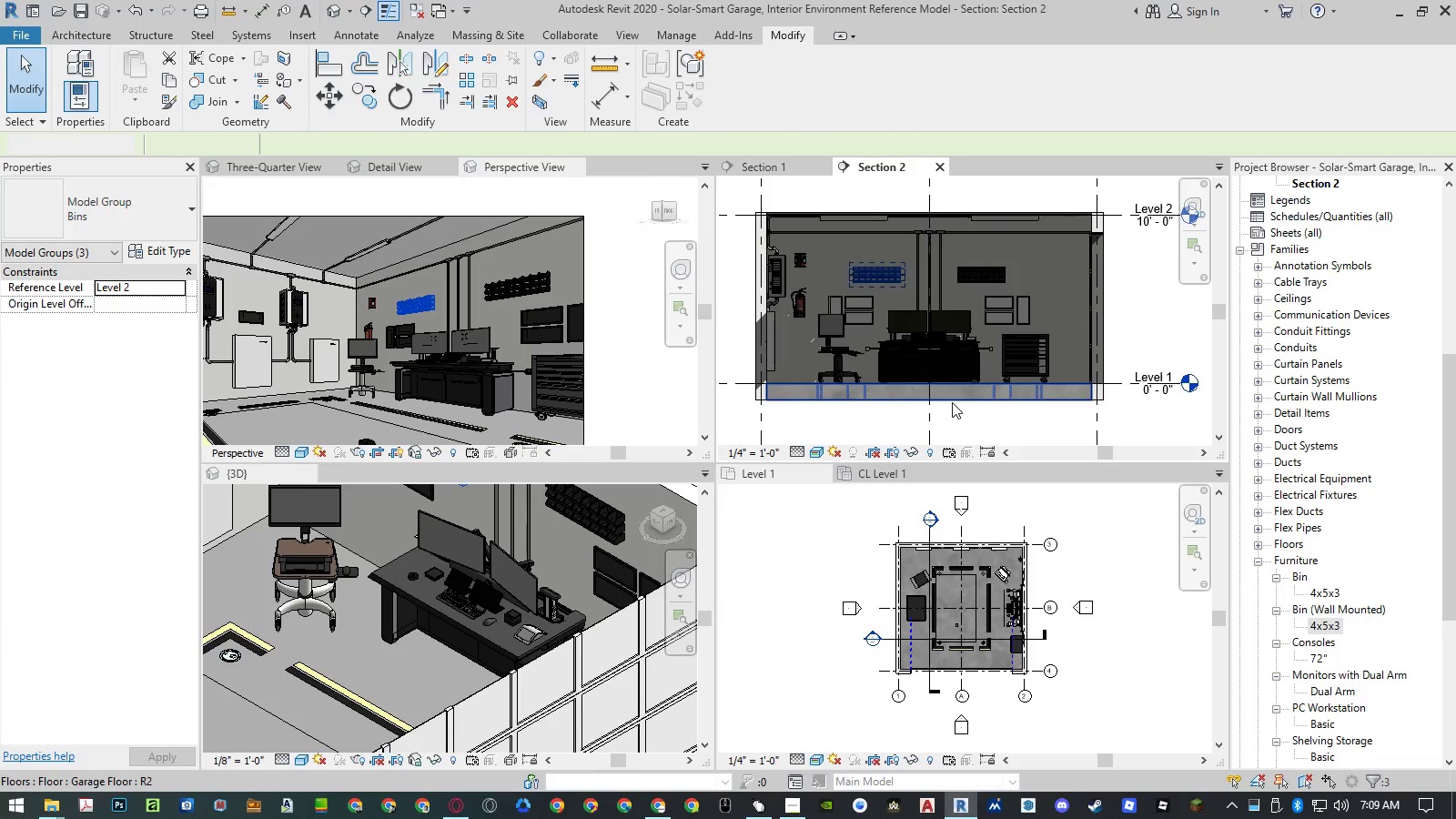 
key(Escape)
 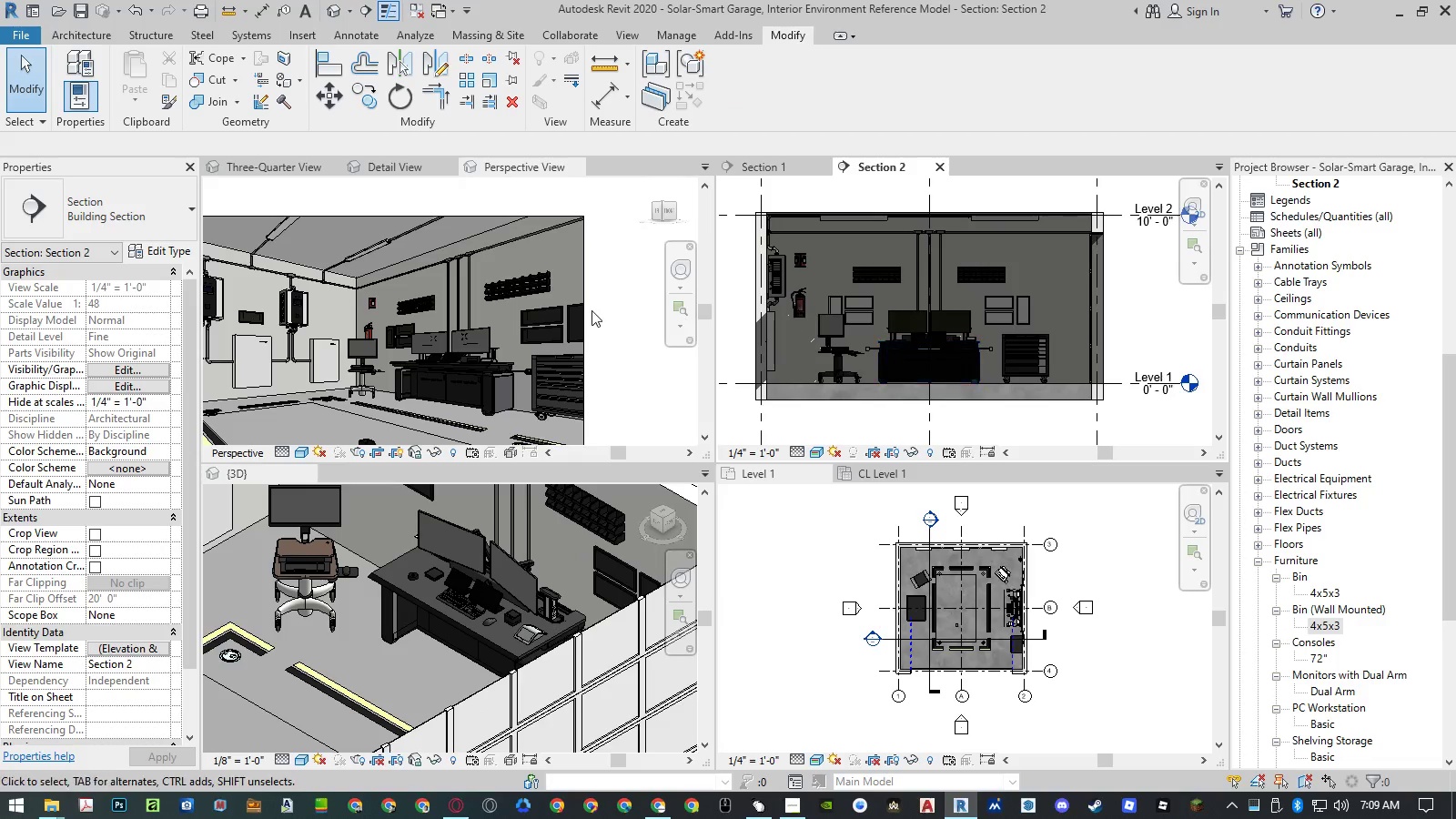 
double_click([609, 323])
 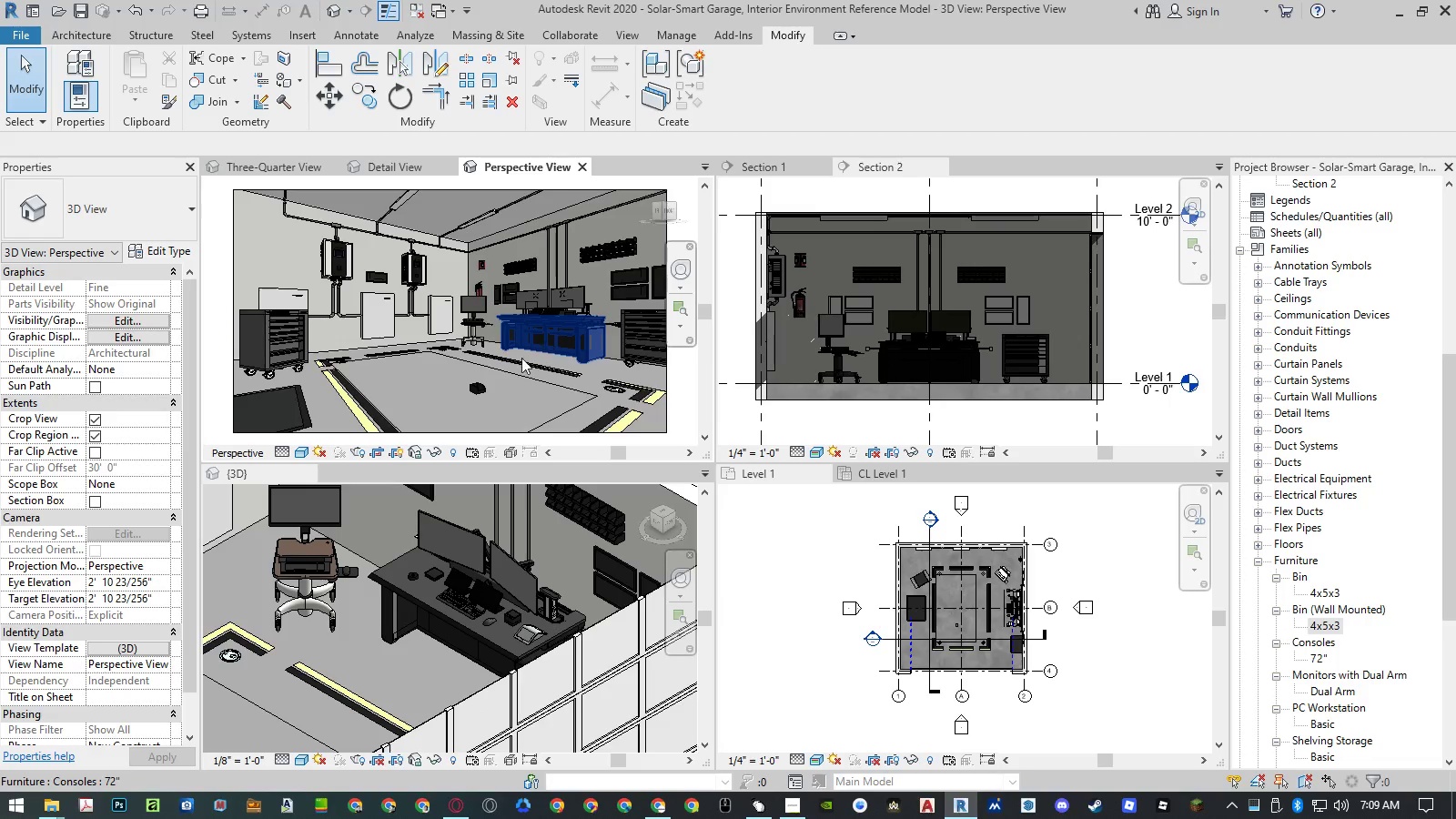 
wait(5.94)
 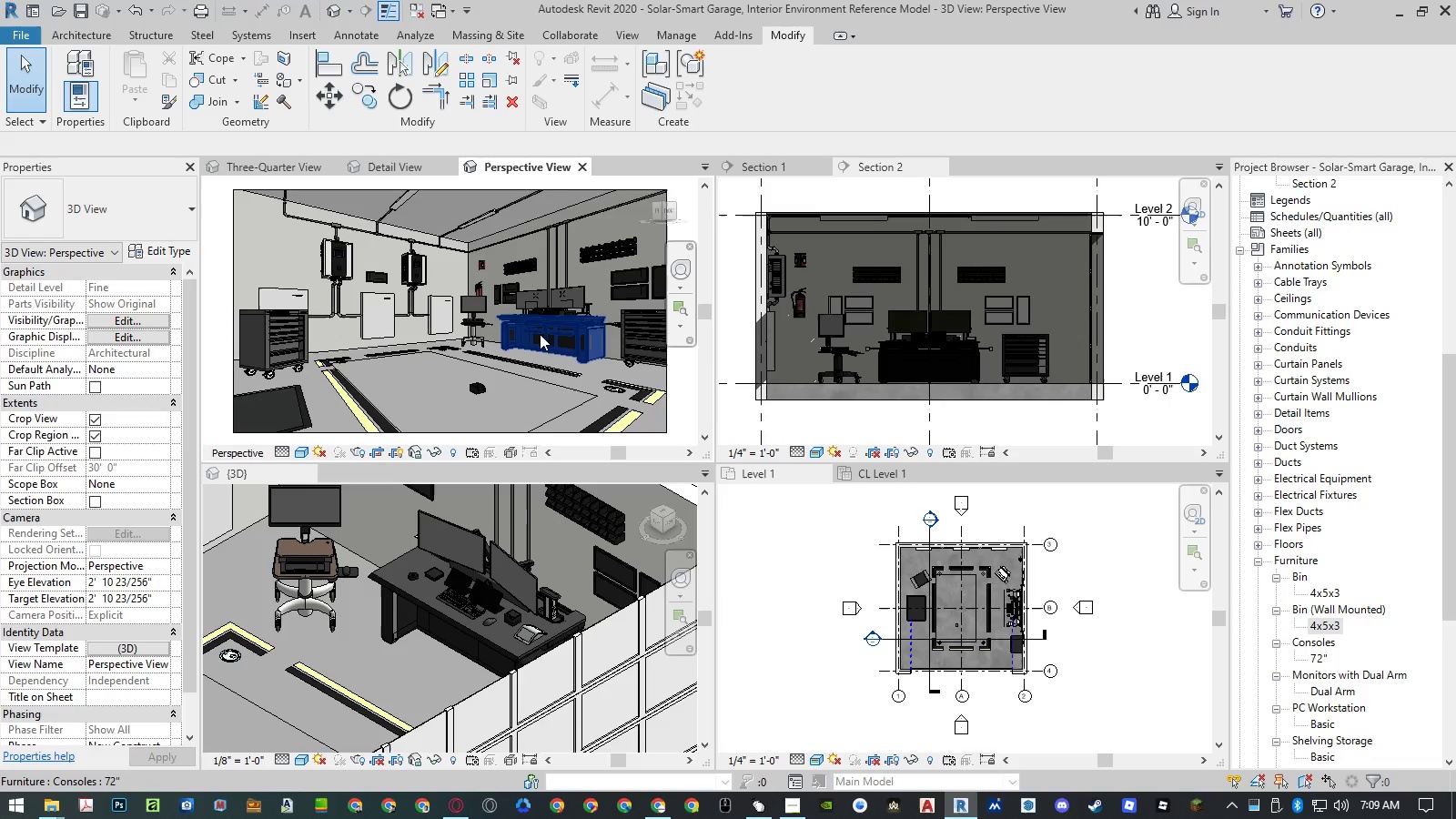 
left_click([477, 383])
 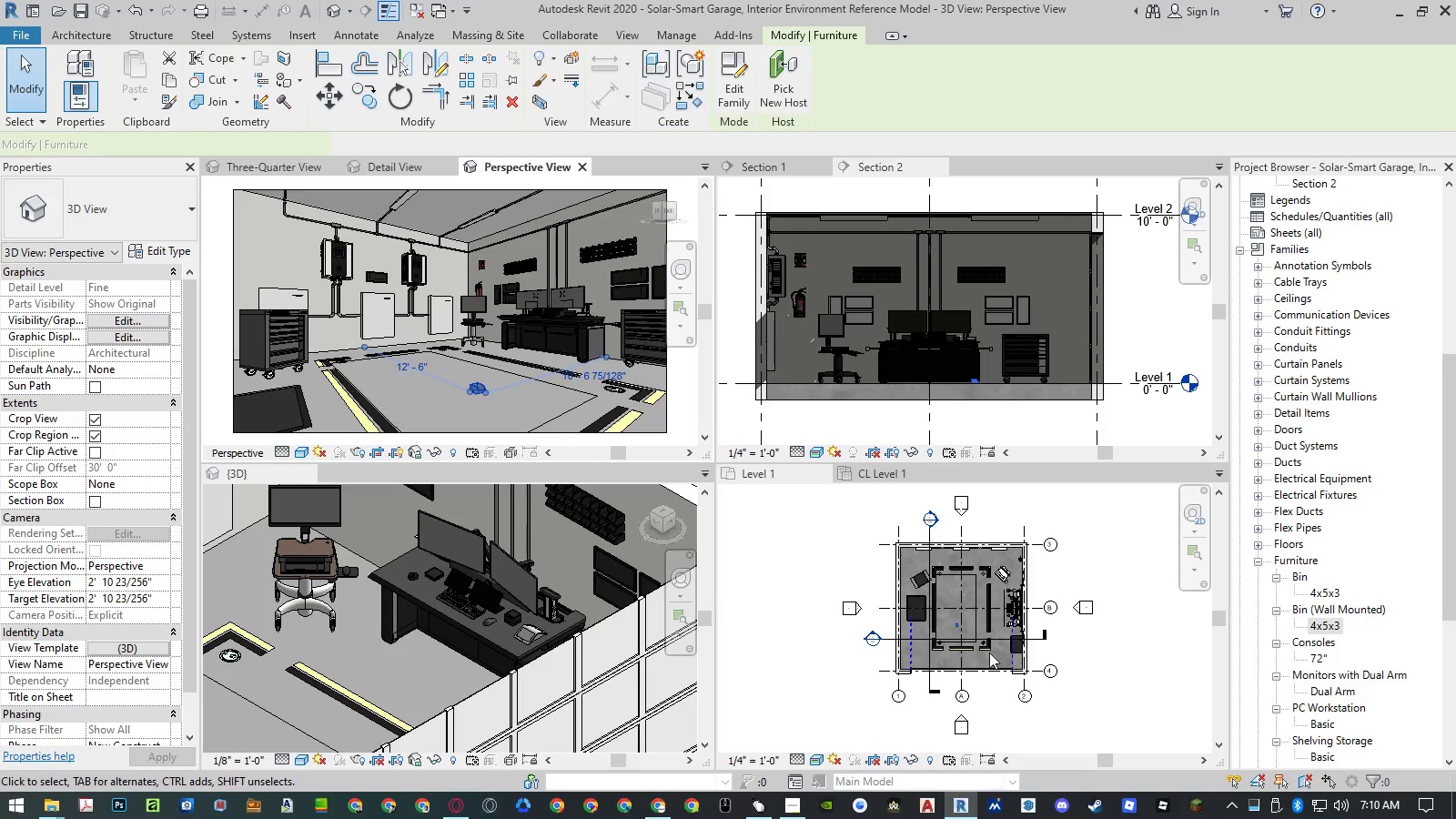 
scroll: coordinate [944, 581], scroll_direction: up, amount: 15.0
 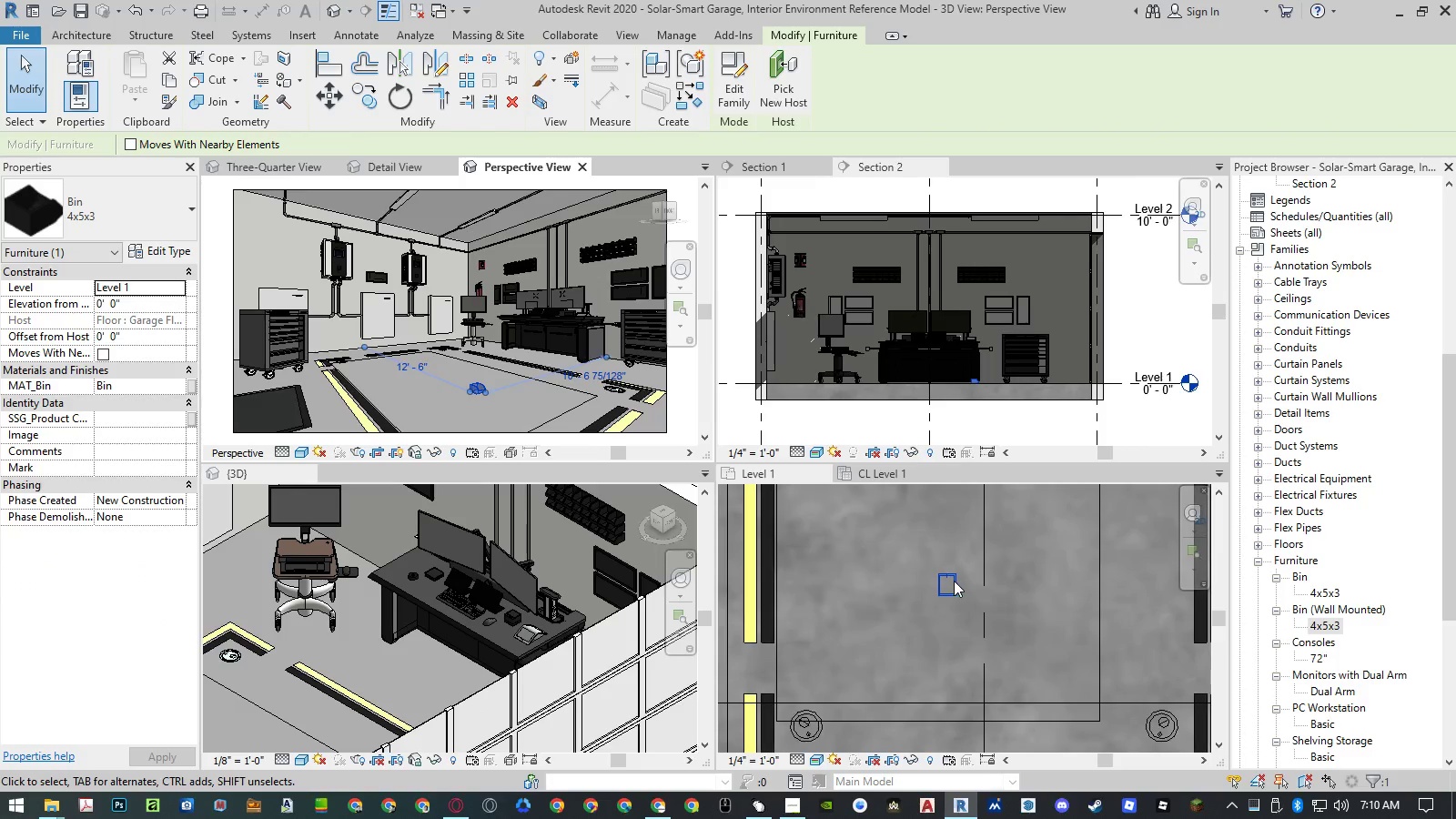 
left_click([954, 581])
 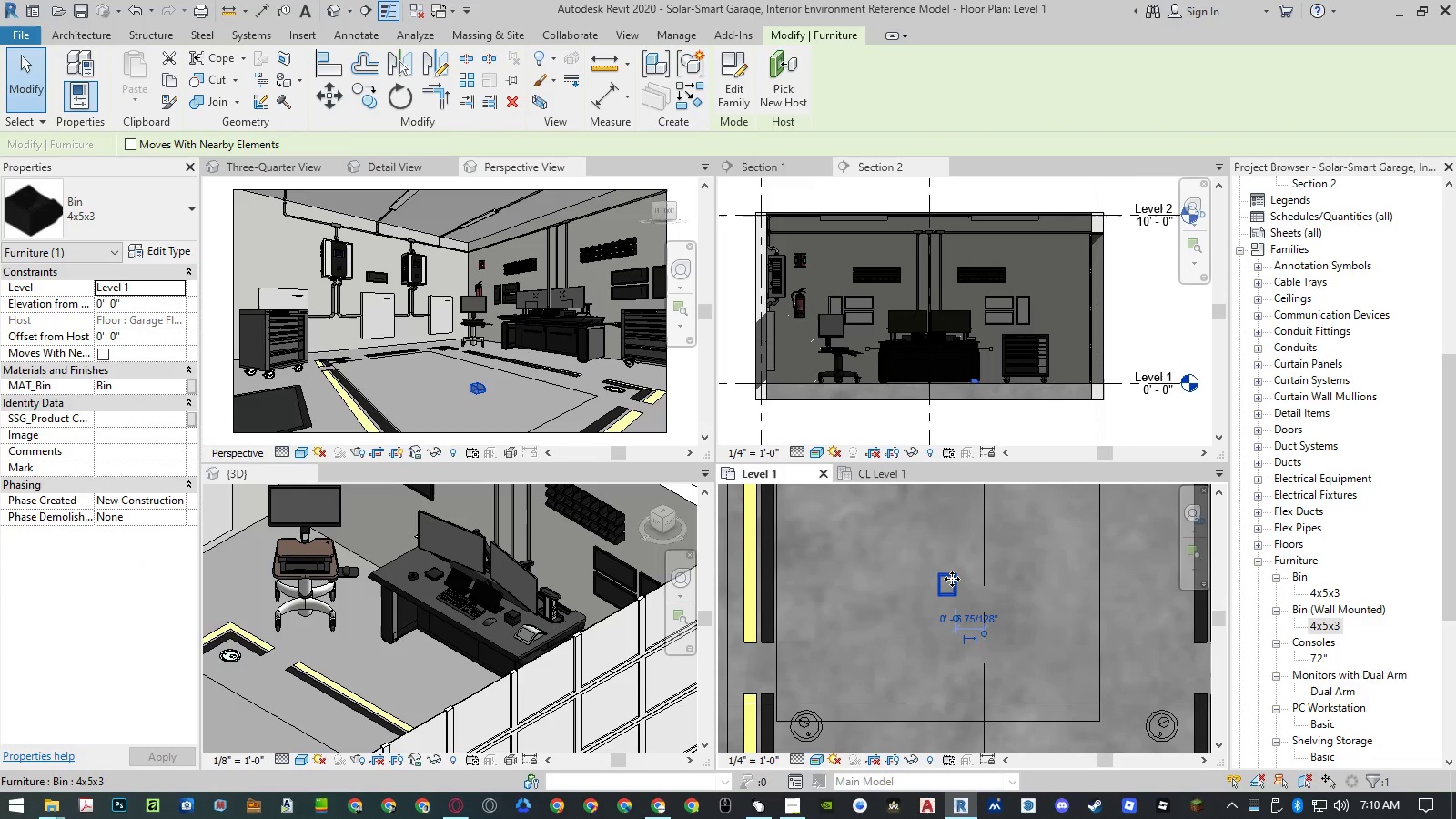 
left_click_drag(start_coordinate=[954, 578], to_coordinate=[790, 585])
 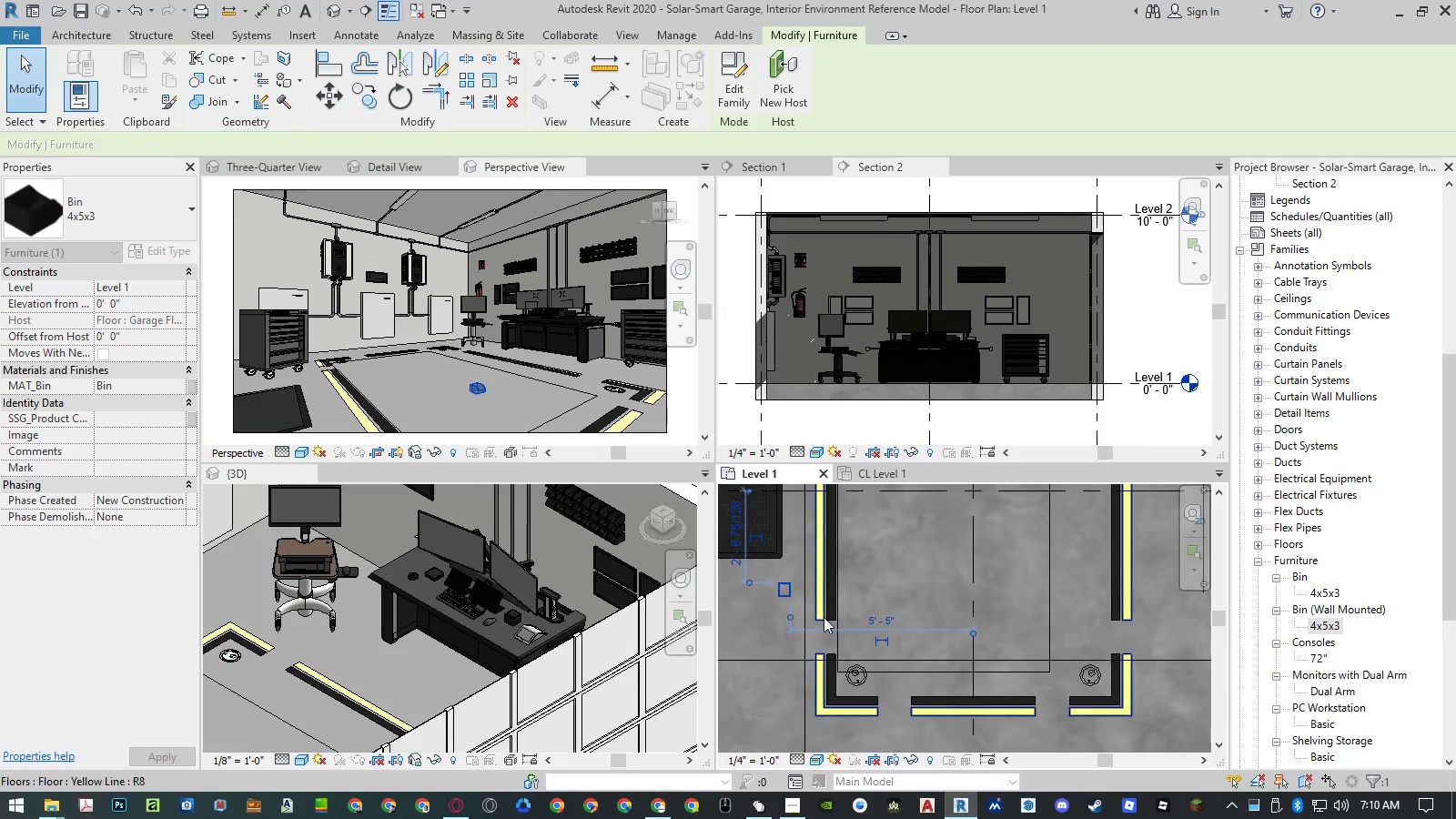 
scroll: coordinate [954, 578], scroll_direction: down, amount: 3.0
 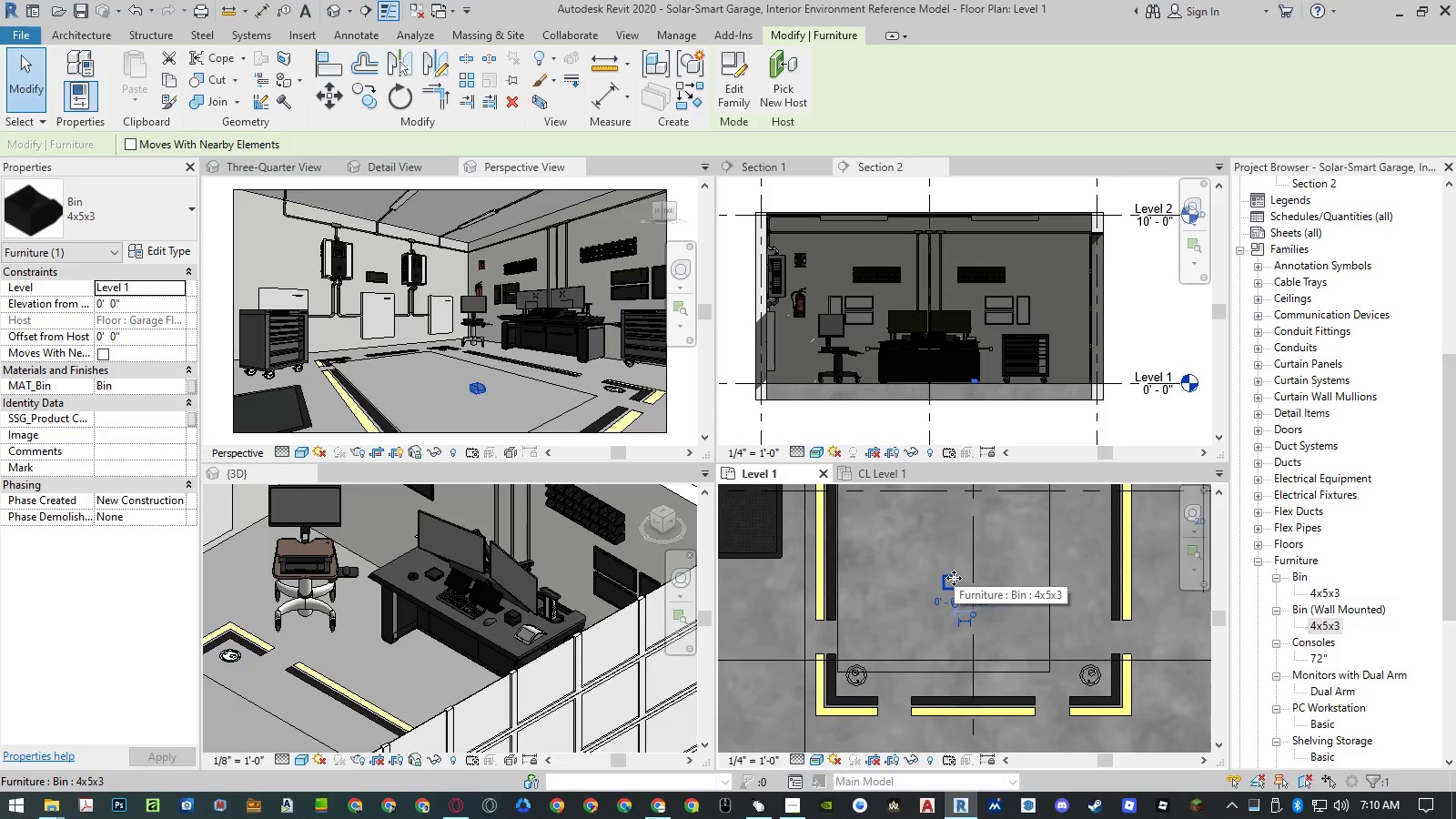 
key(Escape)
 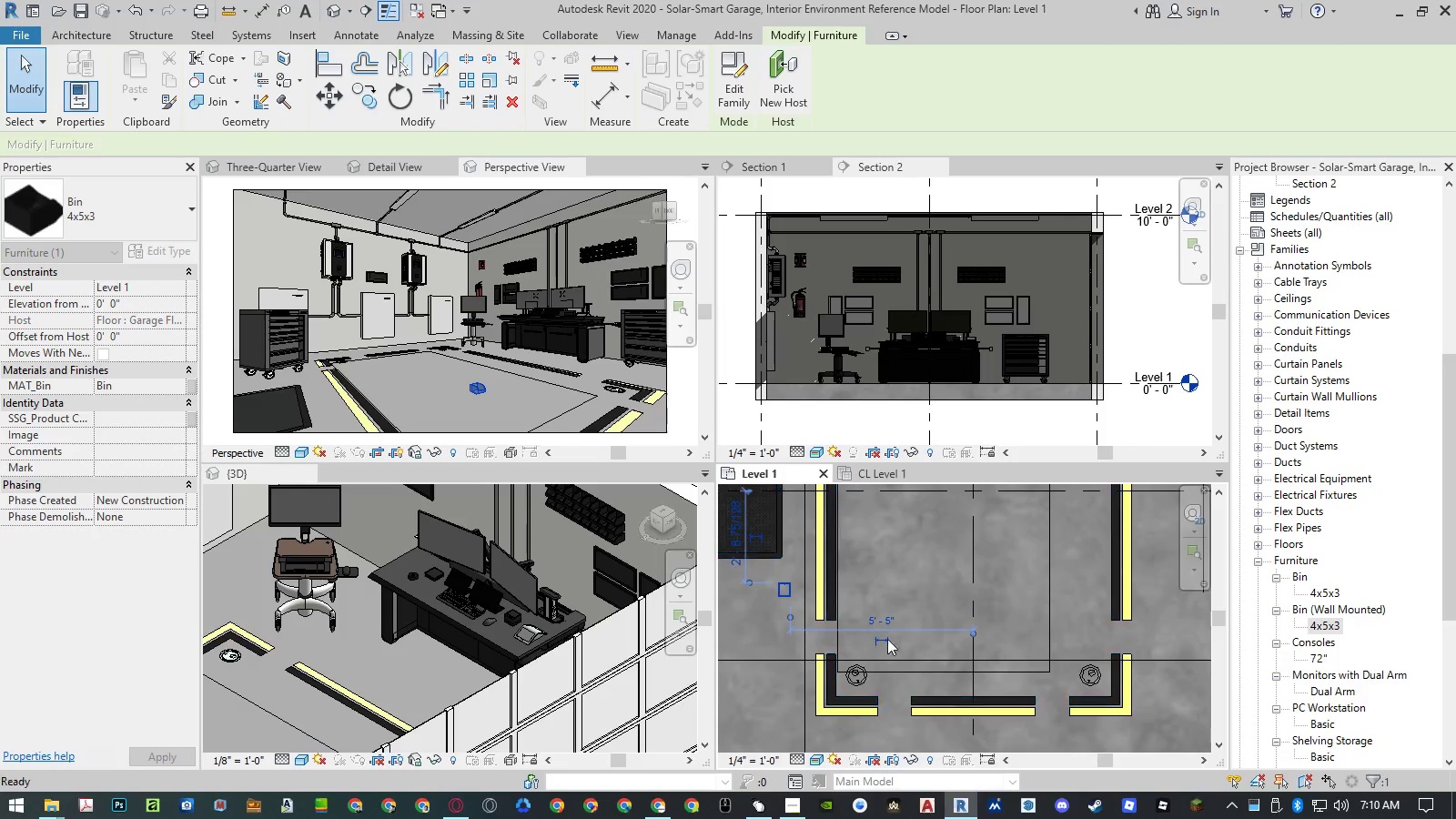 
key(Escape)
 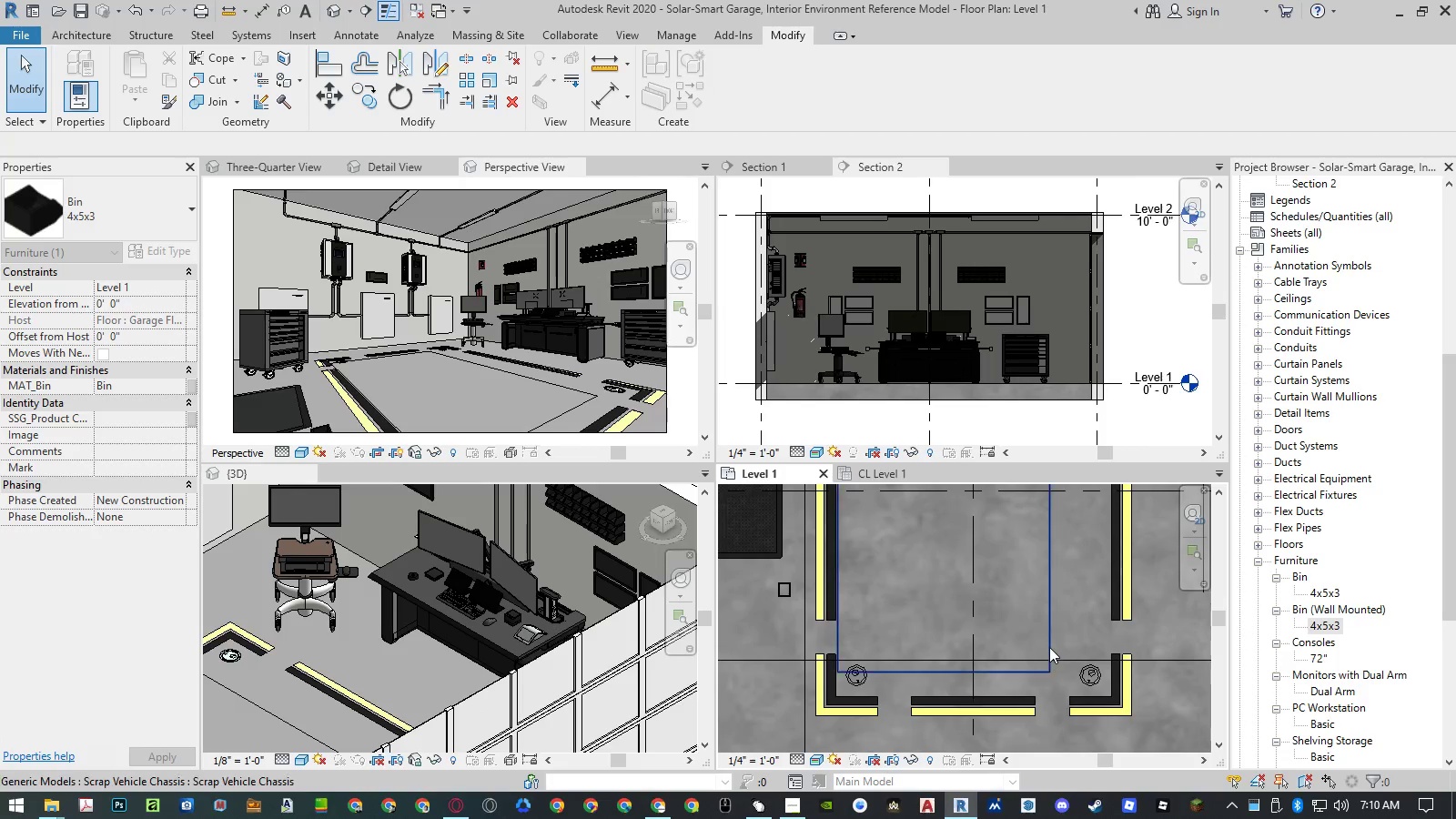 
left_click([1049, 647])
 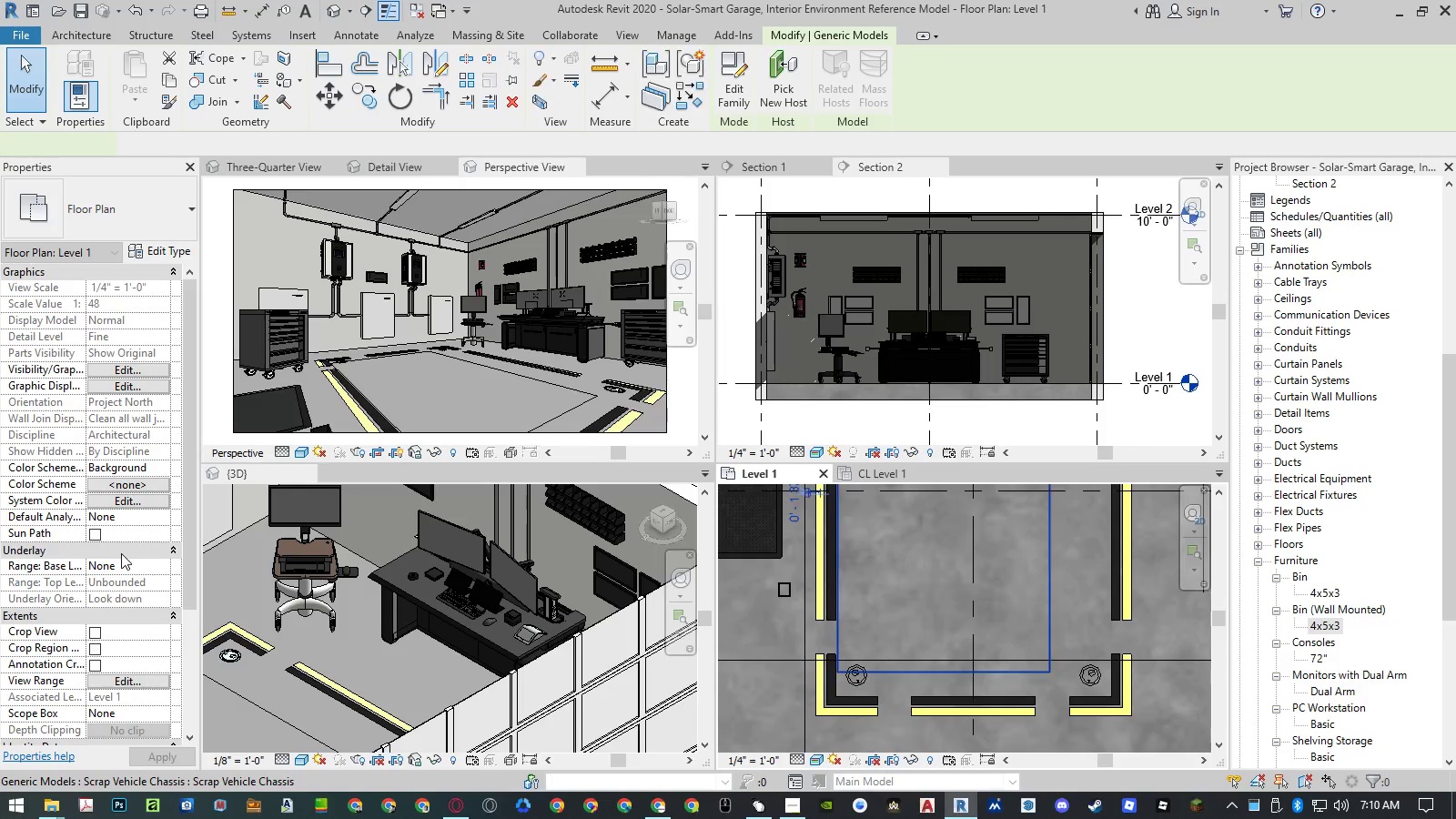 
mouse_move([104, 532])
 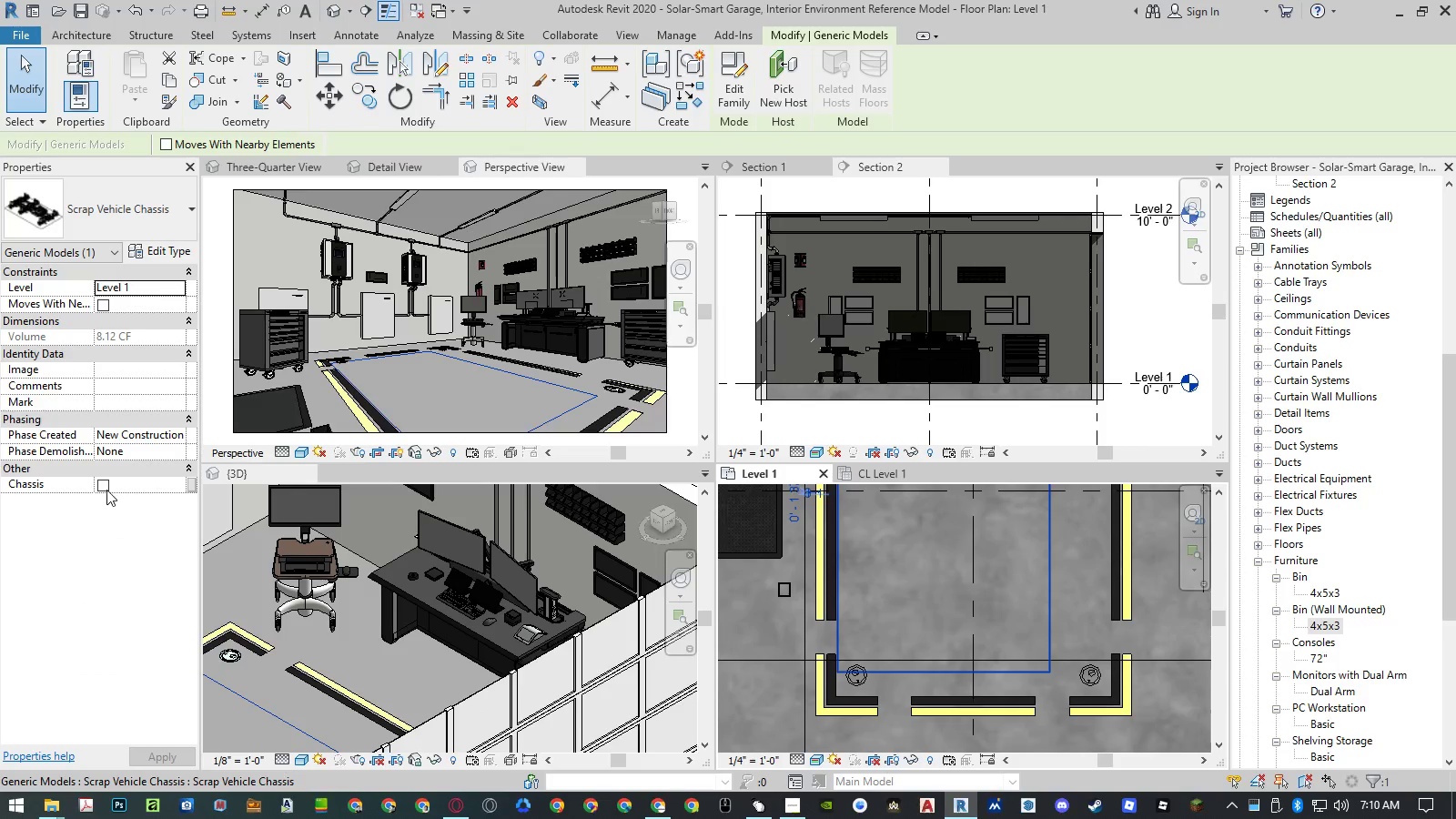 
left_click([106, 490])
 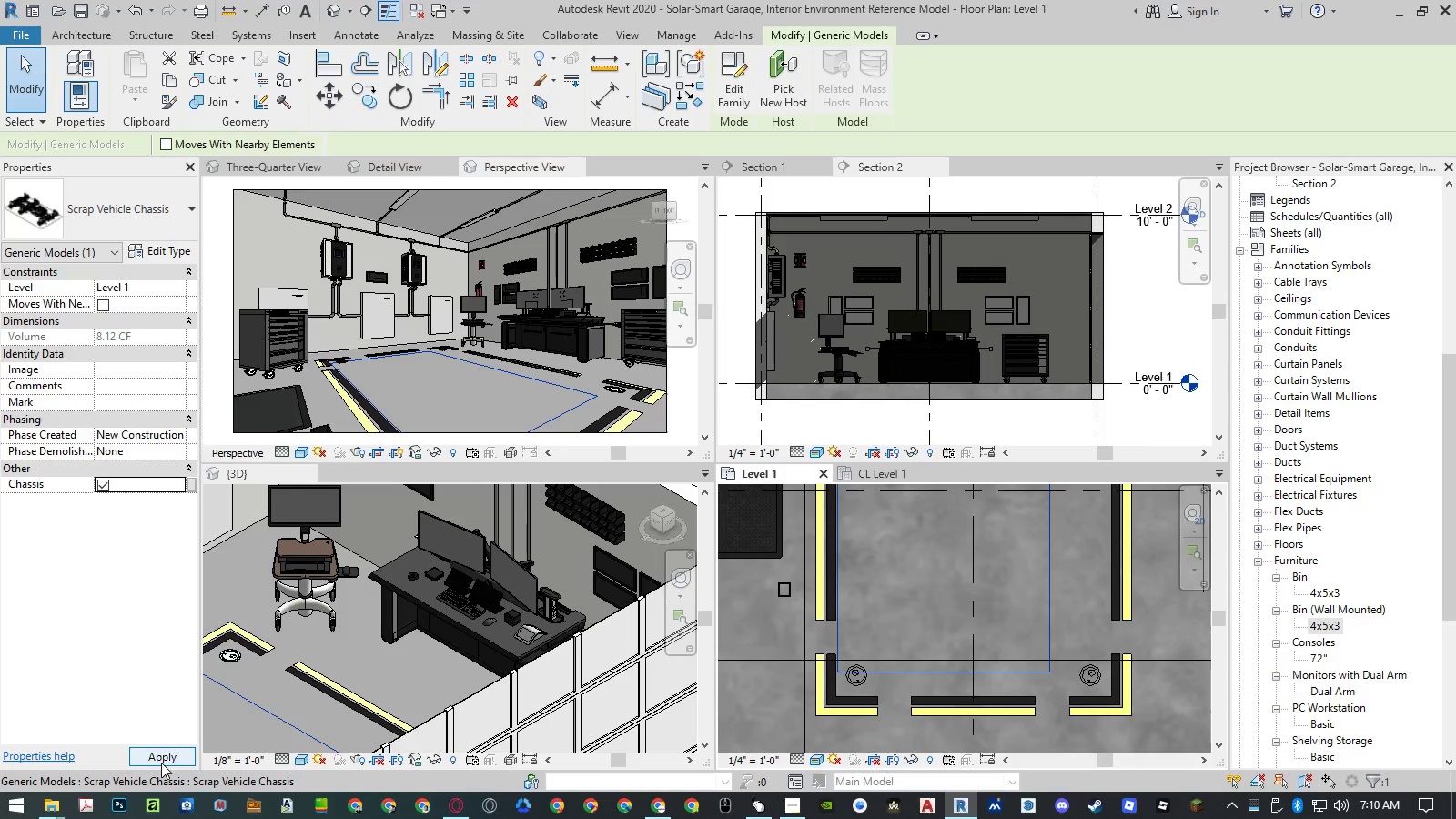 
left_click([161, 758])
 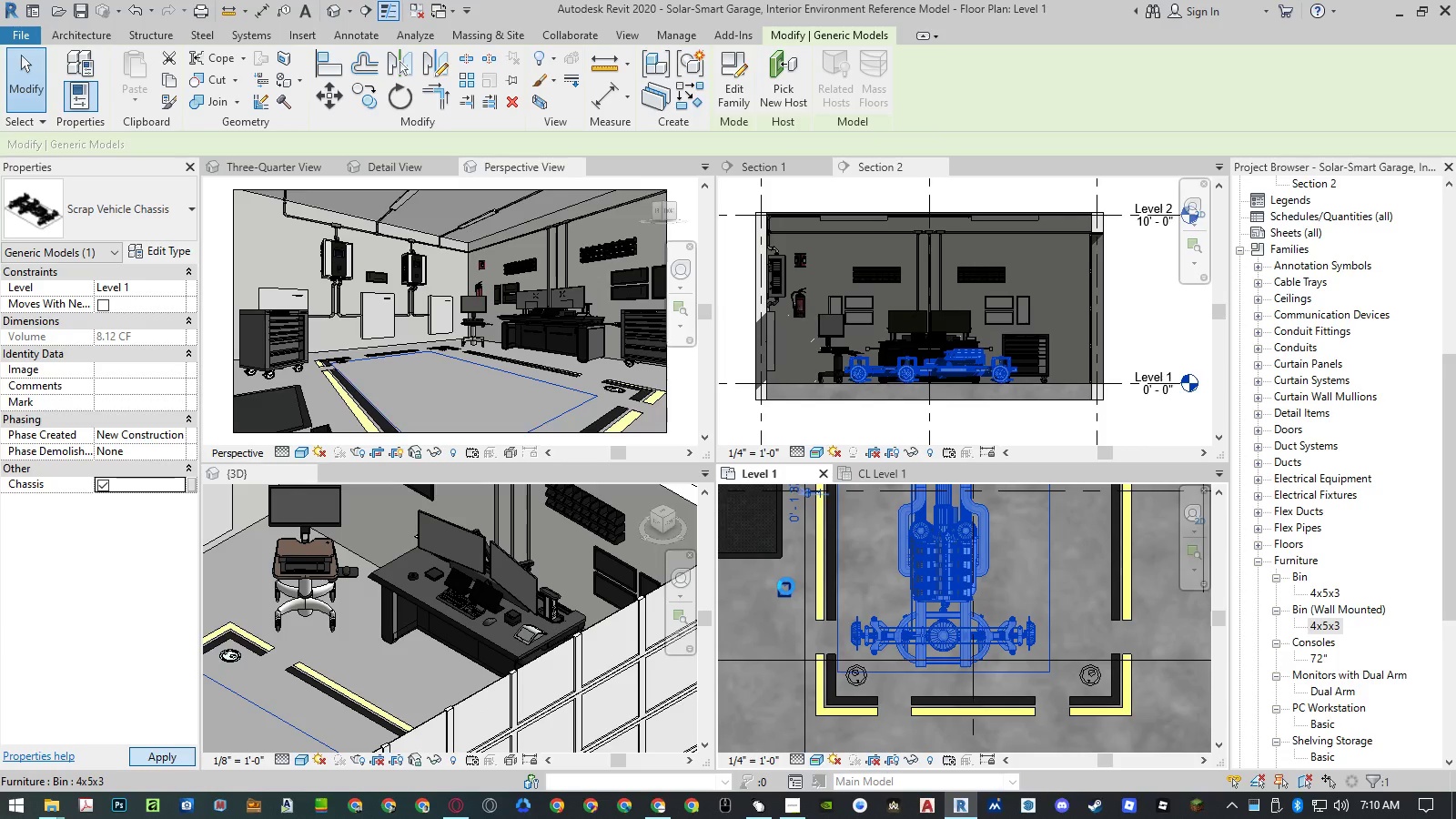 
wait(13.8)
 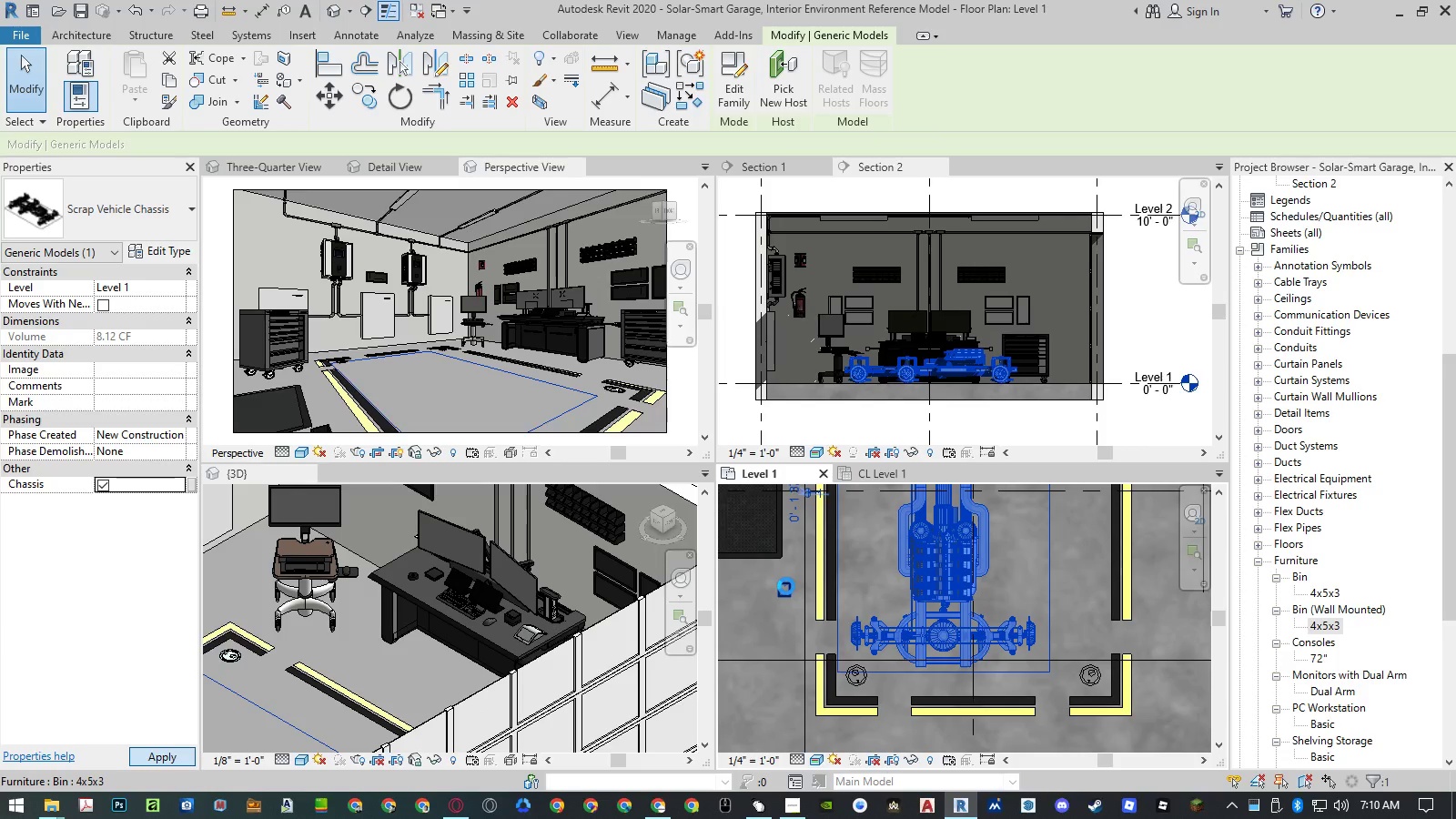 
left_click([784, 594])
 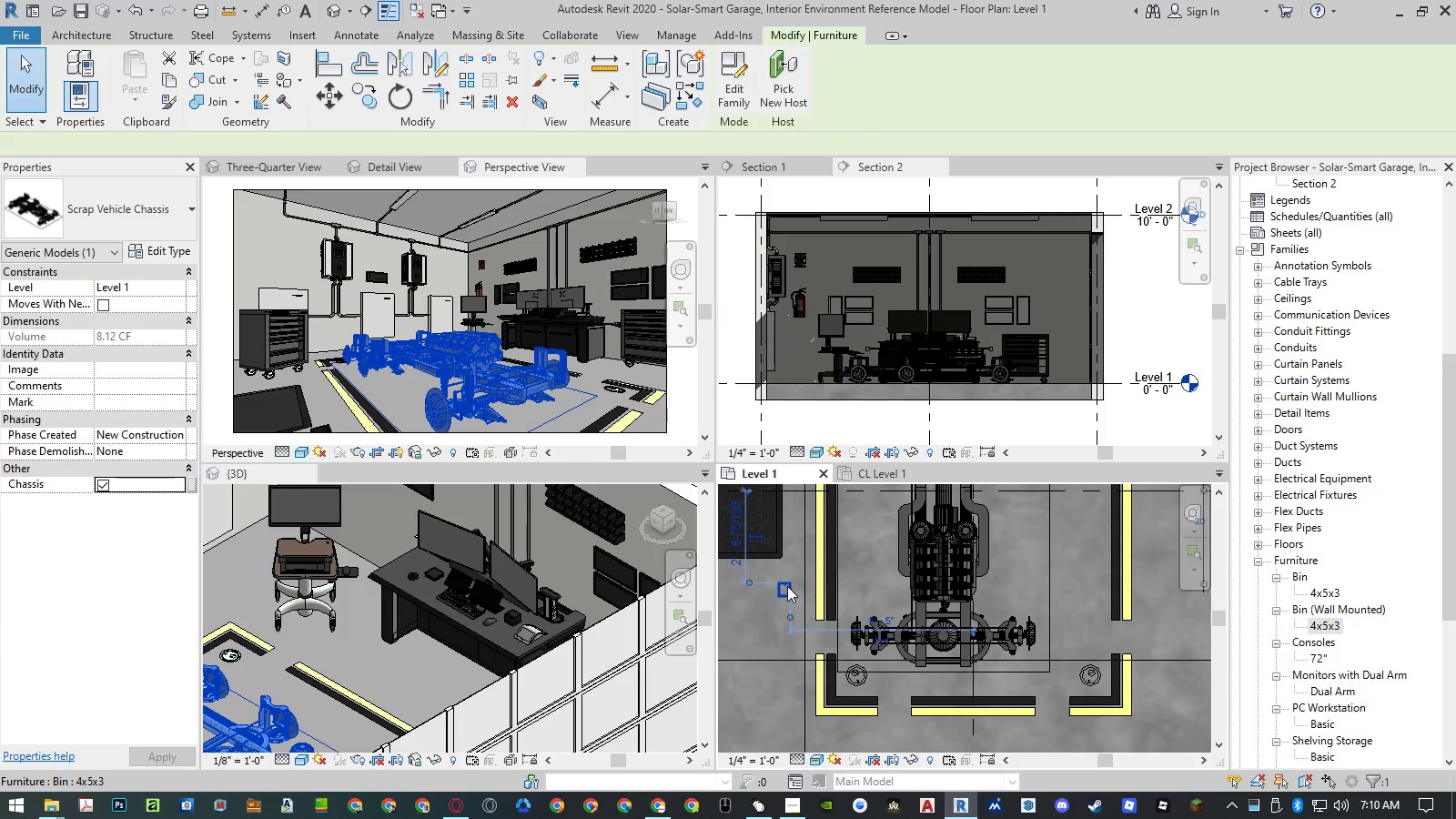 
left_click_drag(start_coordinate=[784, 583], to_coordinate=[990, 679])
 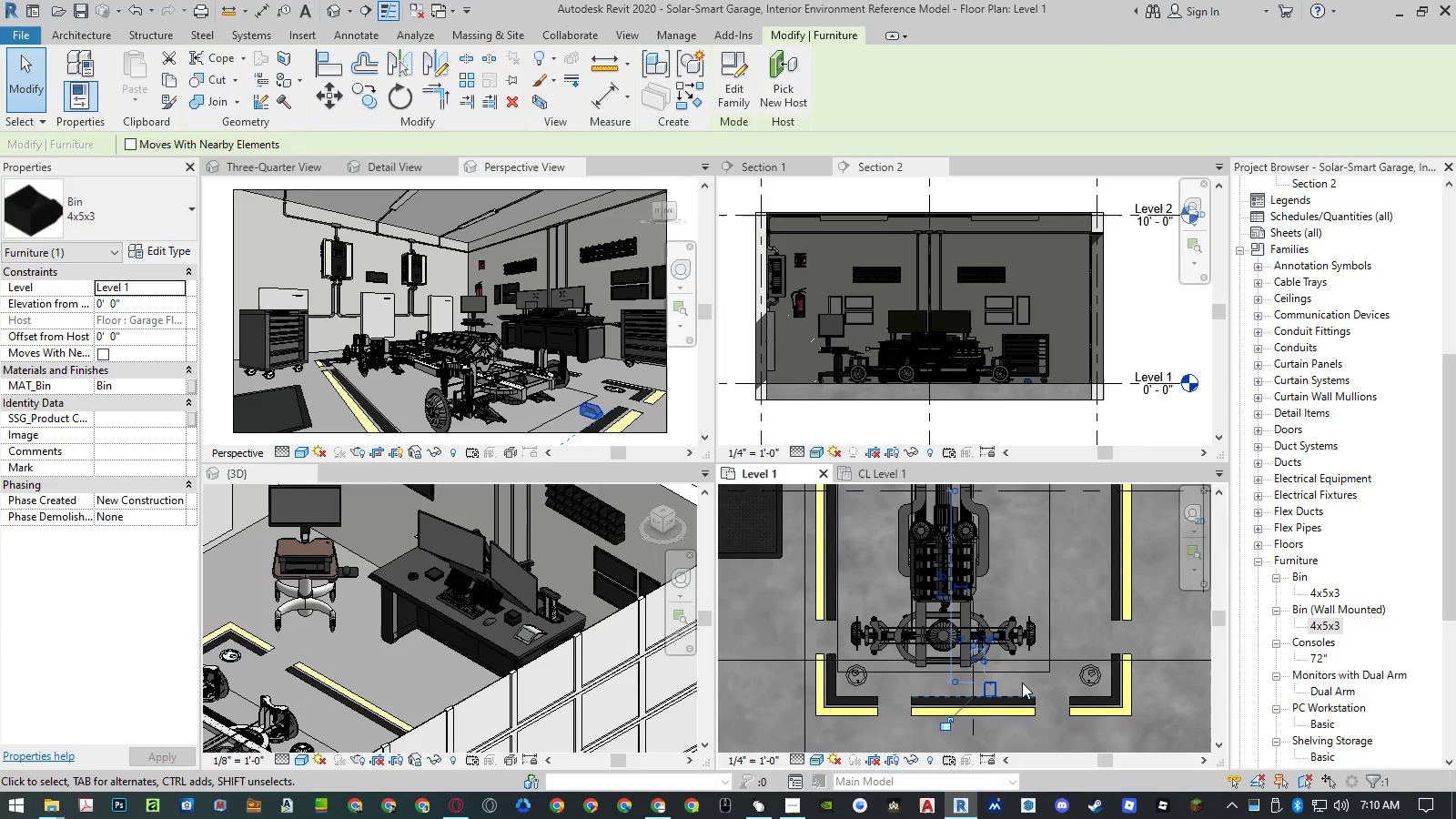 
wait(5.47)
 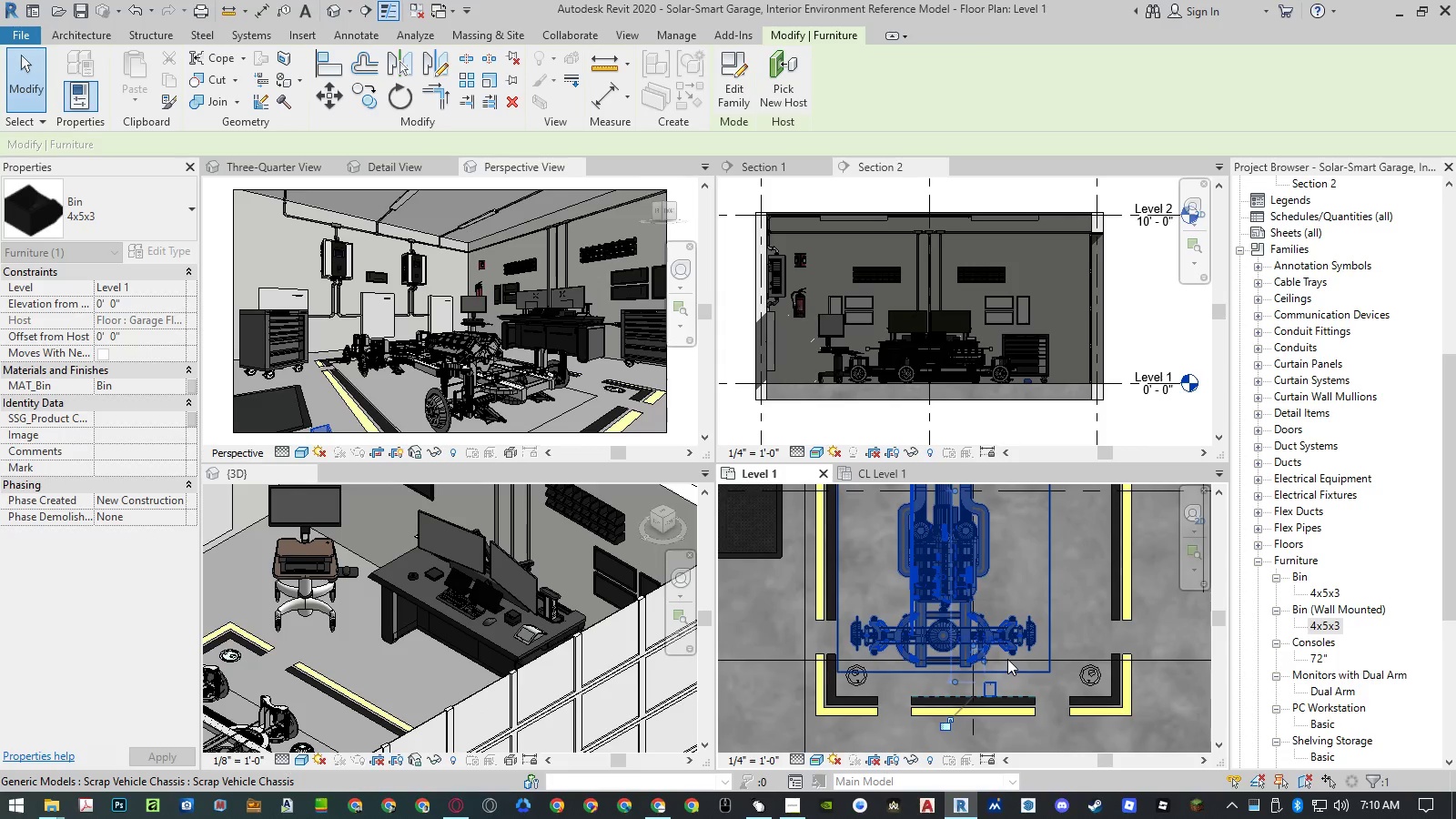 
scroll: coordinate [1002, 681], scroll_direction: up, amount: 13.0
 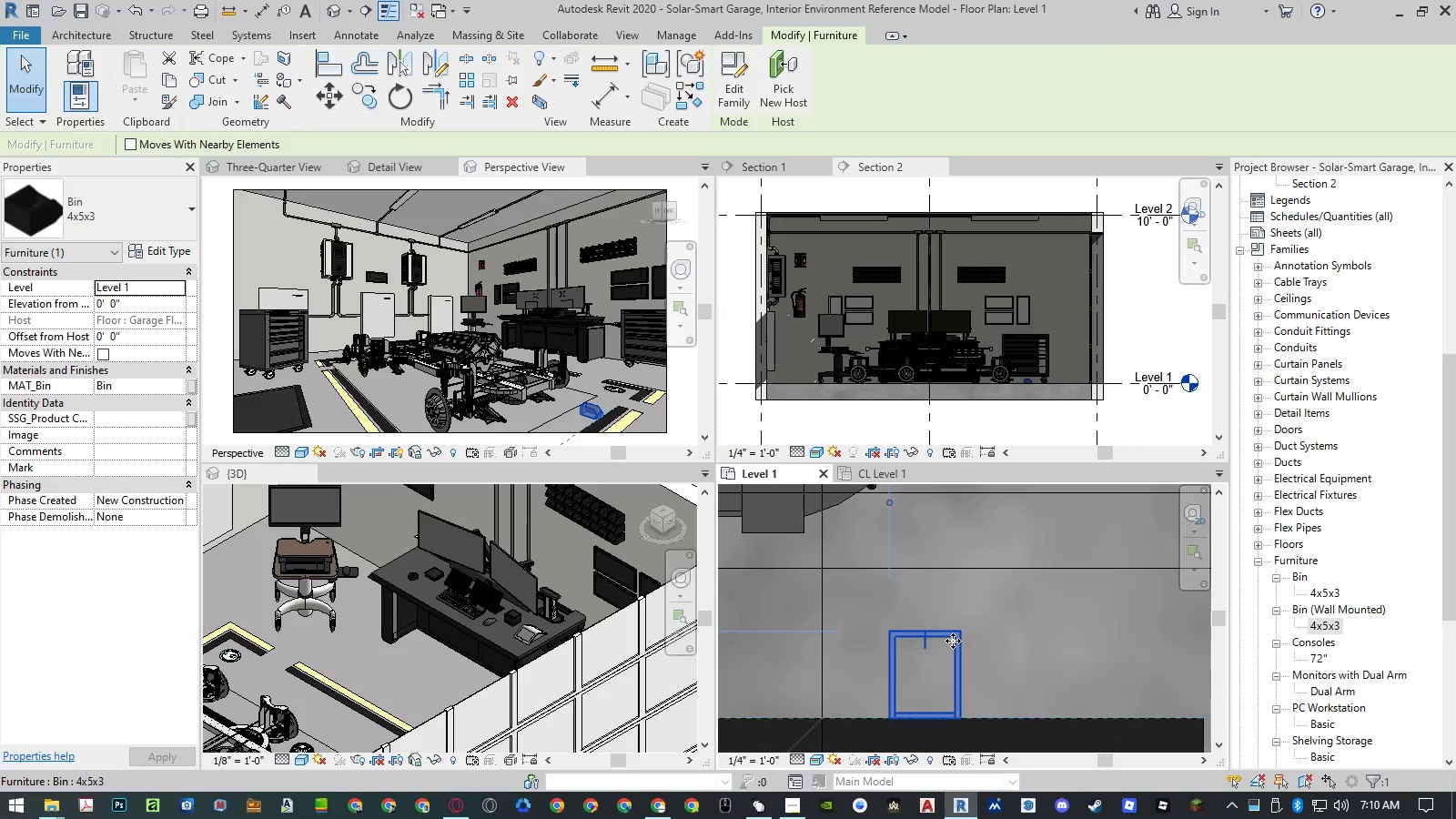 
left_click_drag(start_coordinate=[953, 641], to_coordinate=[996, 607])
 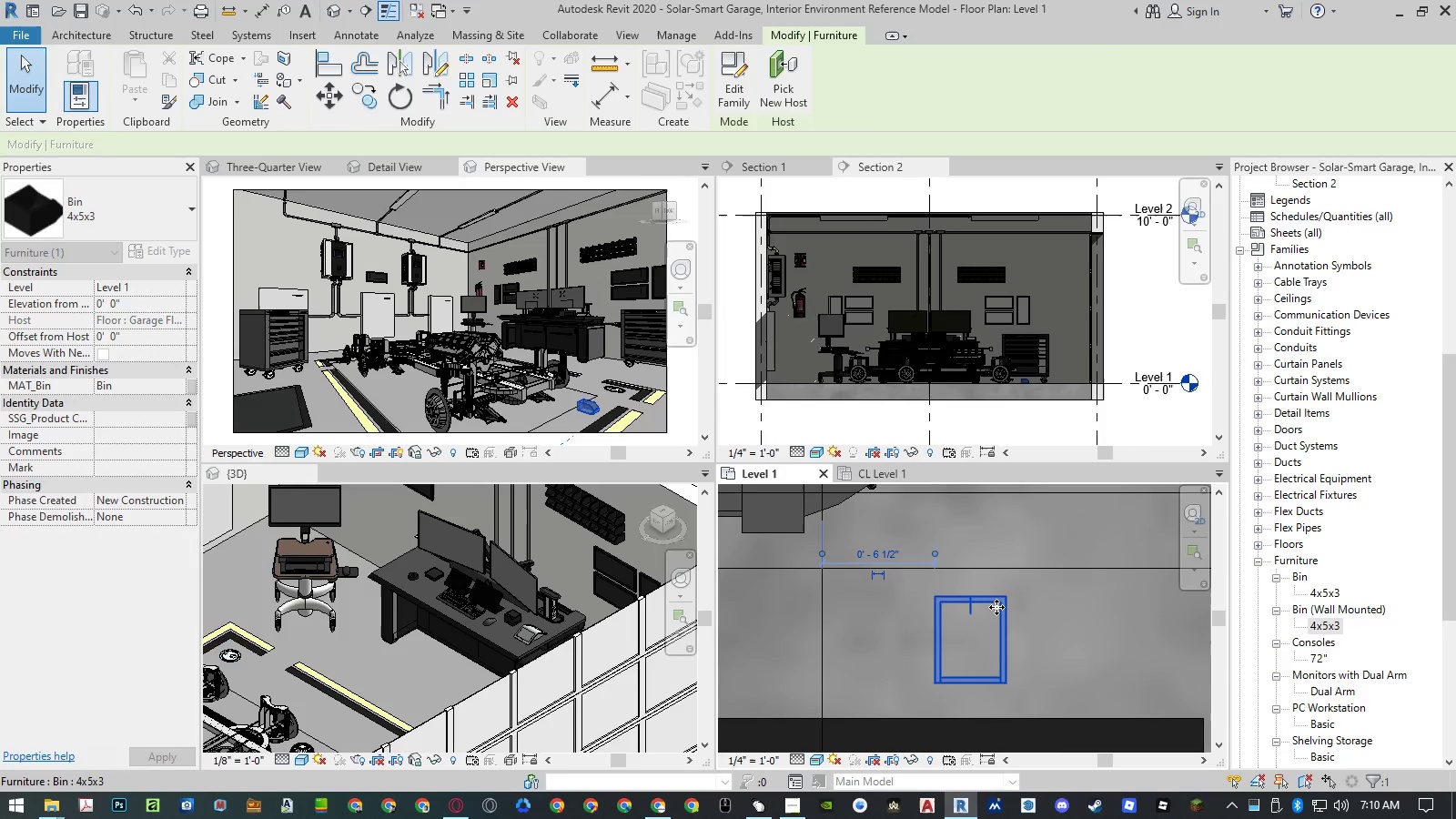 
type(co )
 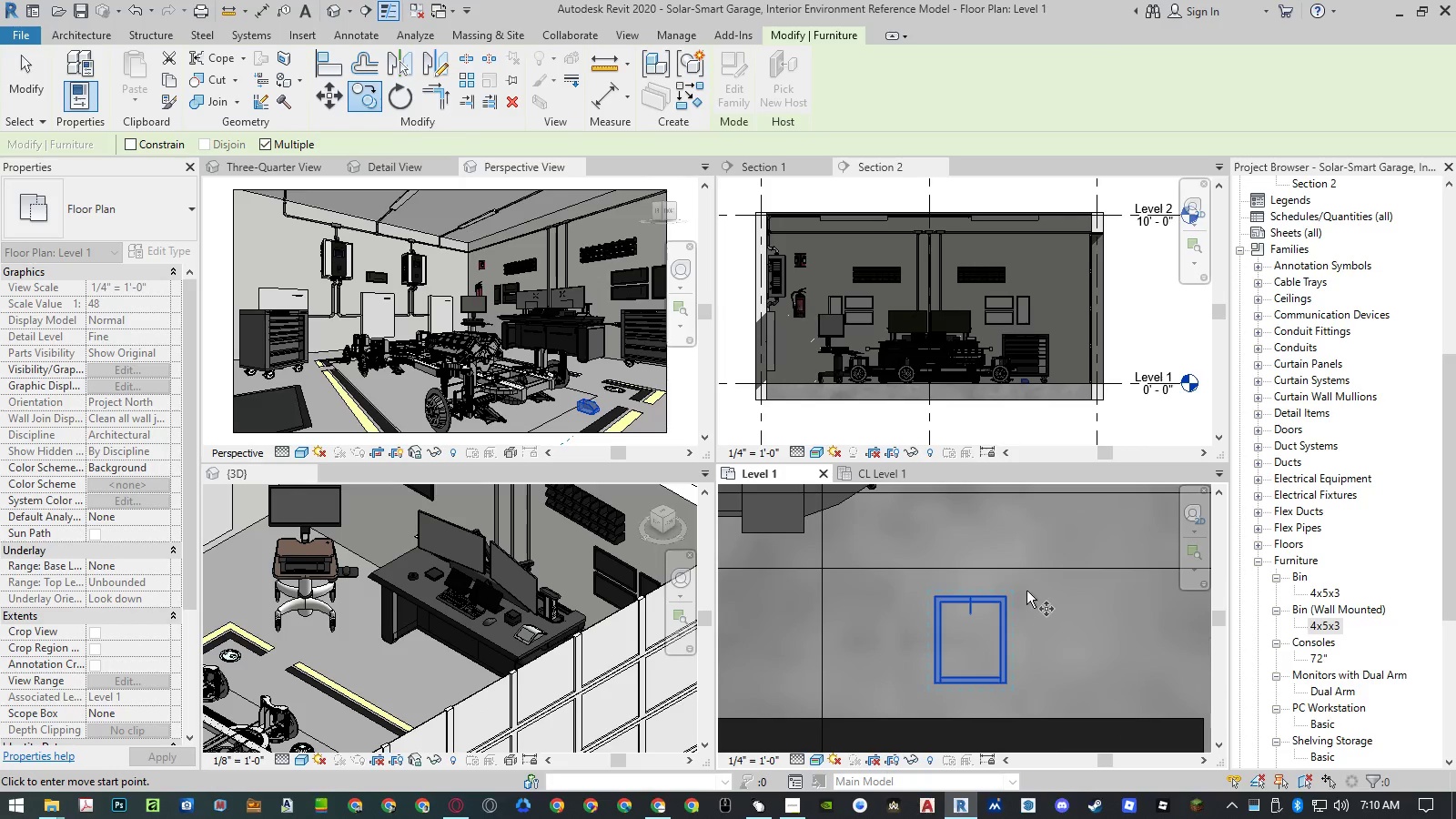 
left_click([1016, 581])
 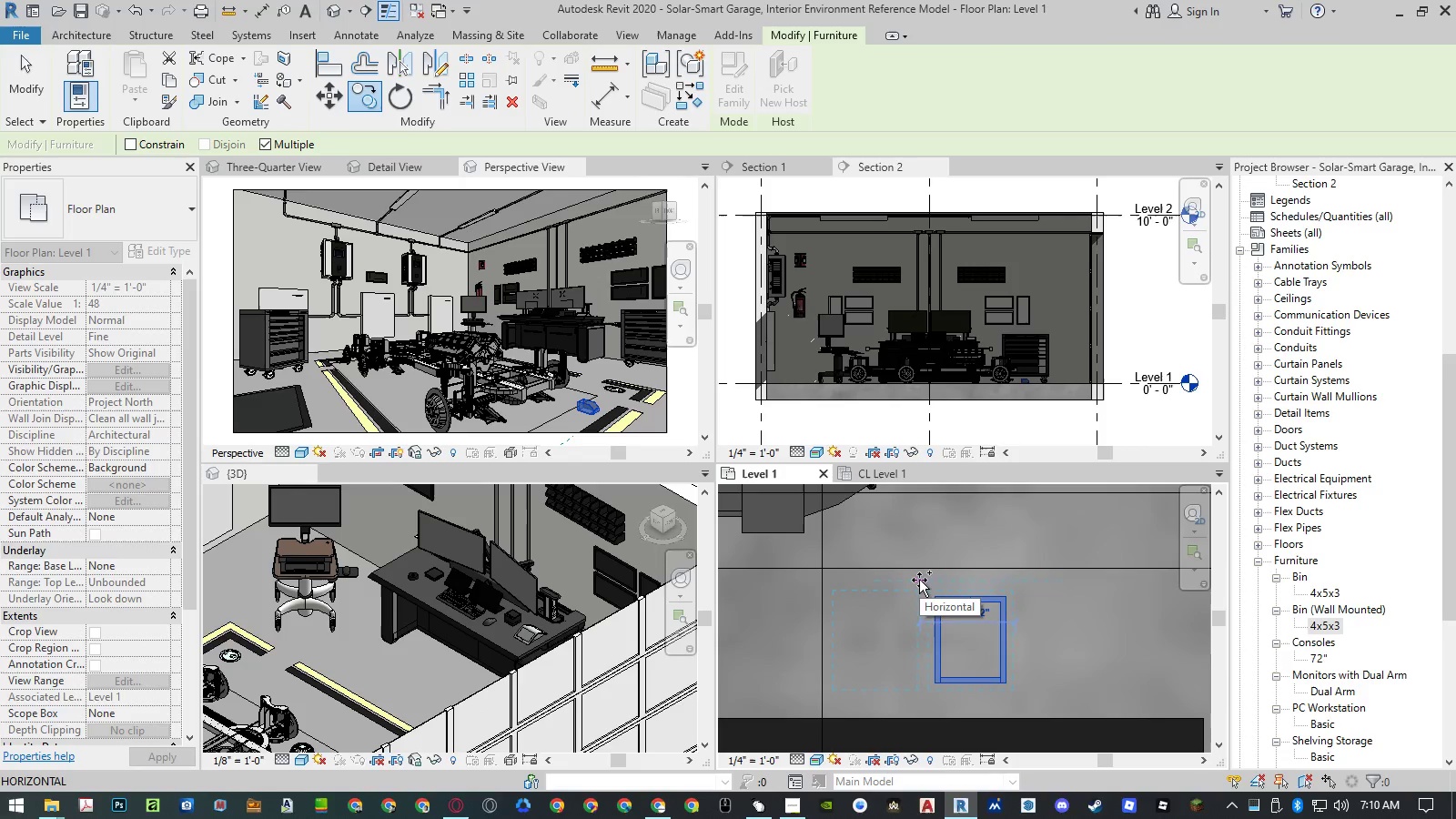 
left_click([913, 580])
 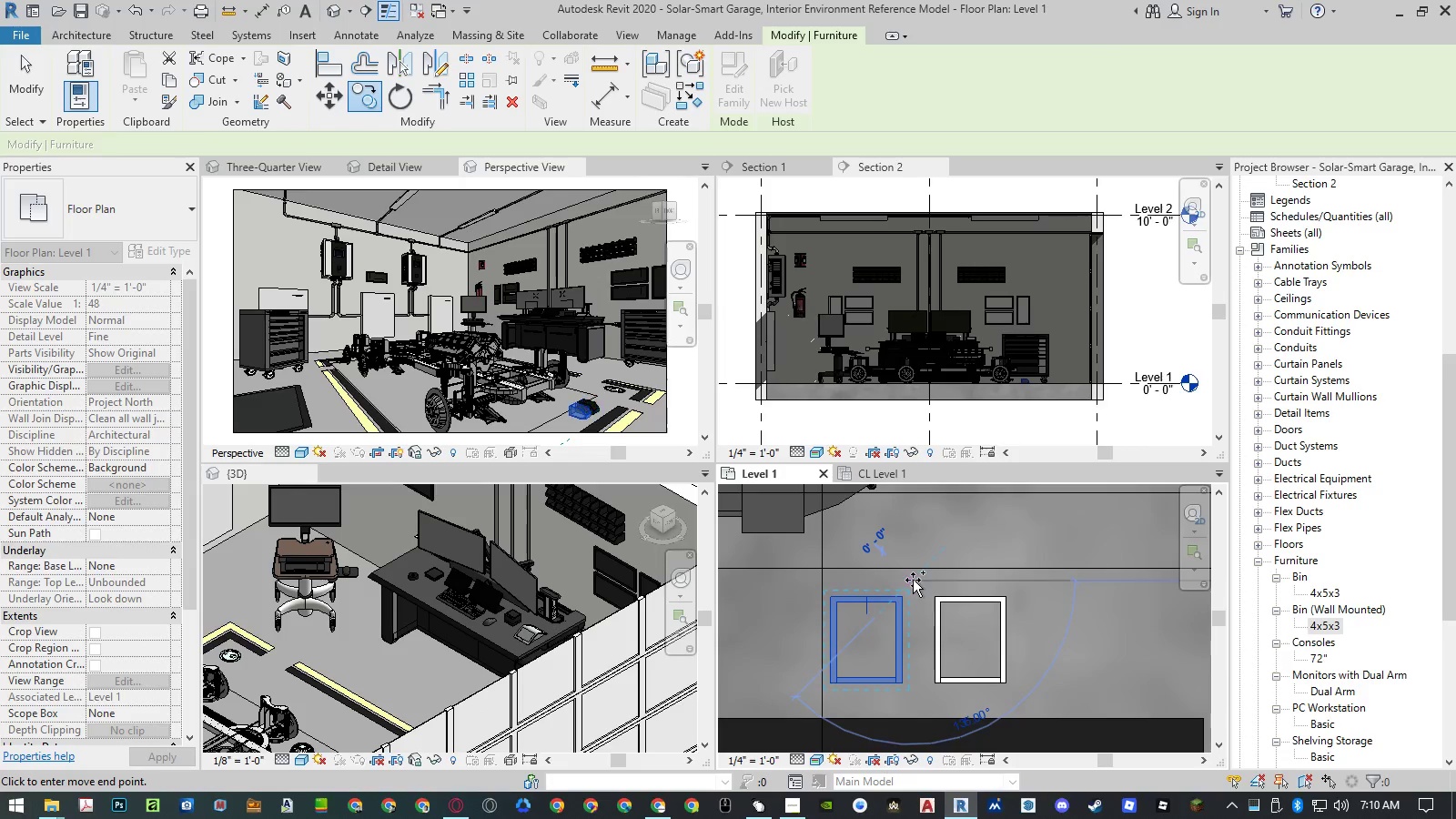 
type(ro)
 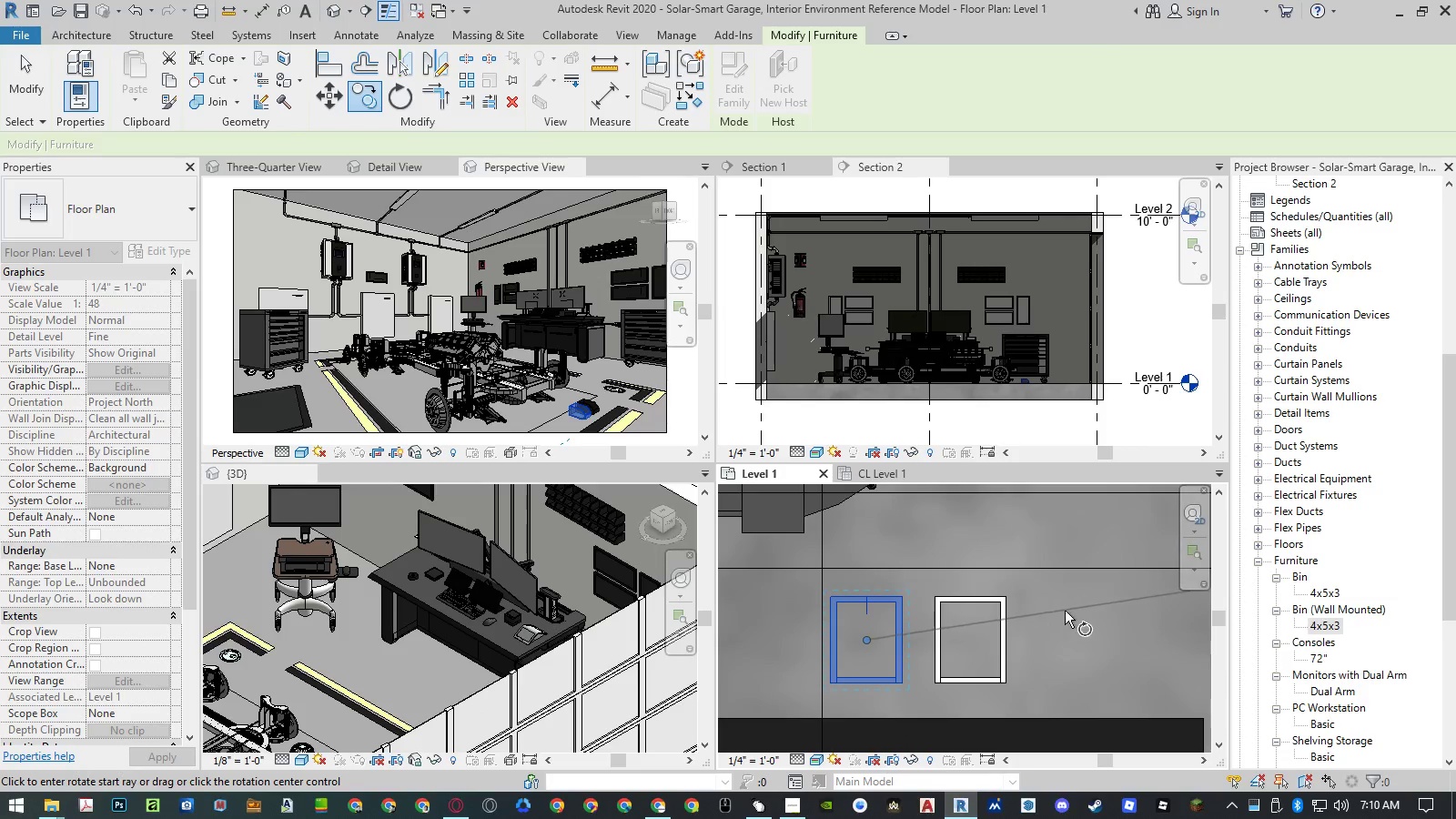 
left_click([1068, 609])
 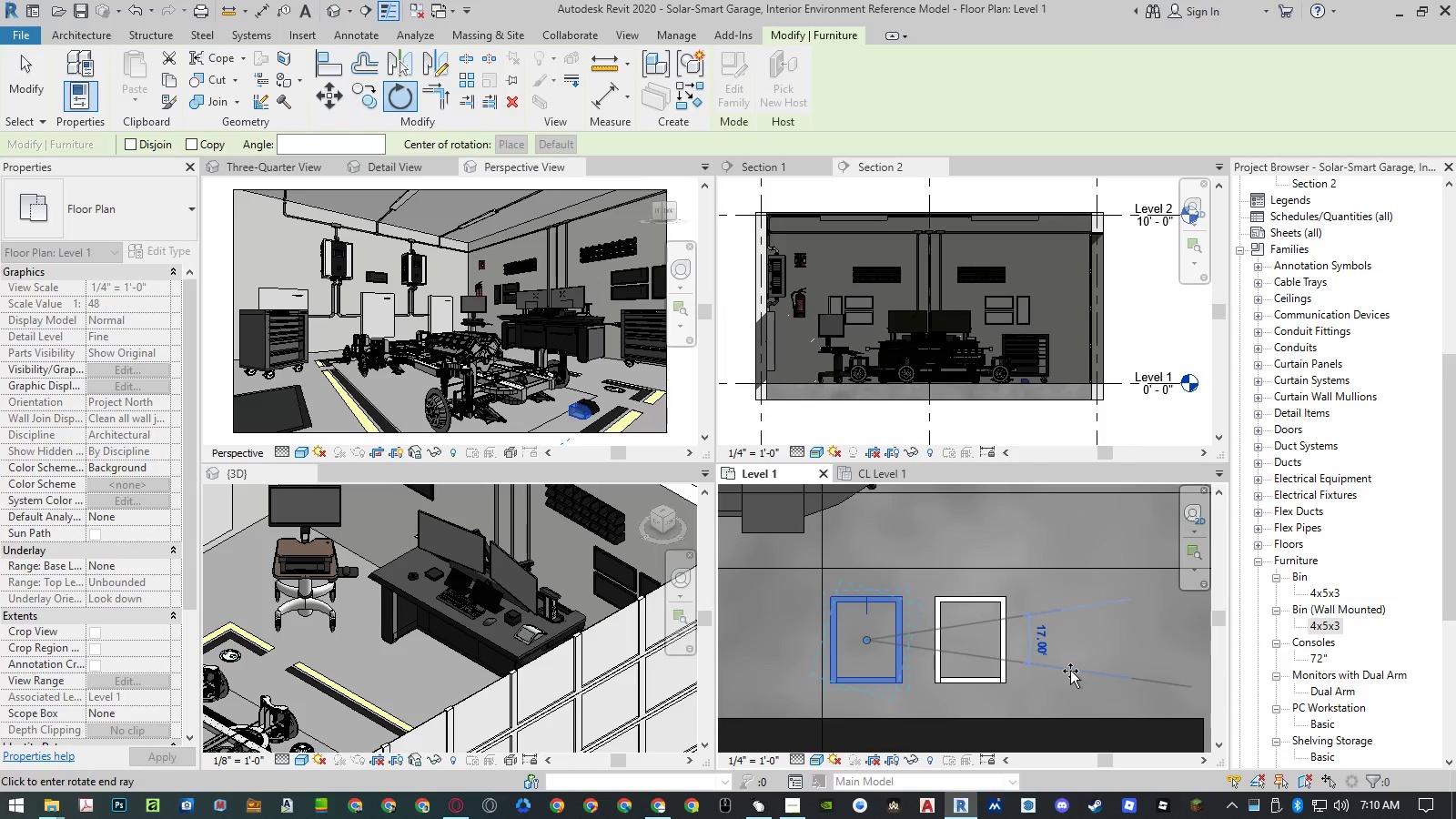 
key(Numpad3)
 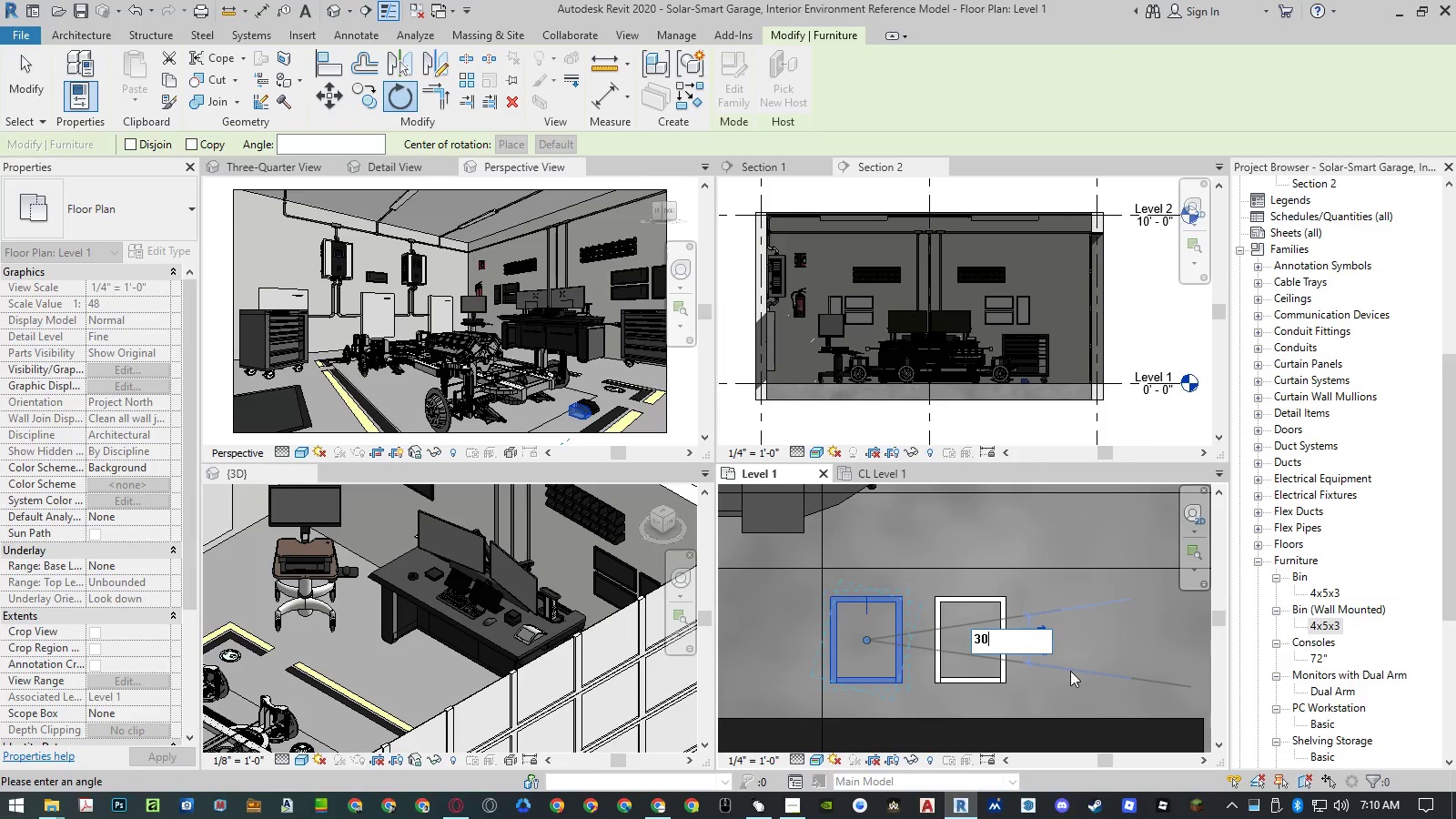 
key(Numpad0)
 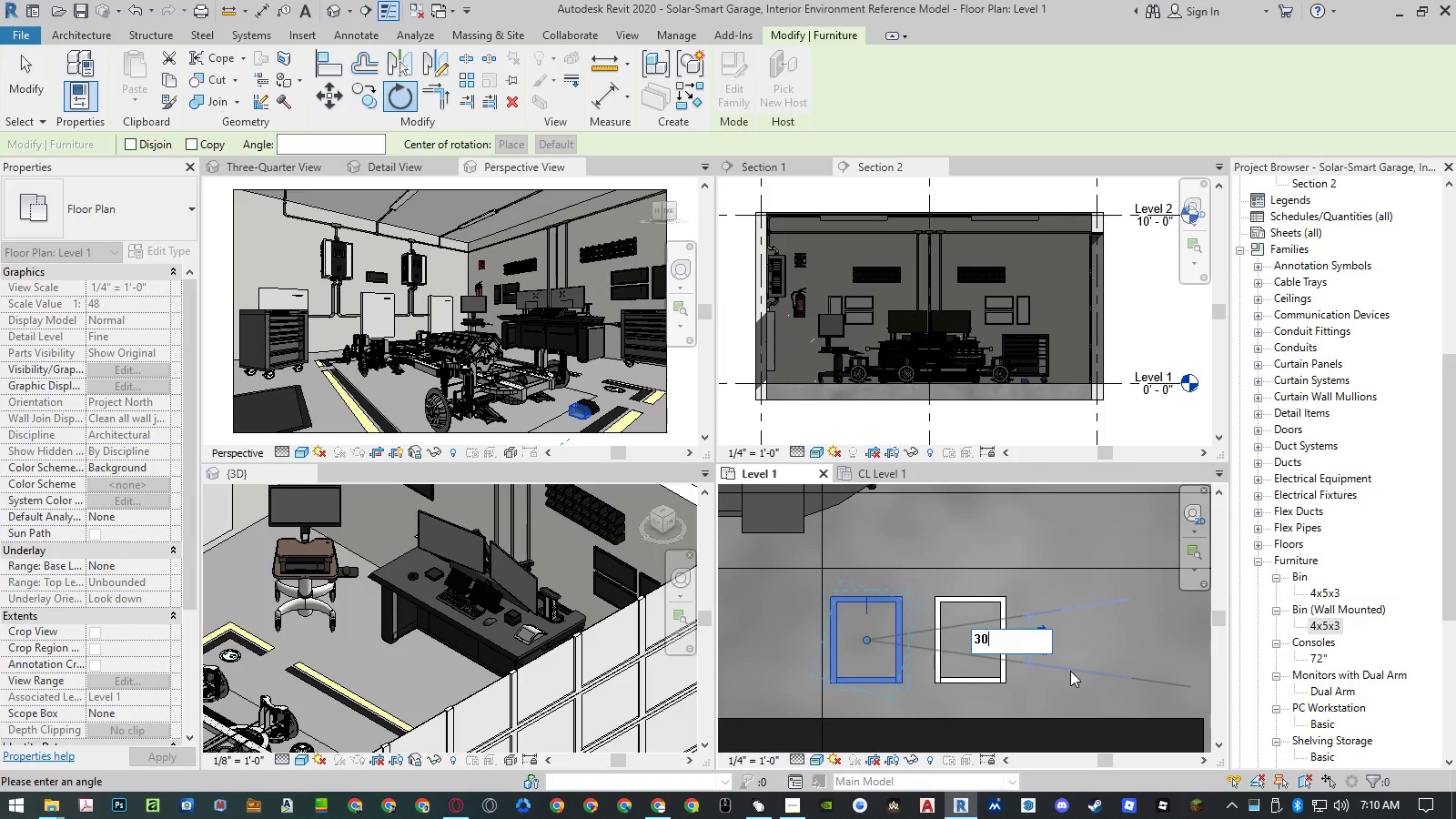 
key(NumpadEnter)
 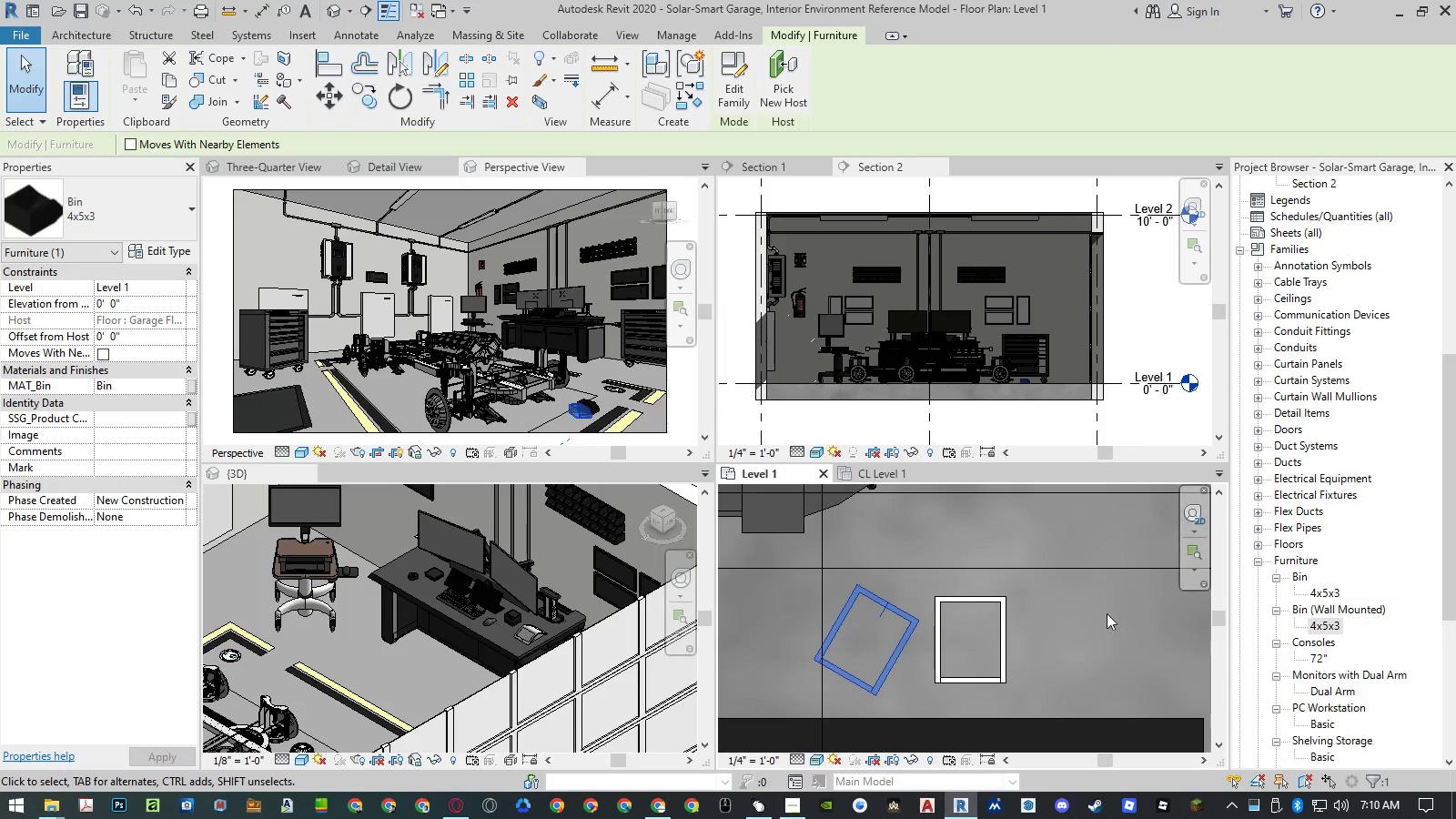 
key(Escape)
 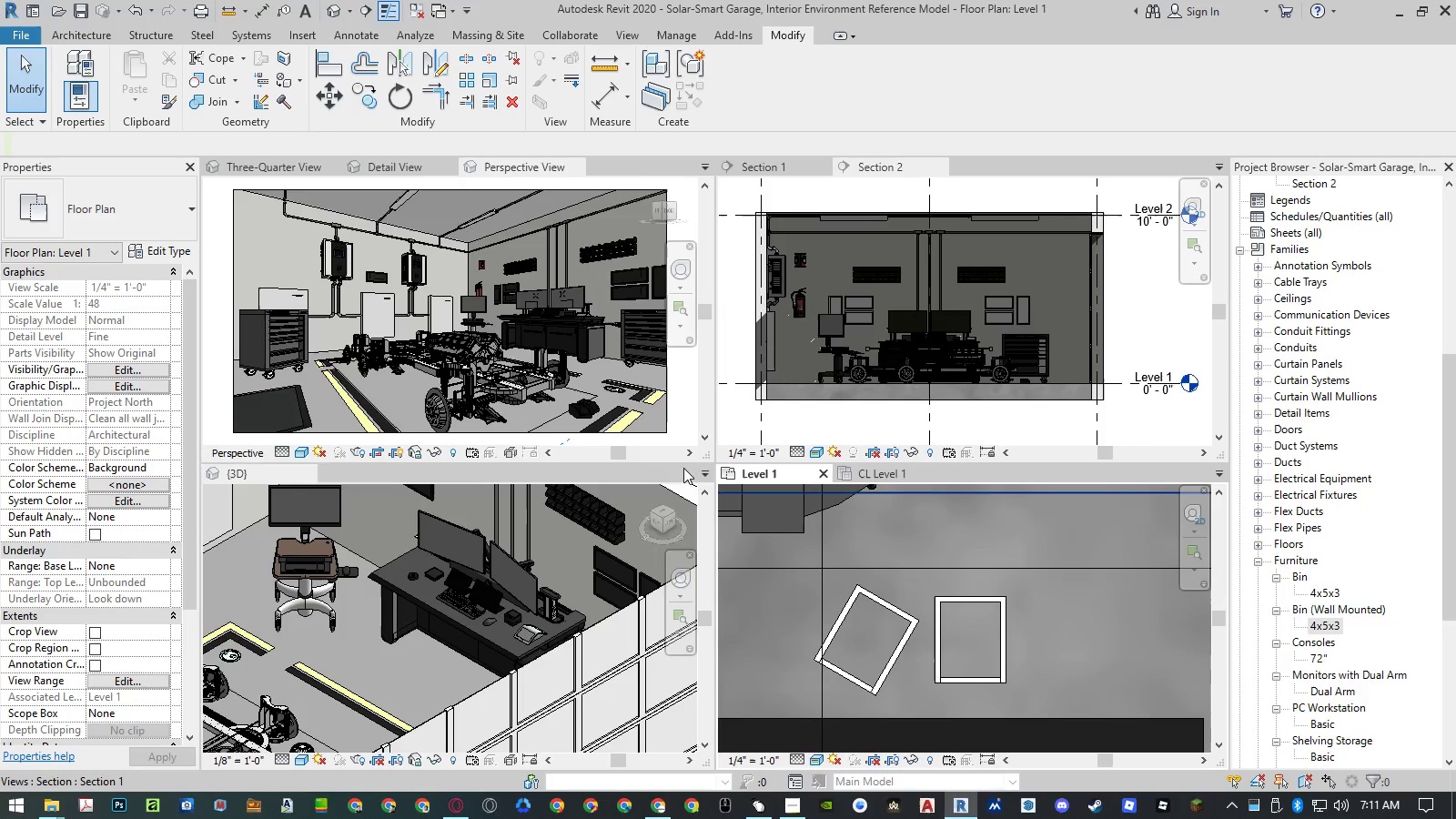 
scroll: coordinate [617, 417], scroll_direction: up, amount: 7.0
 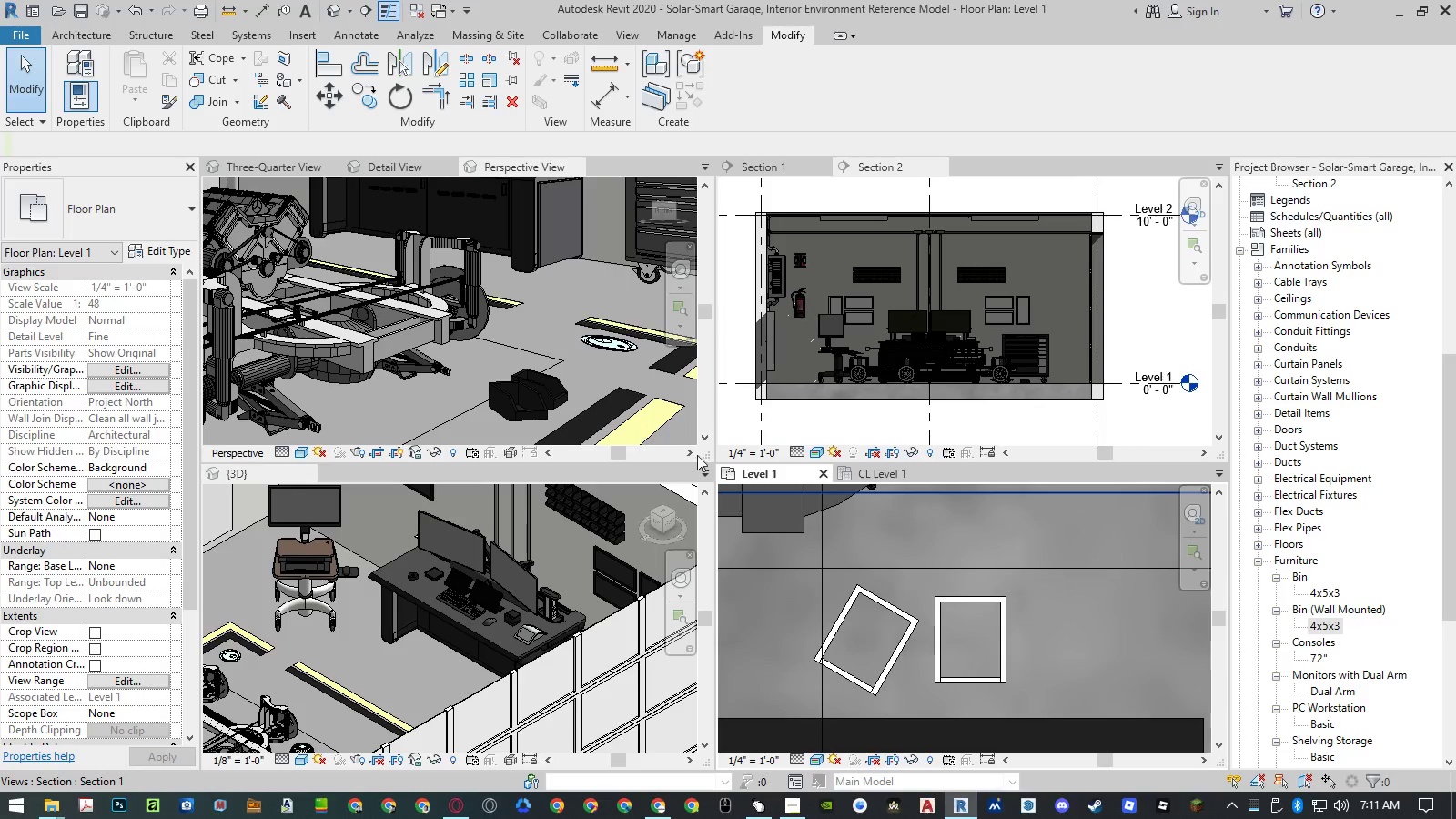 
left_click([884, 609])
 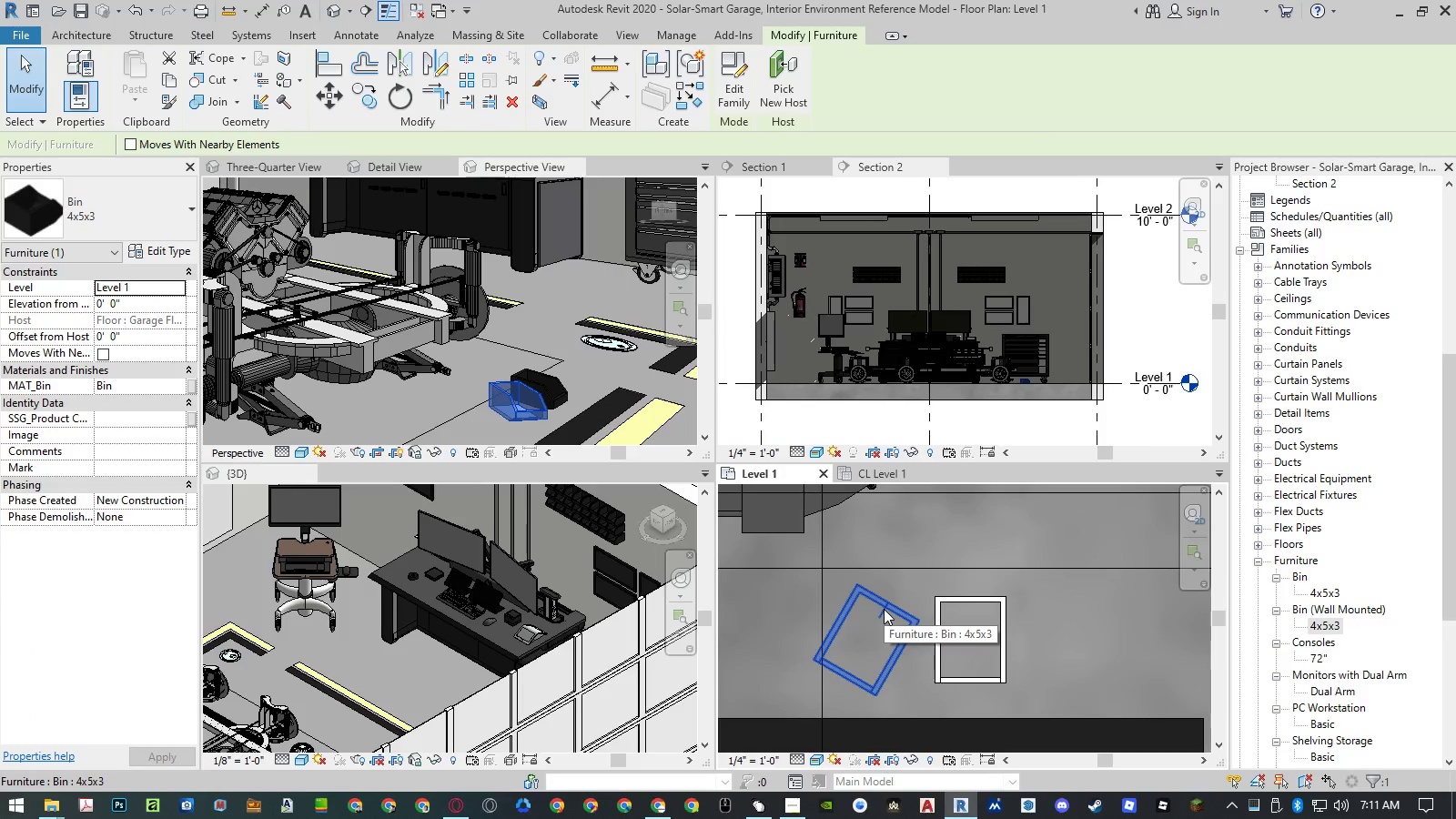 
key(R)
 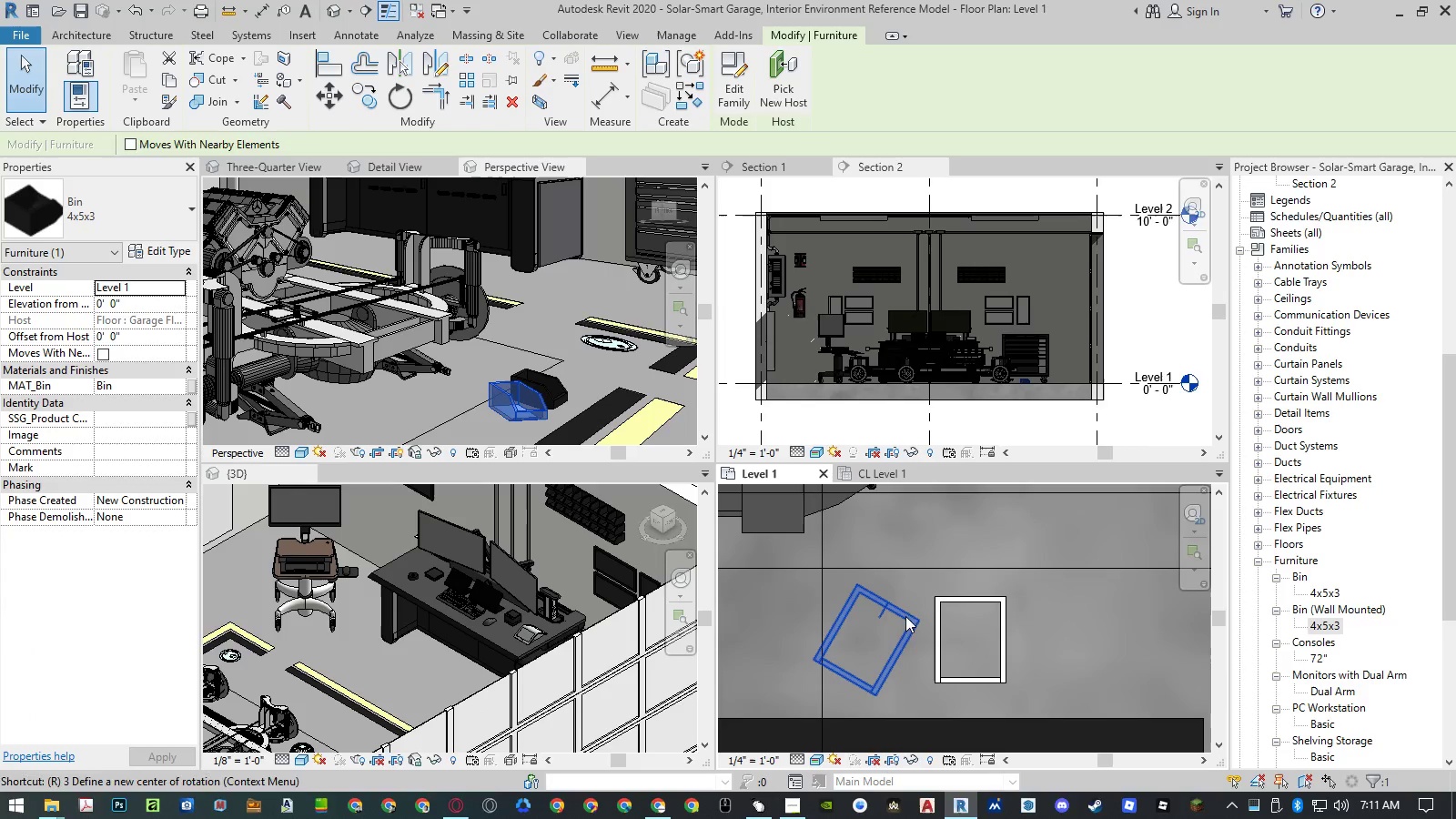 
key(O)
 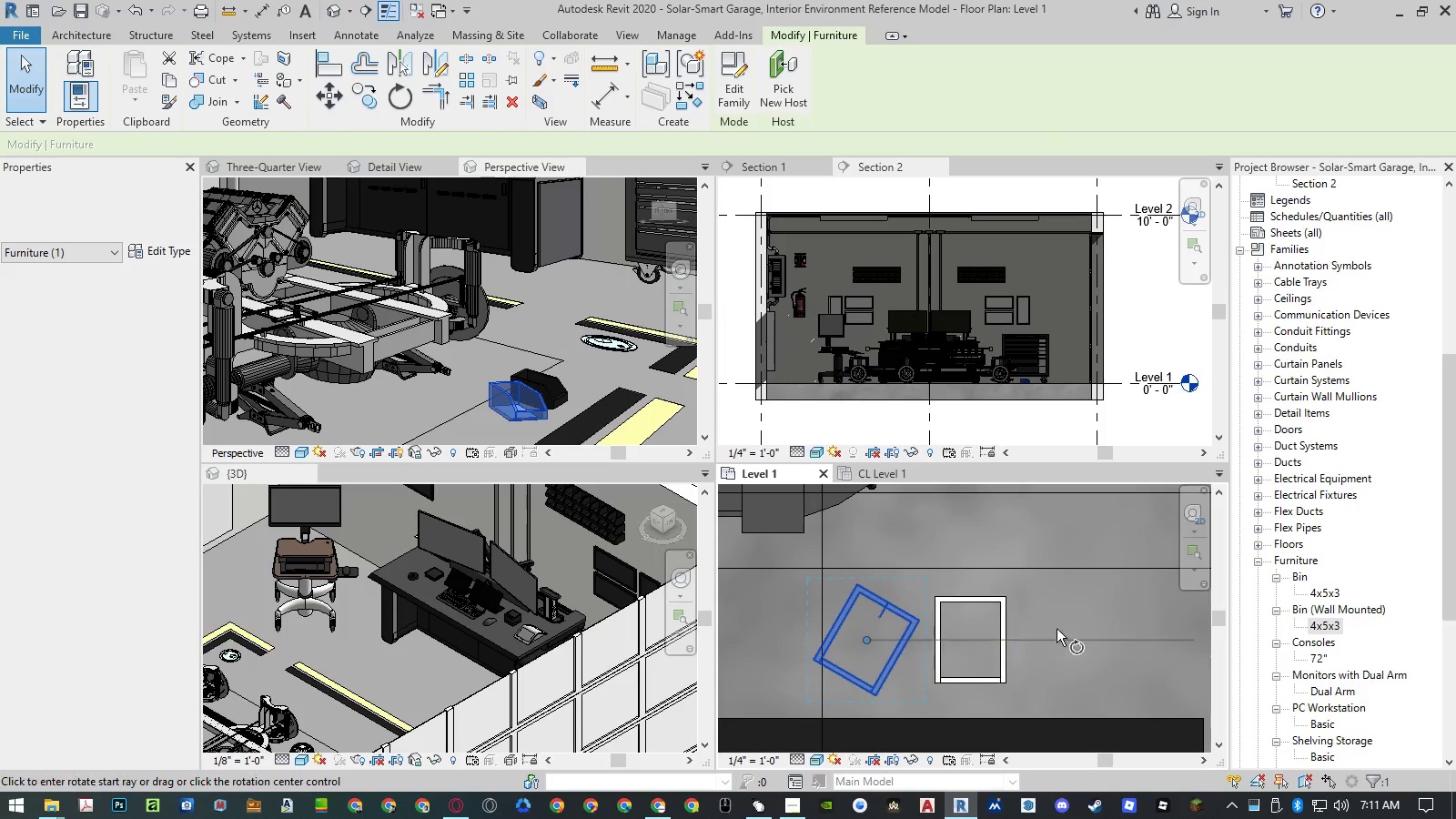 
left_click_drag(start_coordinate=[1075, 622], to_coordinate=[1077, 628])
 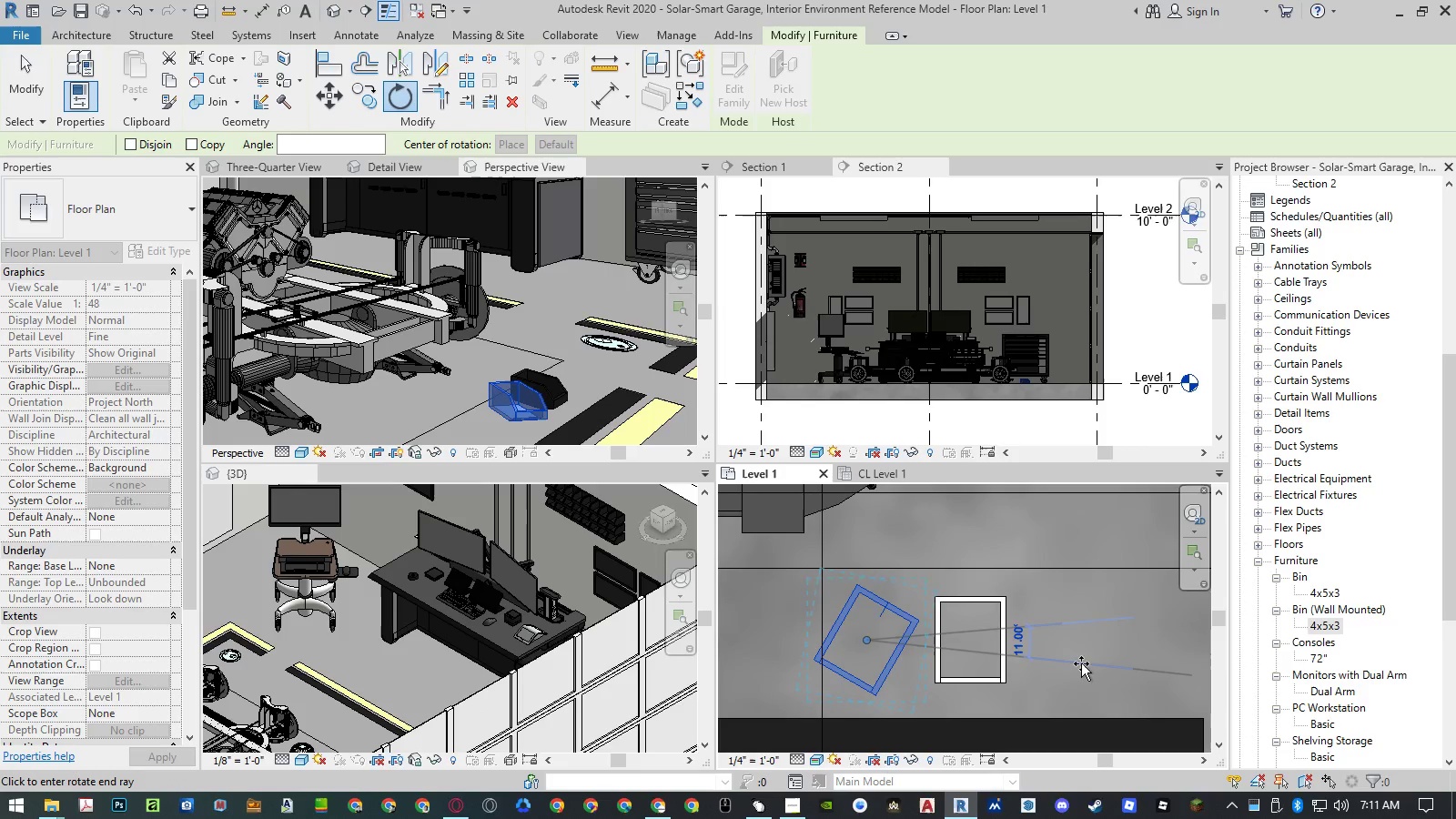 
key(Numpad1)
 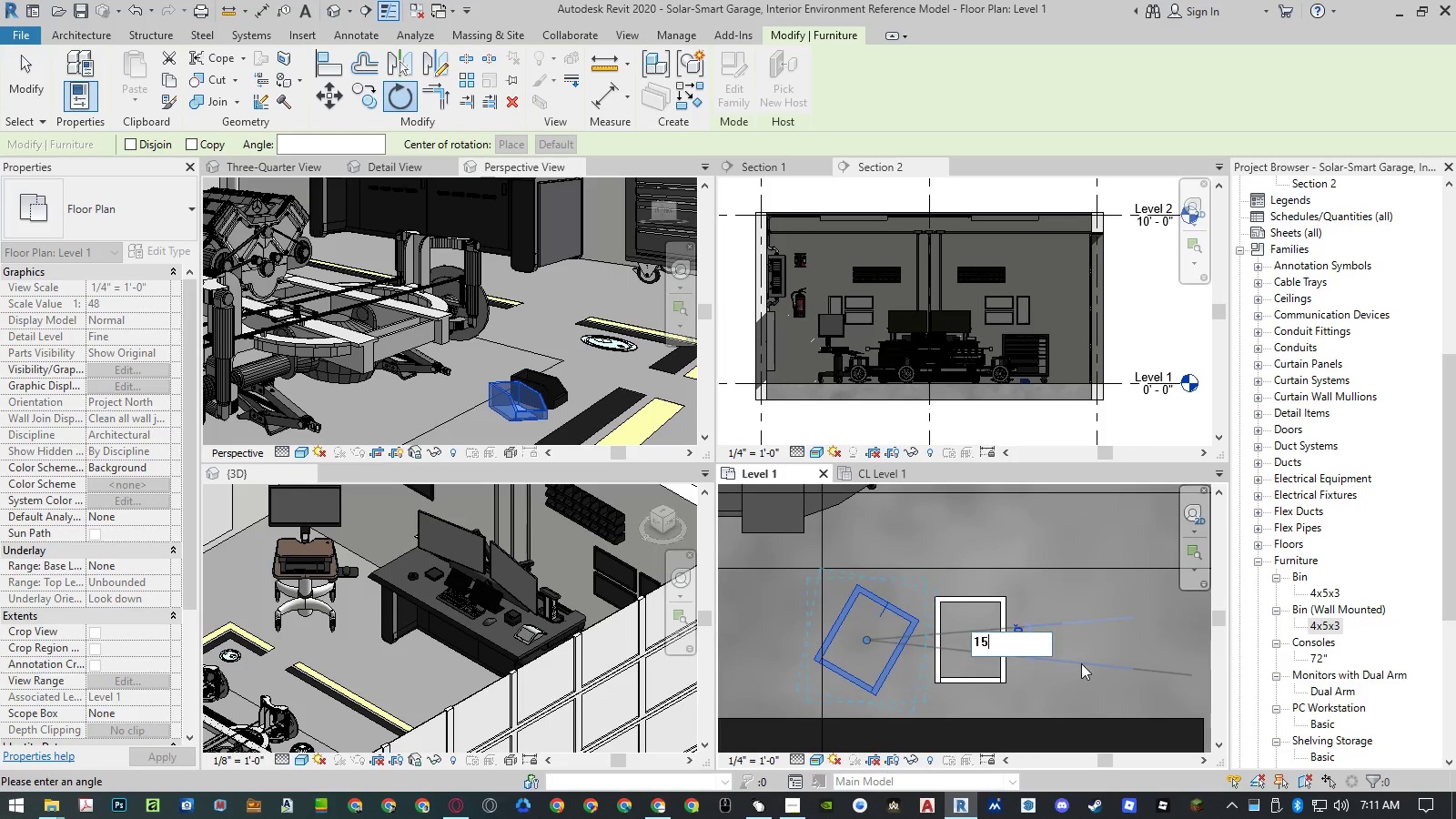 
key(Numpad5)
 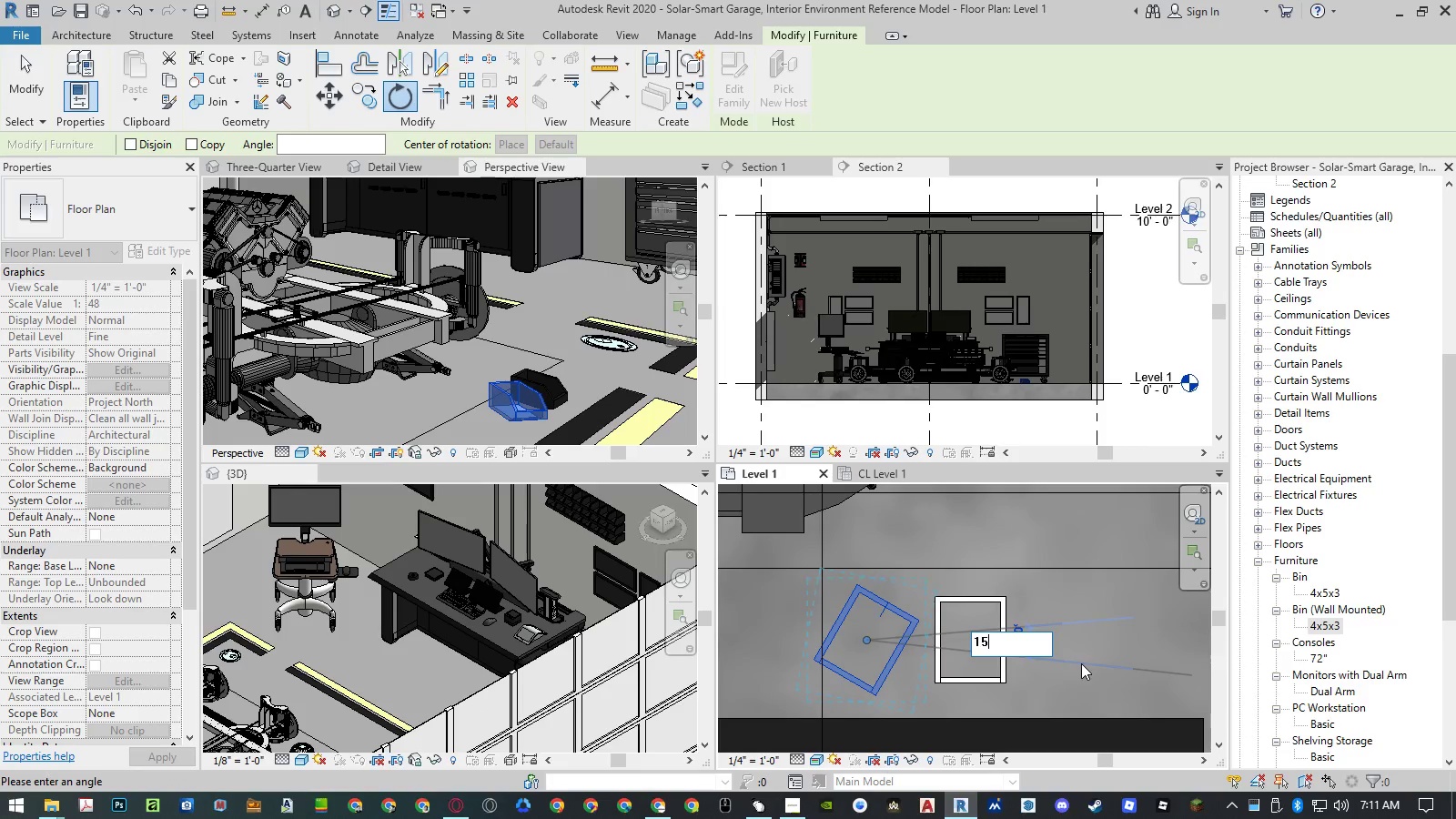 
key(NumpadEnter)
 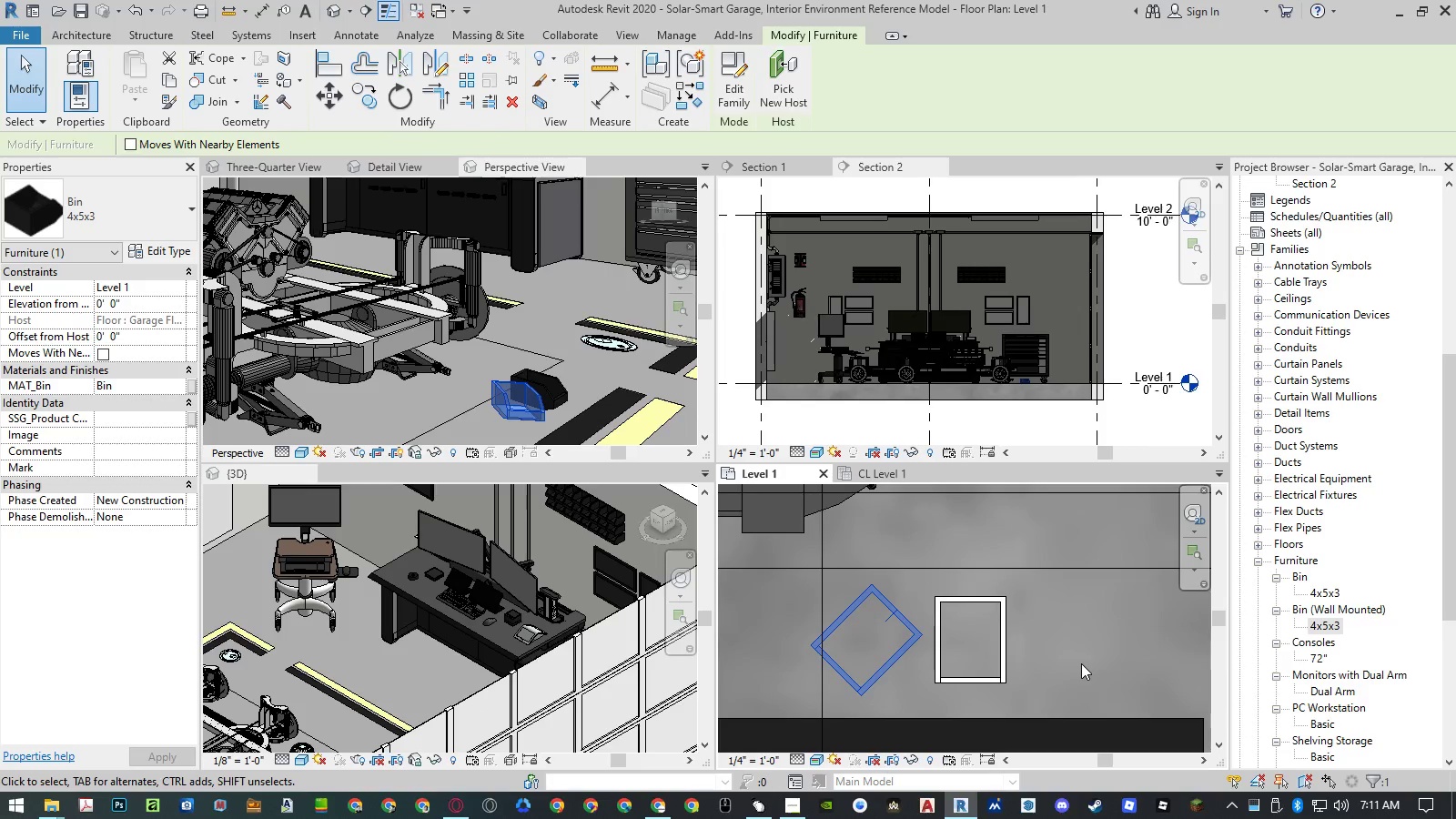 
key(Escape)
 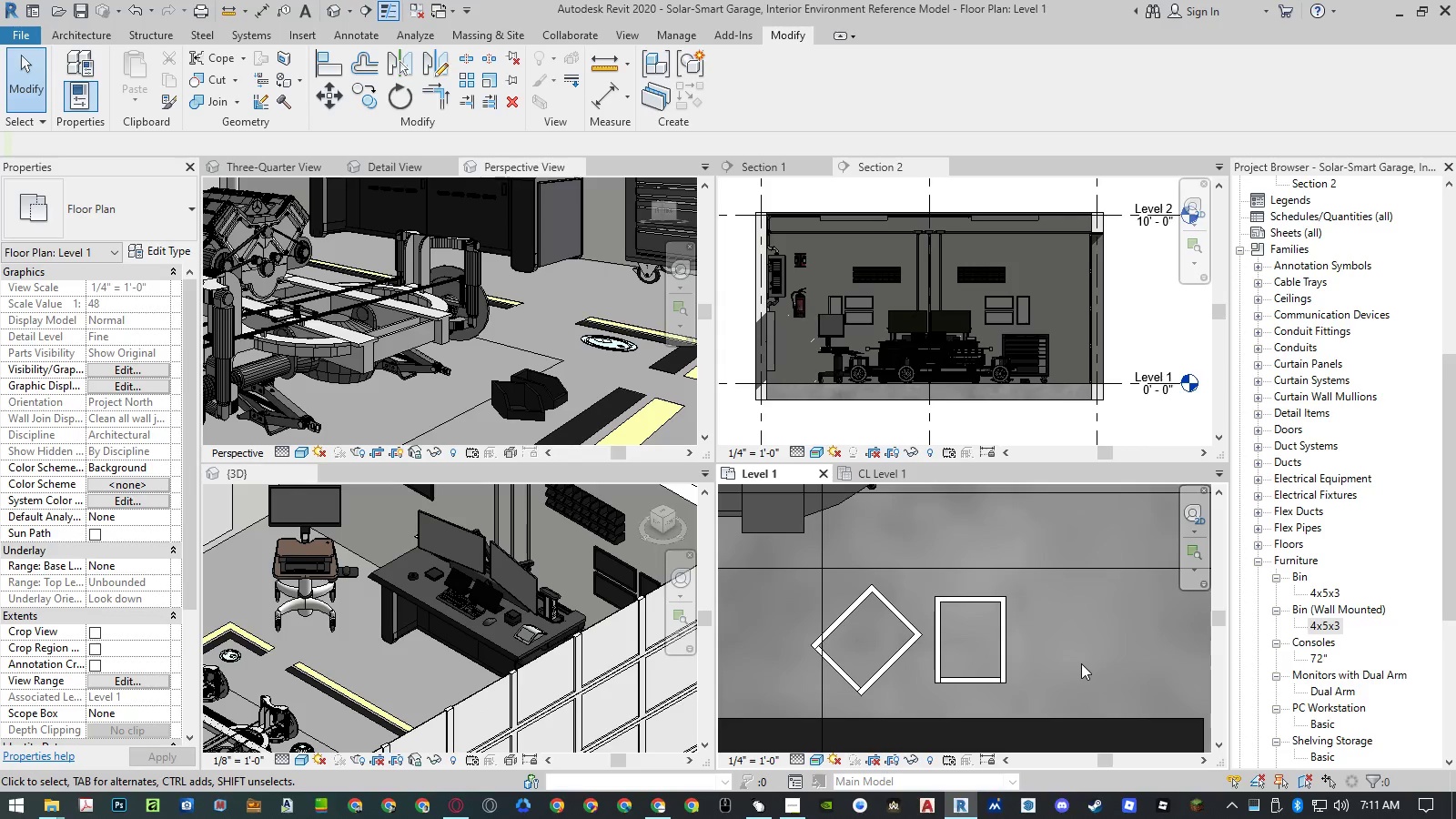 
key(Control+Z)
 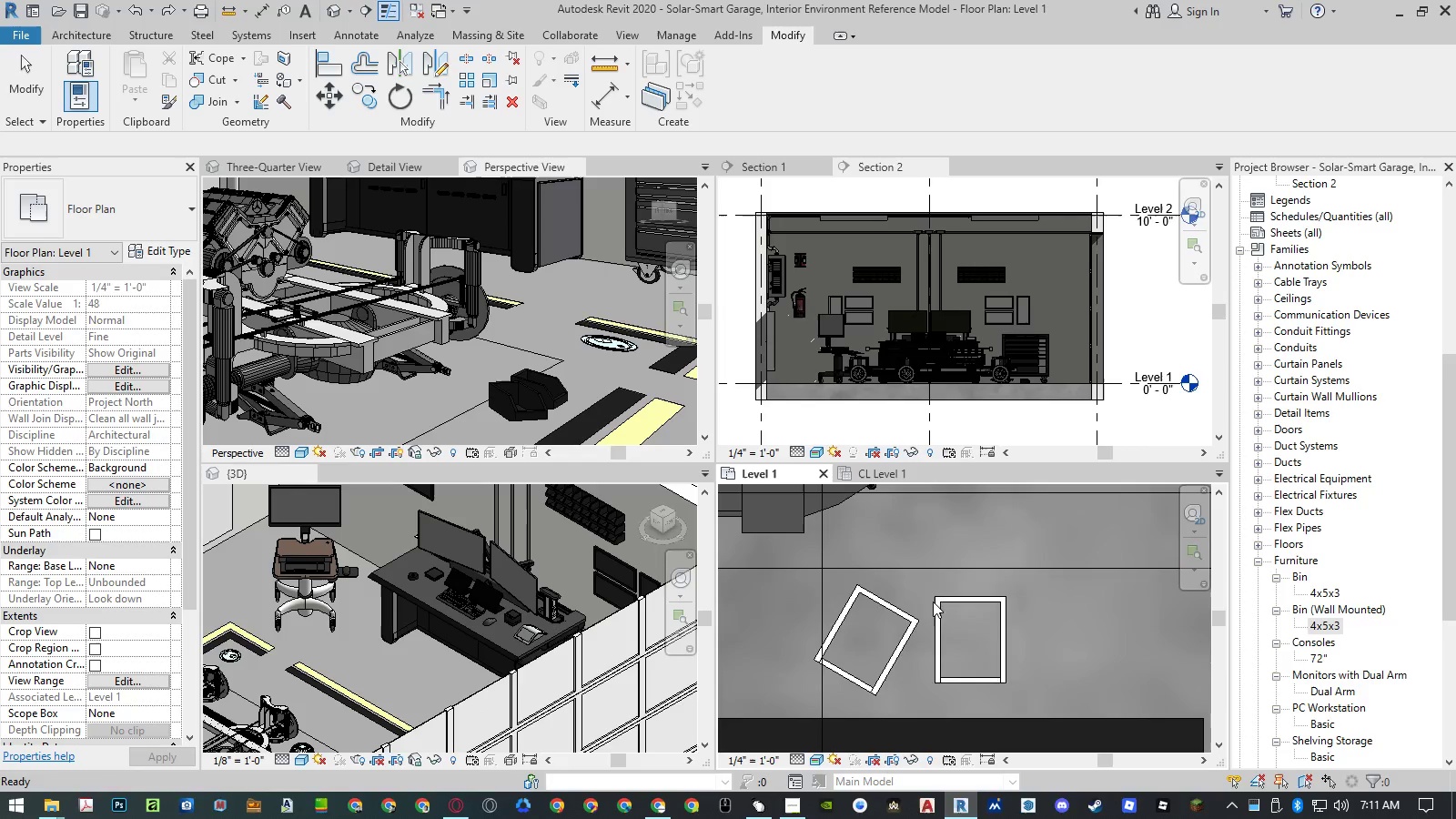 
left_click([895, 613])
 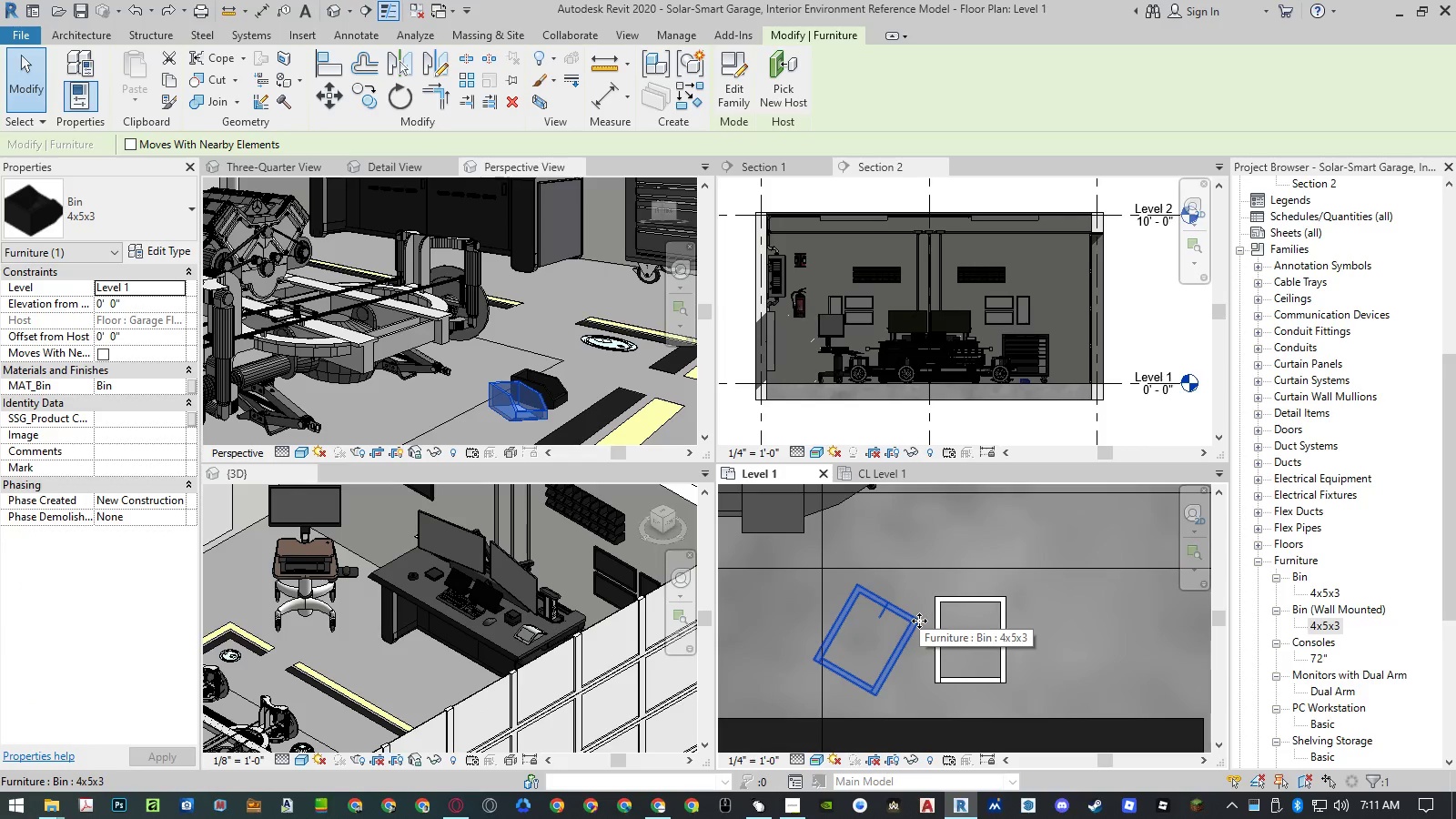 
type(mv)
 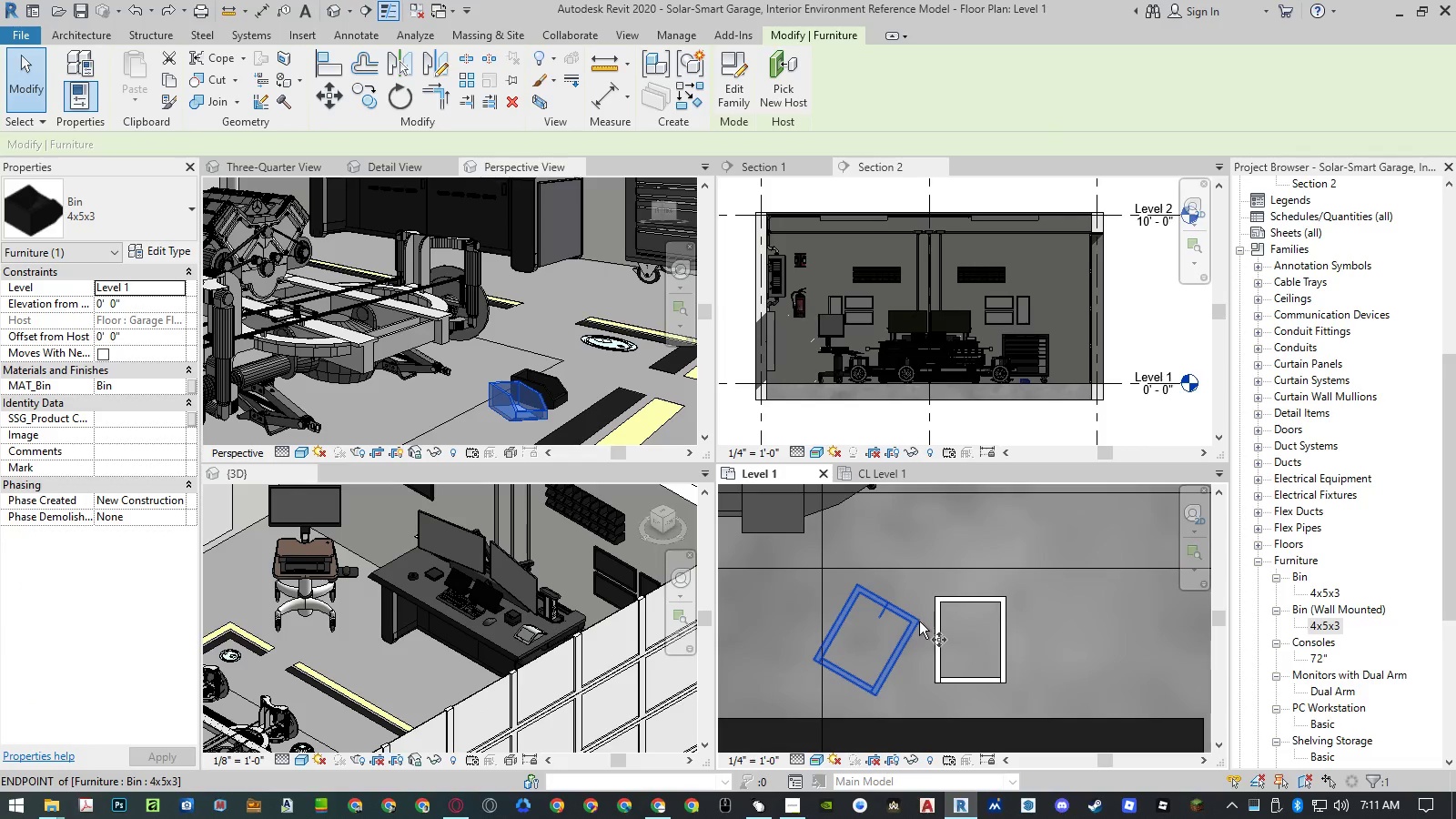 
scroll: coordinate [919, 622], scroll_direction: up, amount: 4.0
 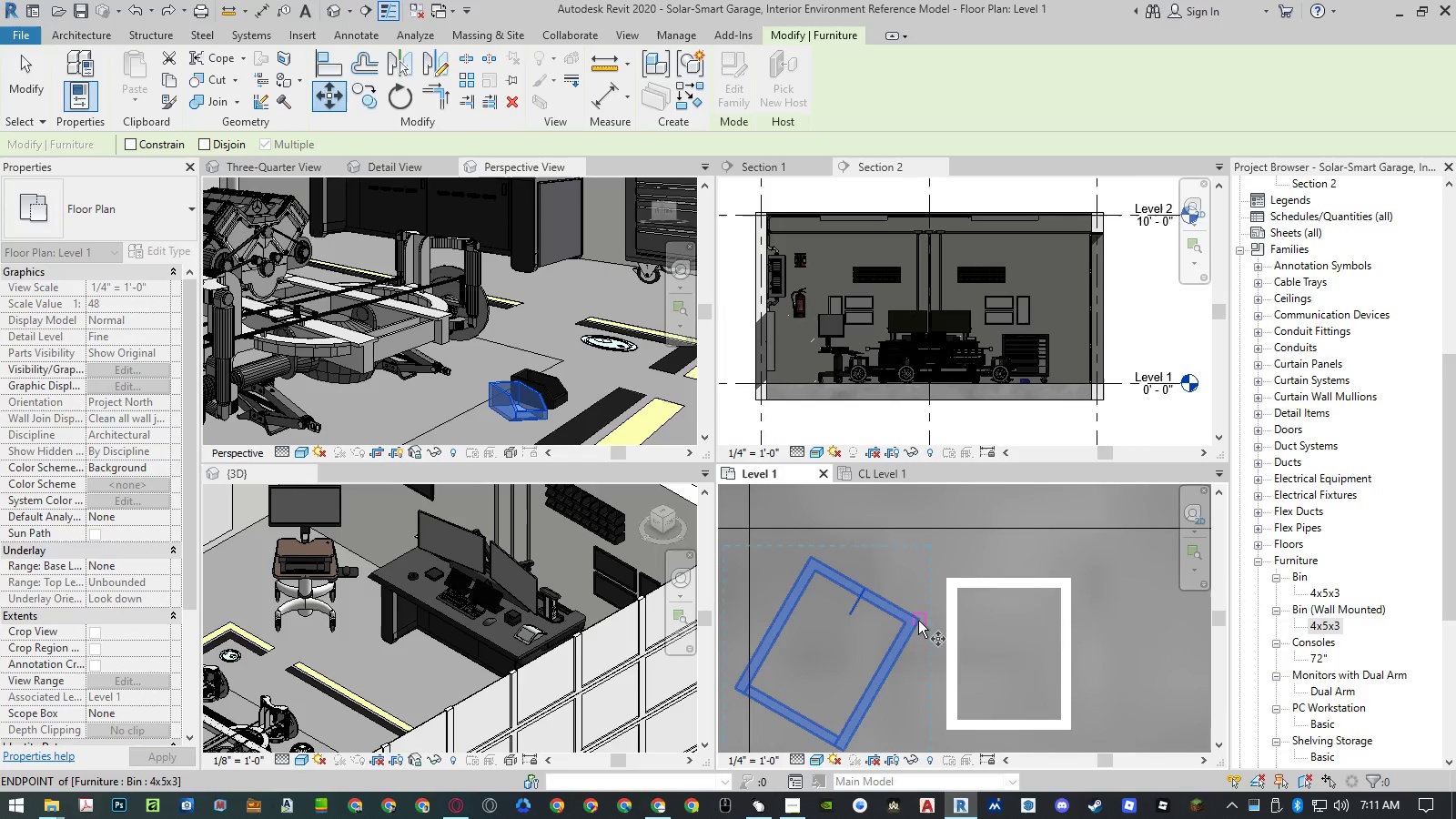 
left_click([918, 621])
 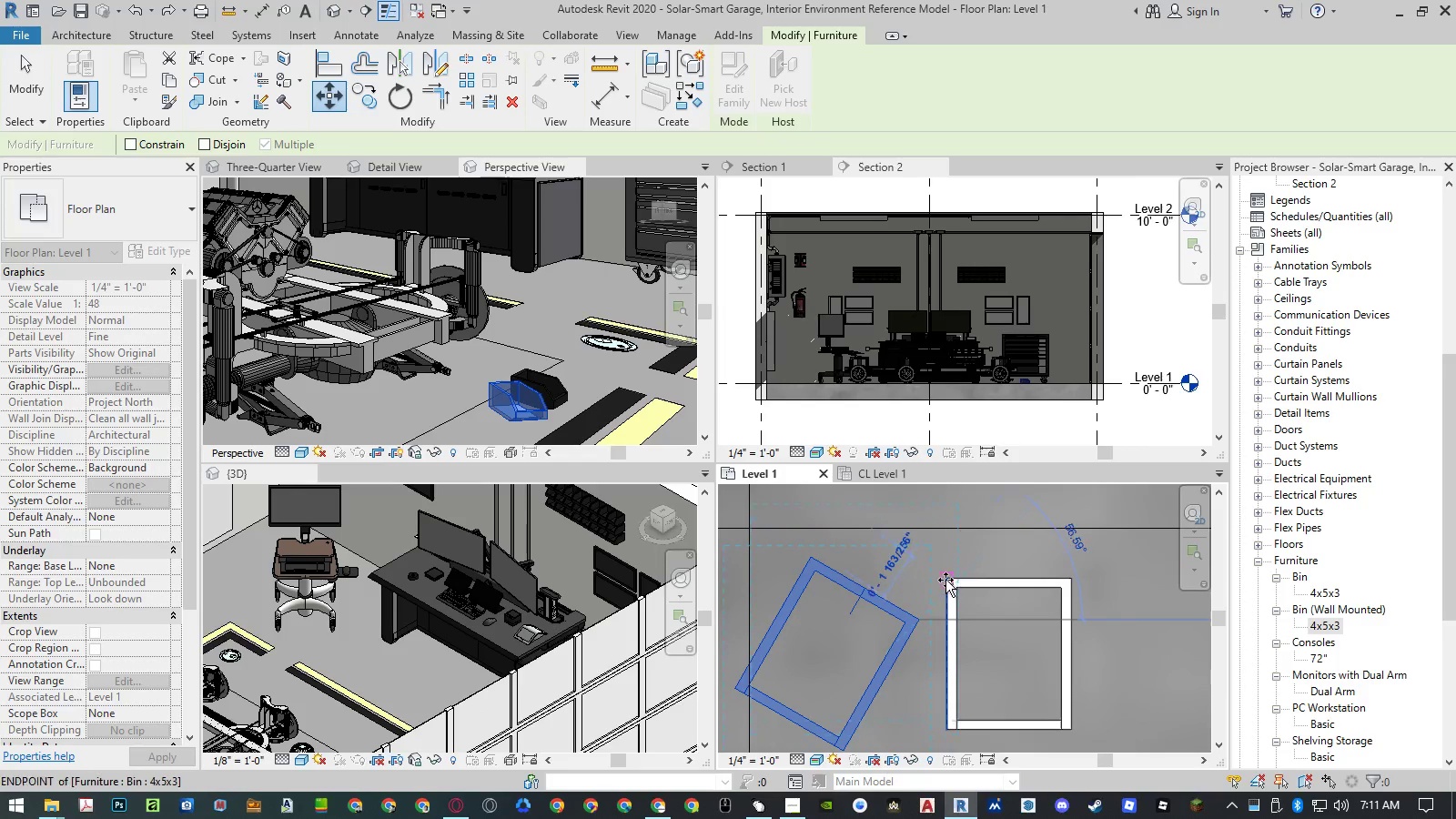 
left_click([945, 579])
 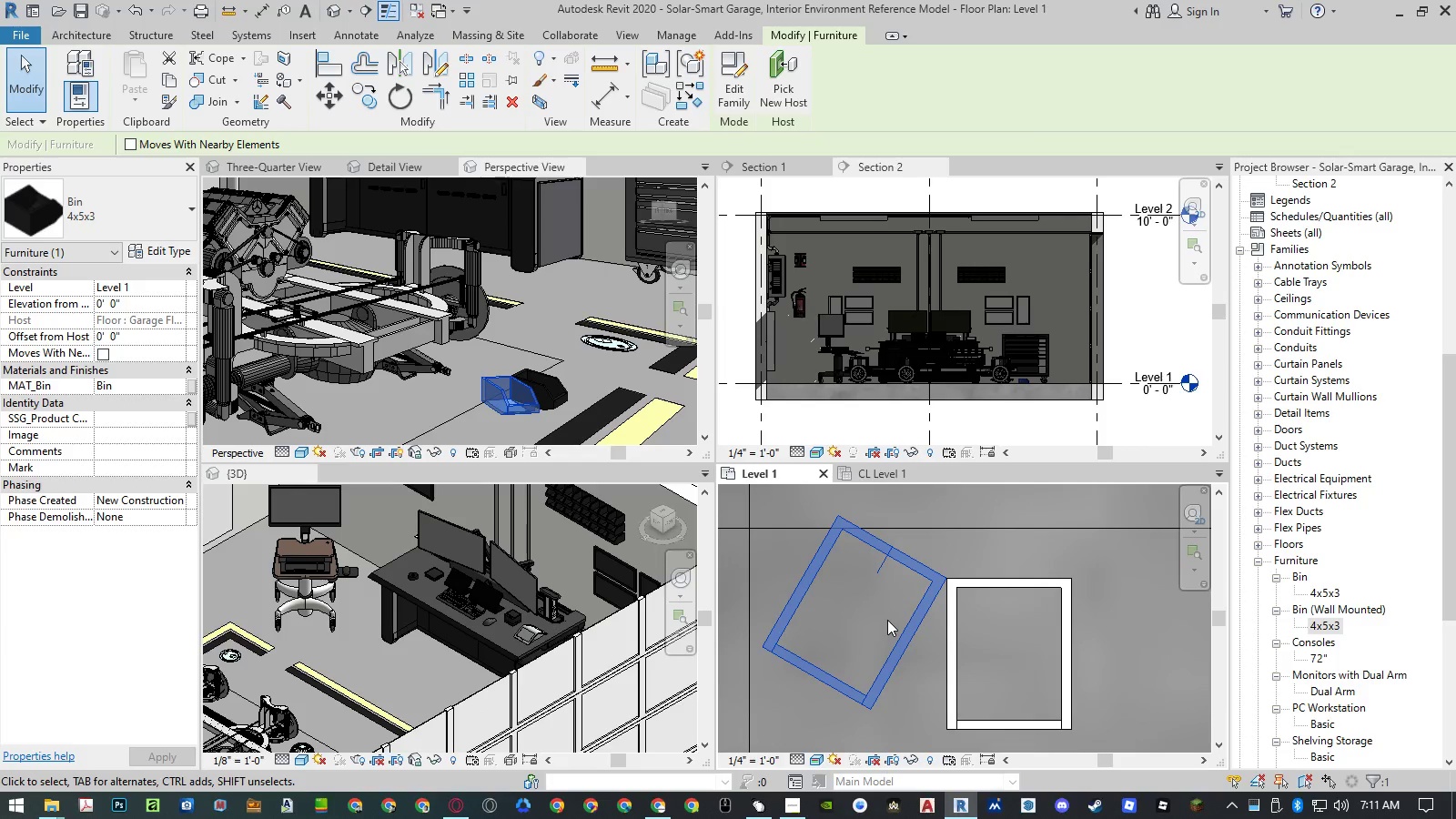 
scroll: coordinate [1047, 551], scroll_direction: down, amount: 9.0
 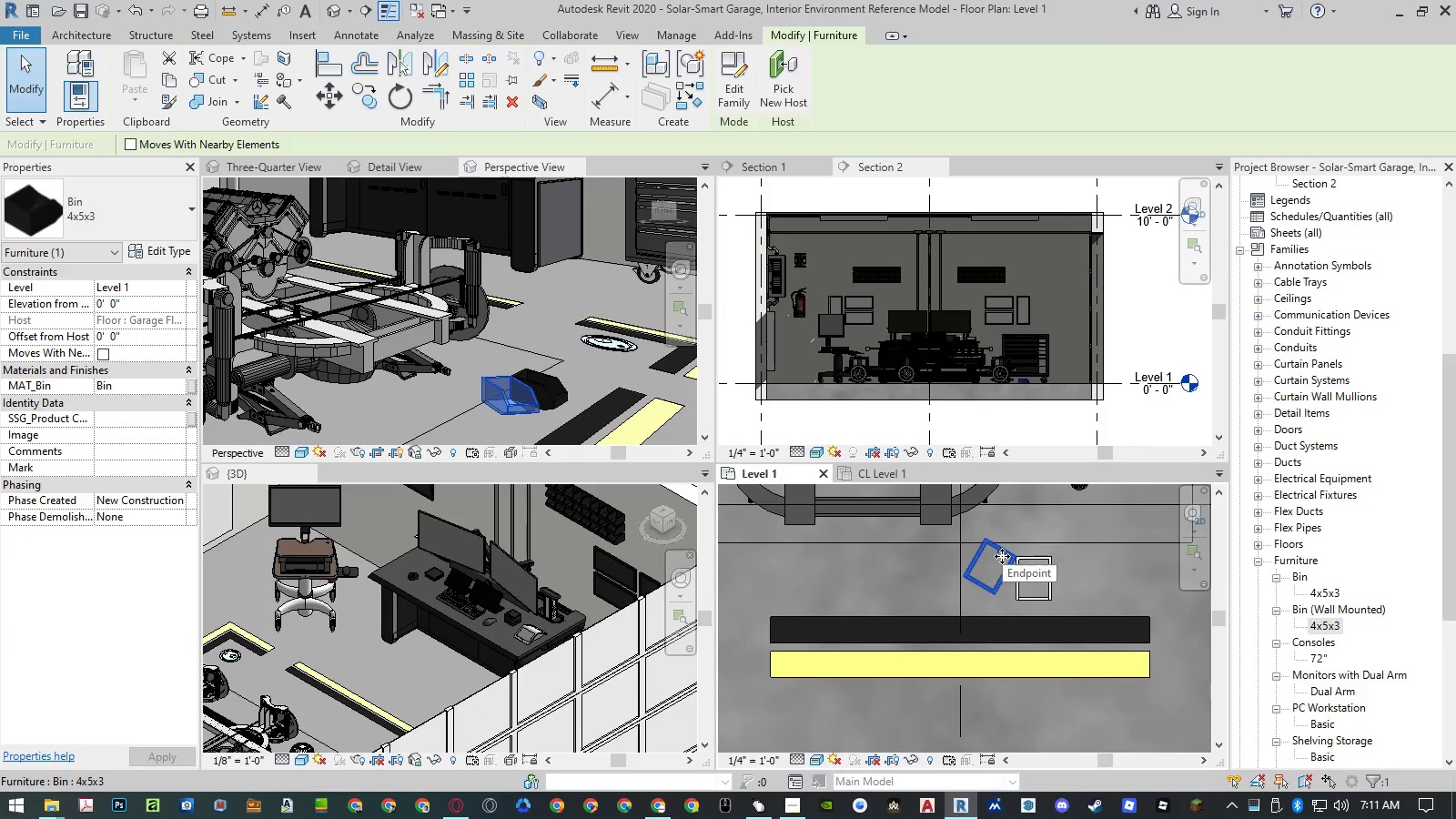 
left_click_drag(start_coordinate=[1002, 555], to_coordinate=[958, 561])
 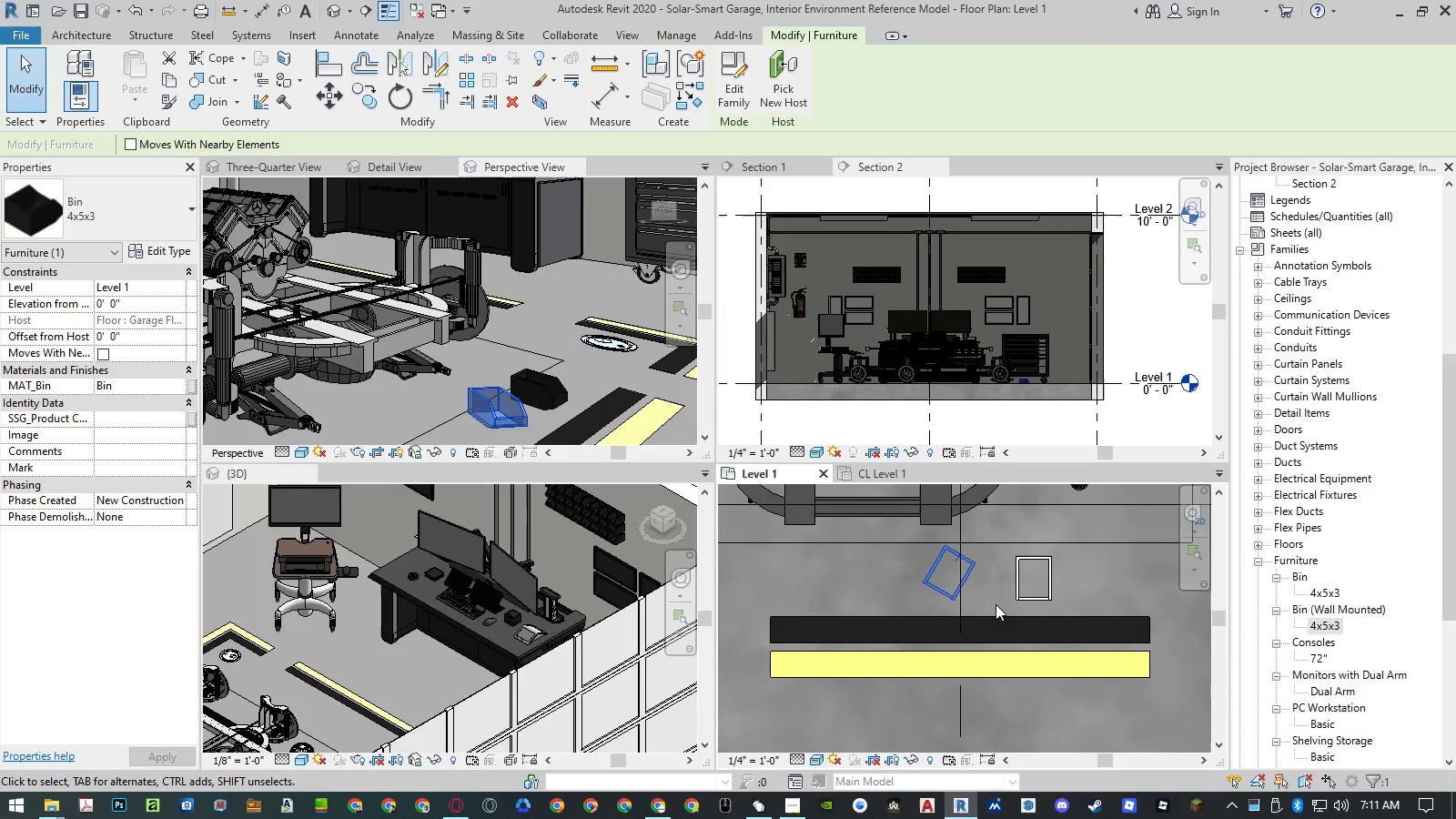 
key(Escape)
 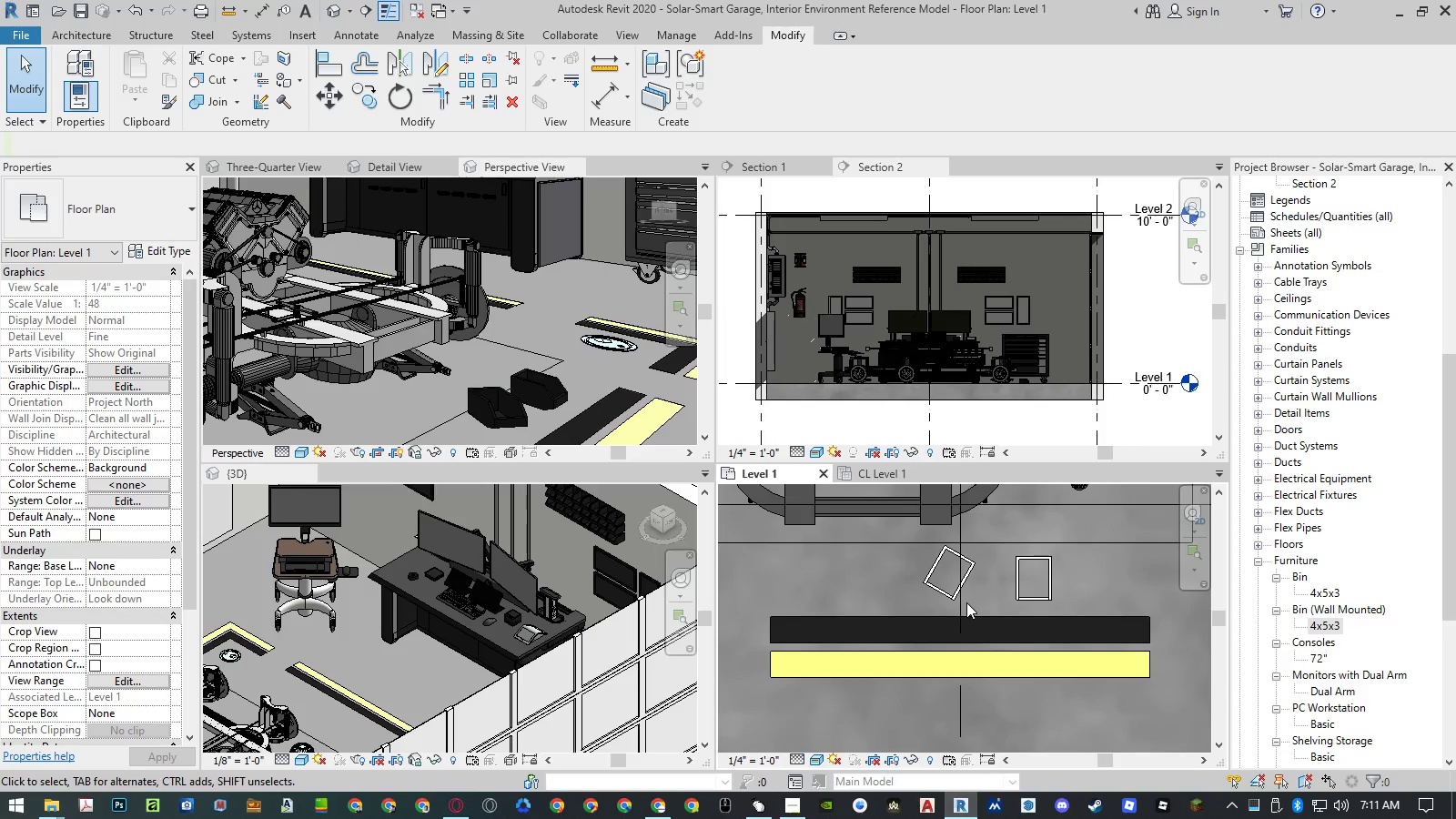 
left_click([955, 596])
 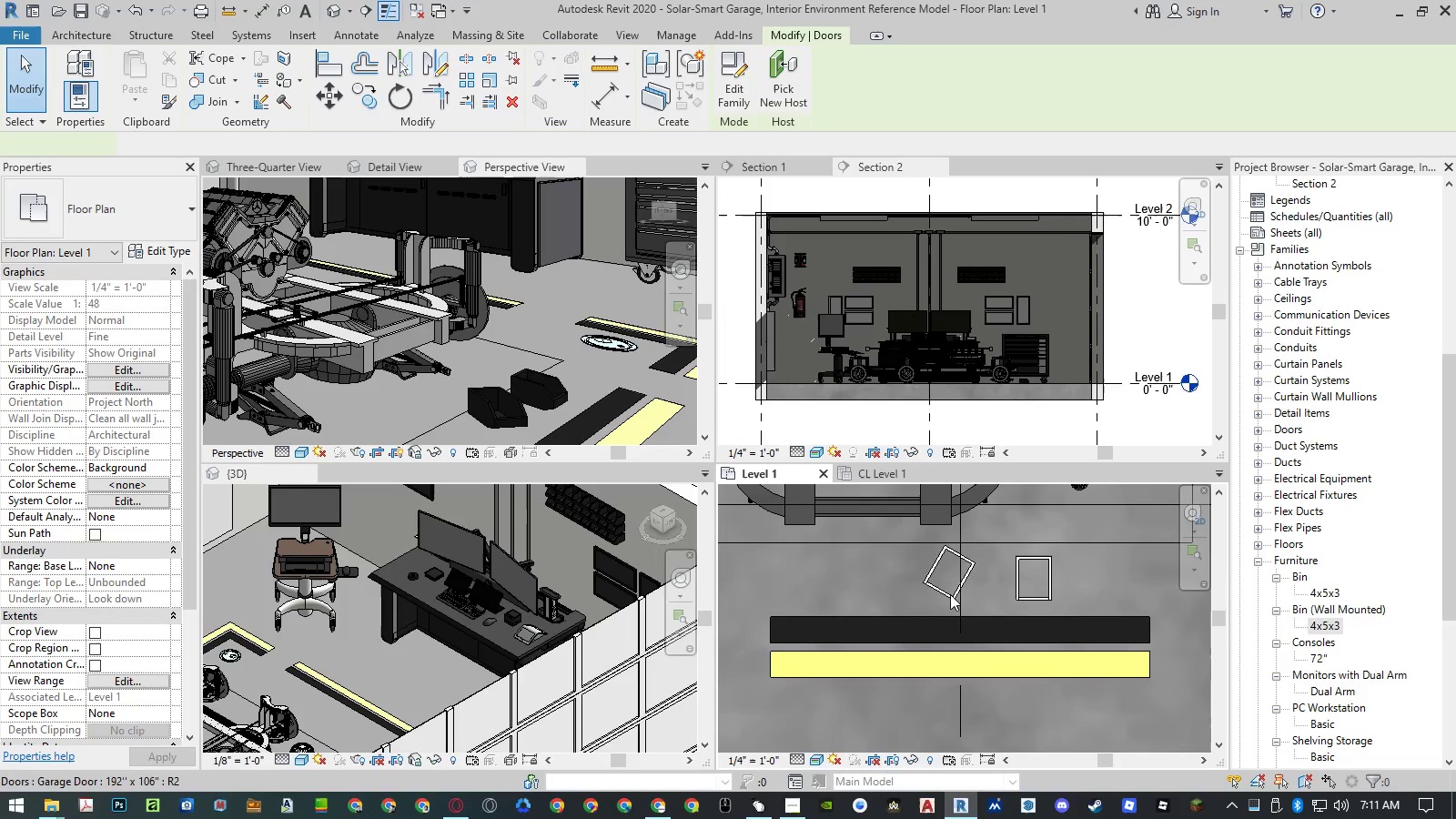 
scroll: coordinate [952, 592], scroll_direction: up, amount: 6.0
 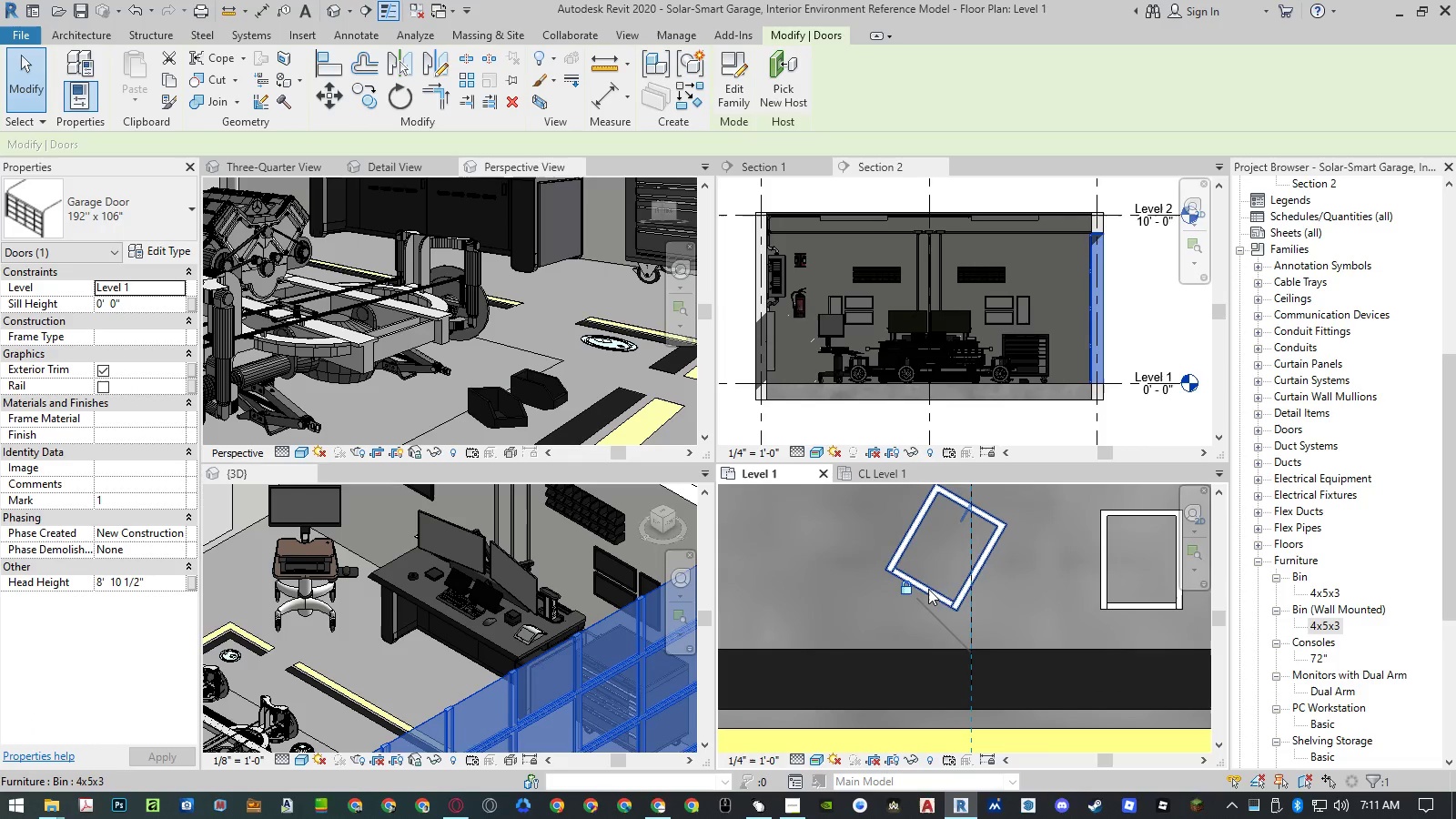 
key(Escape)
 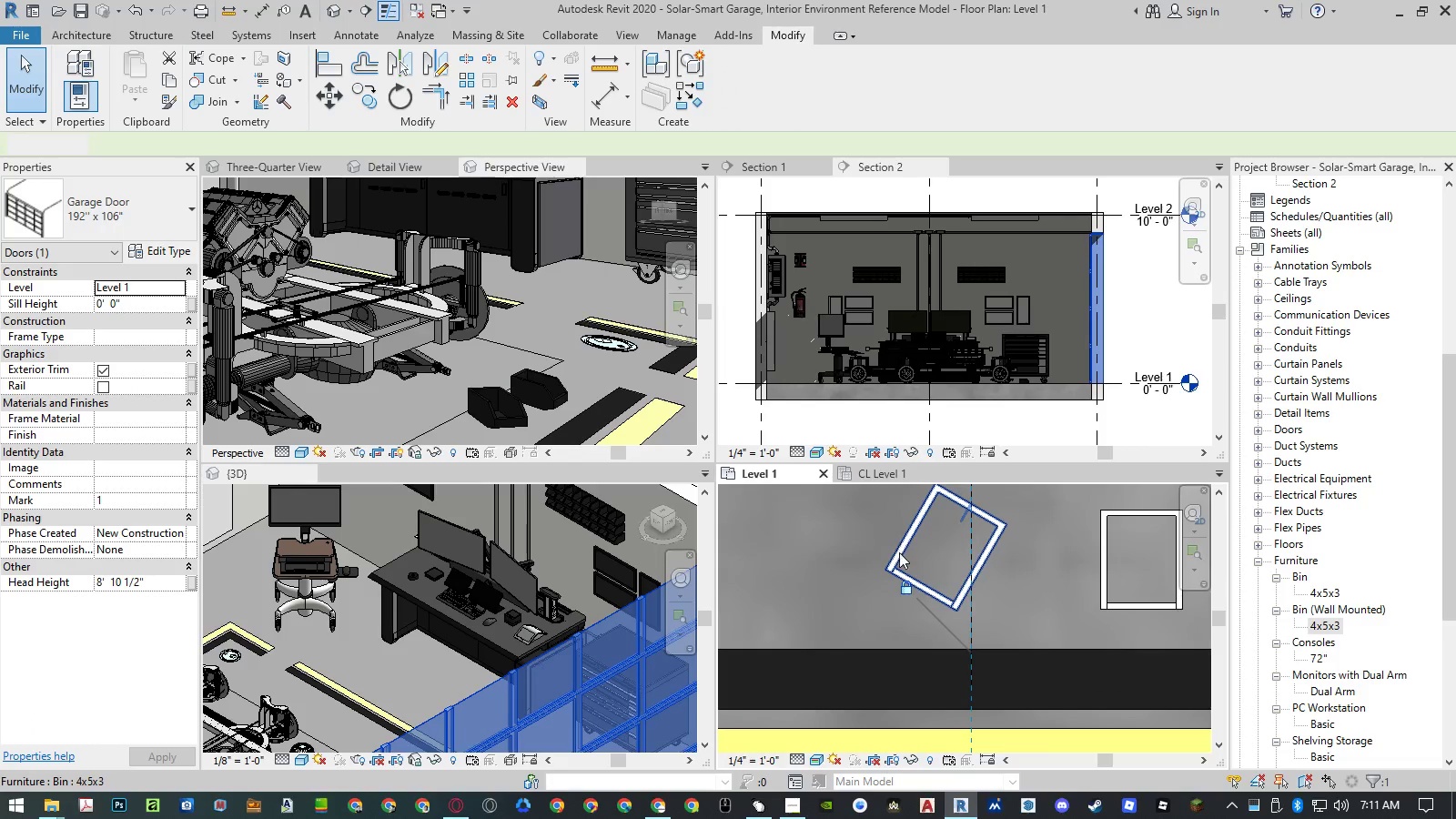 
key(Escape)
 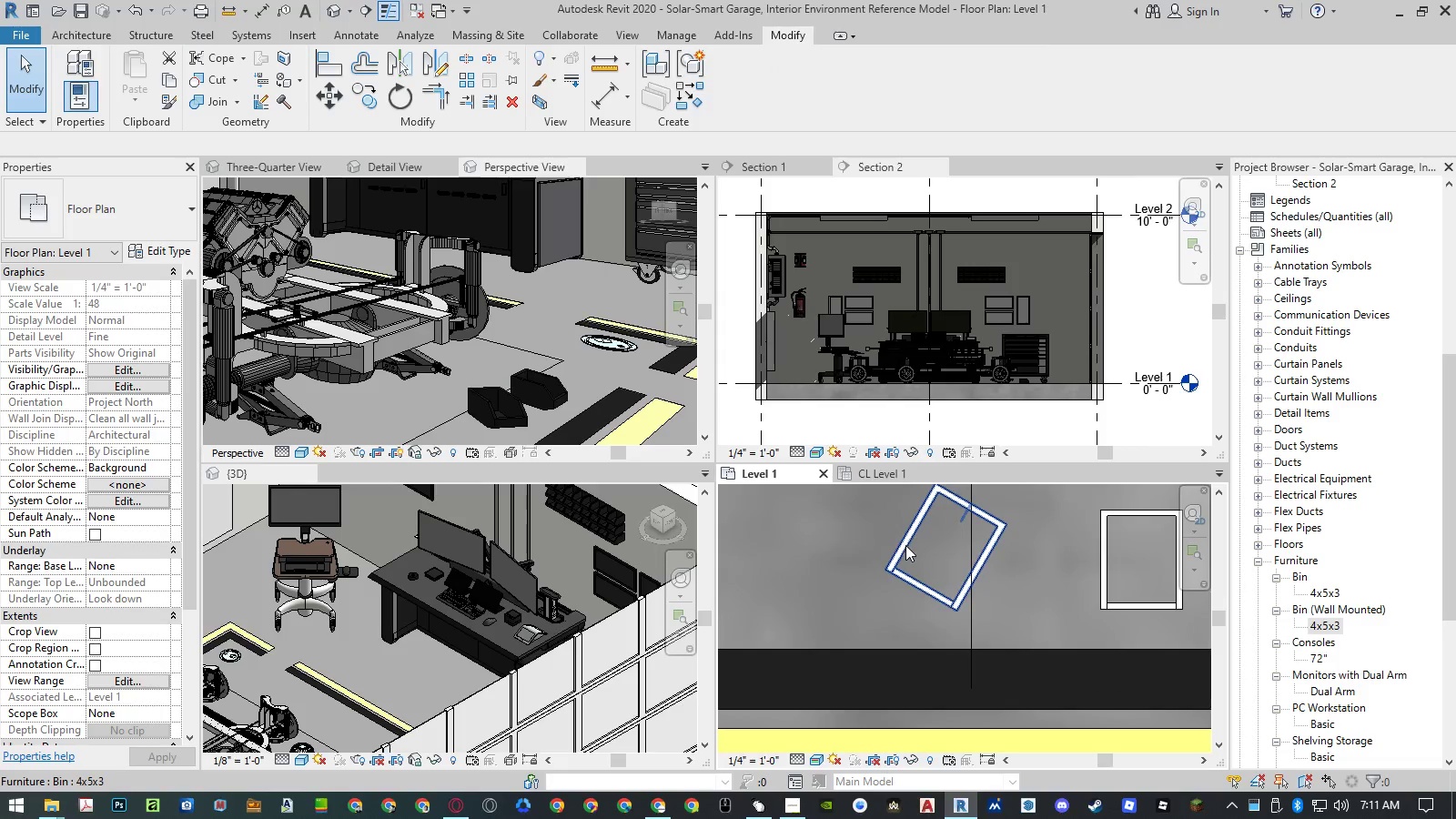 
left_click([903, 543])
 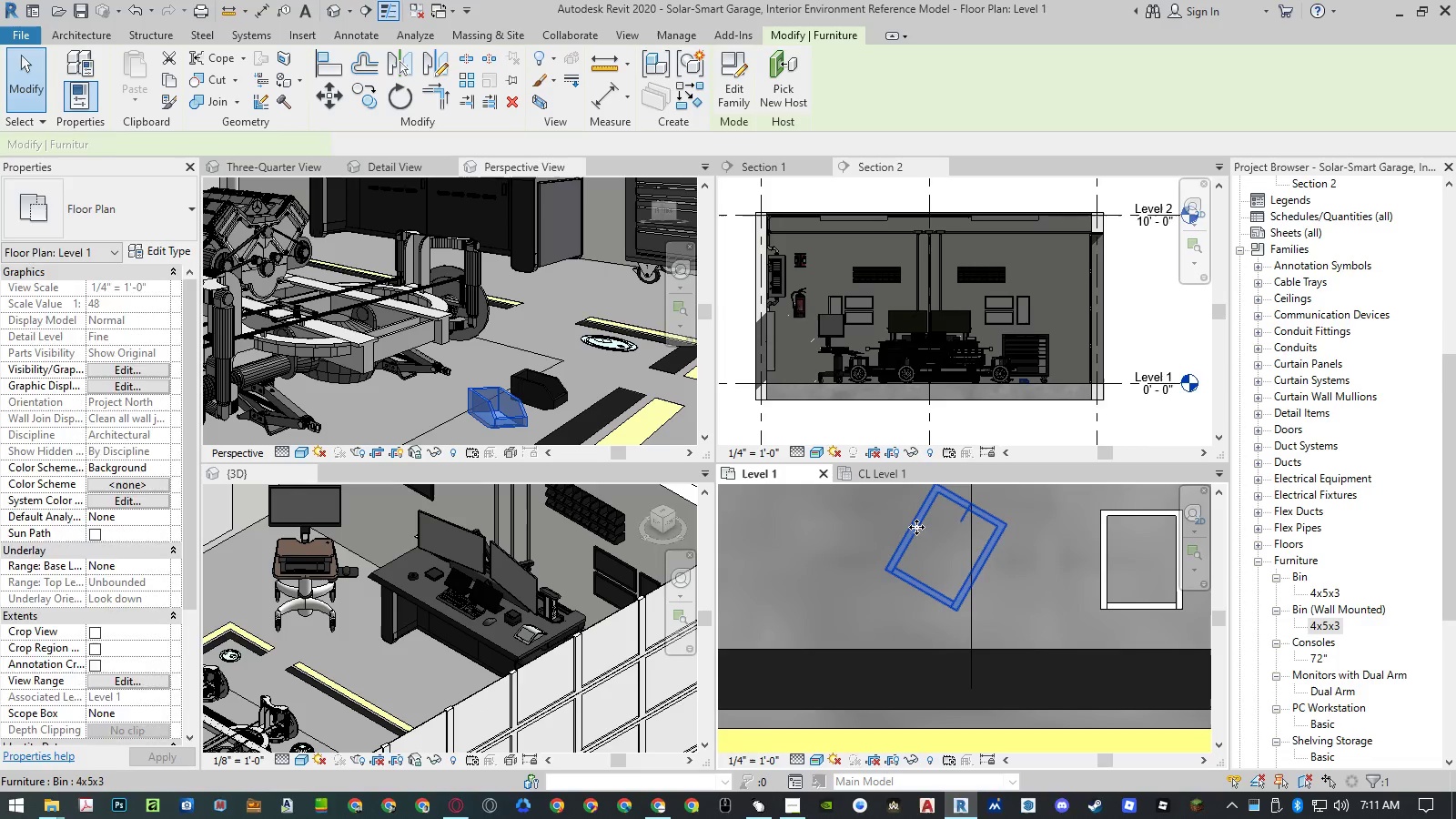 
left_click_drag(start_coordinate=[916, 525], to_coordinate=[909, 545])
 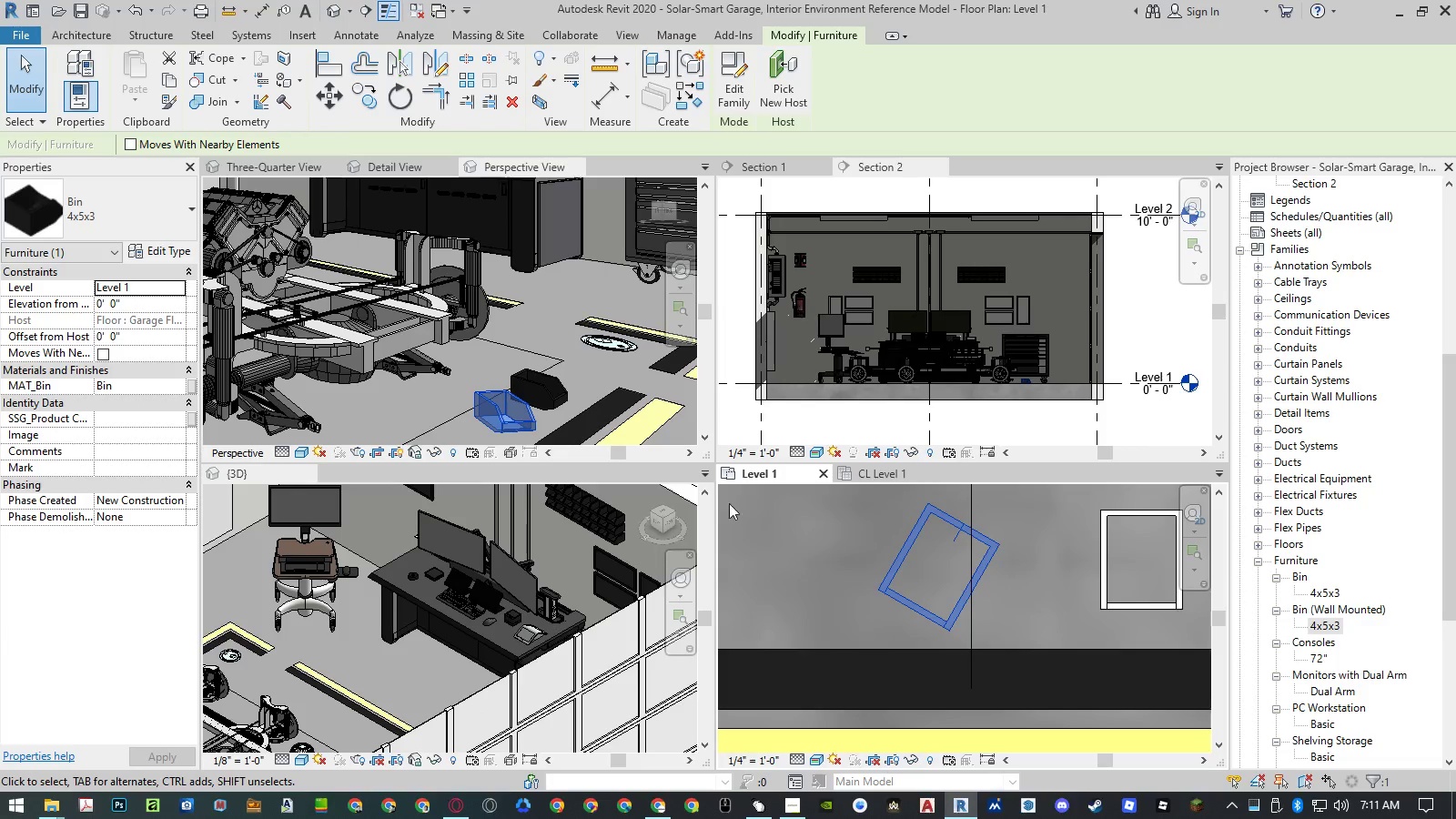 
scroll: coordinate [612, 354], scroll_direction: down, amount: 8.0
 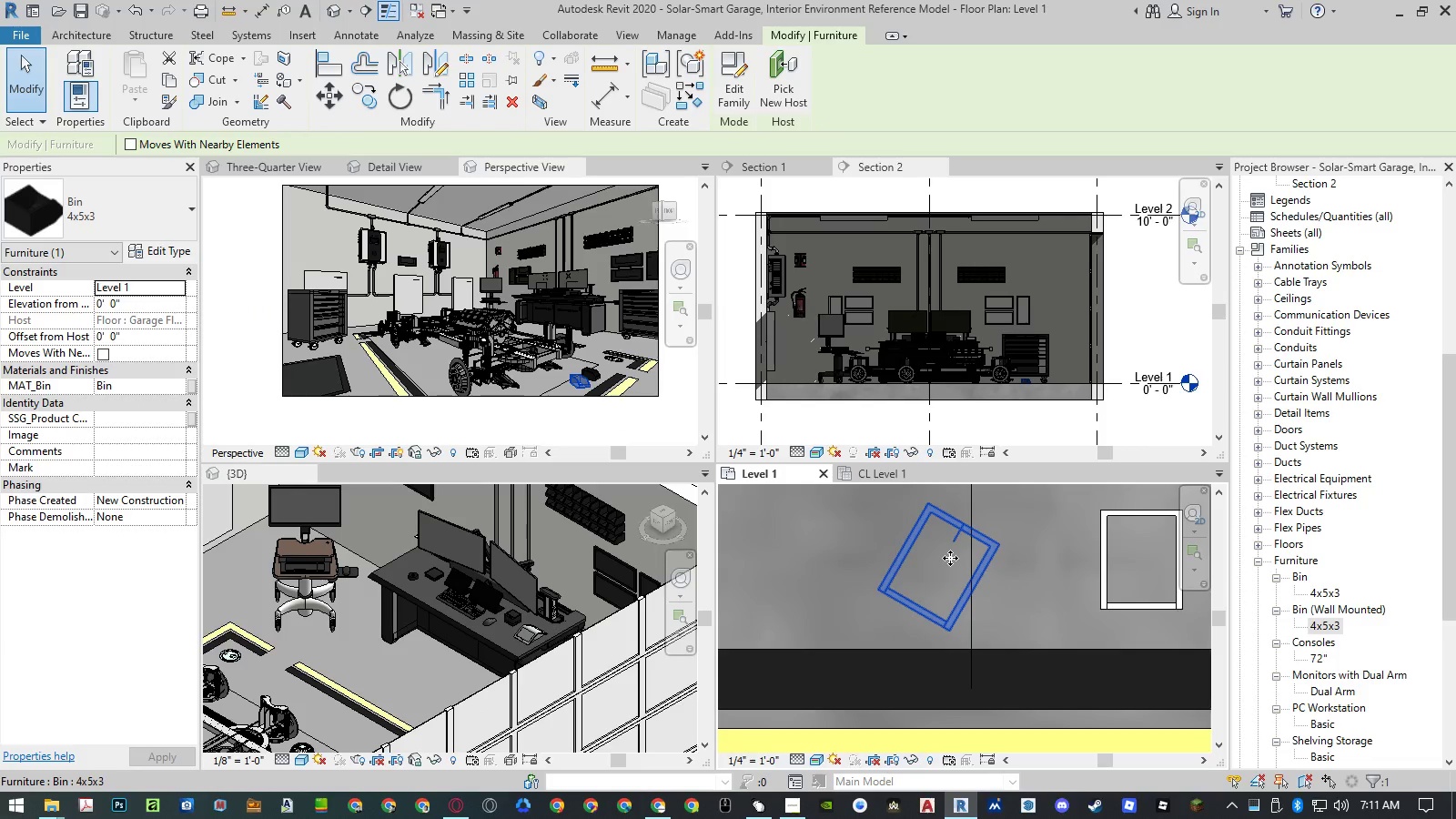 
left_click([940, 576])
 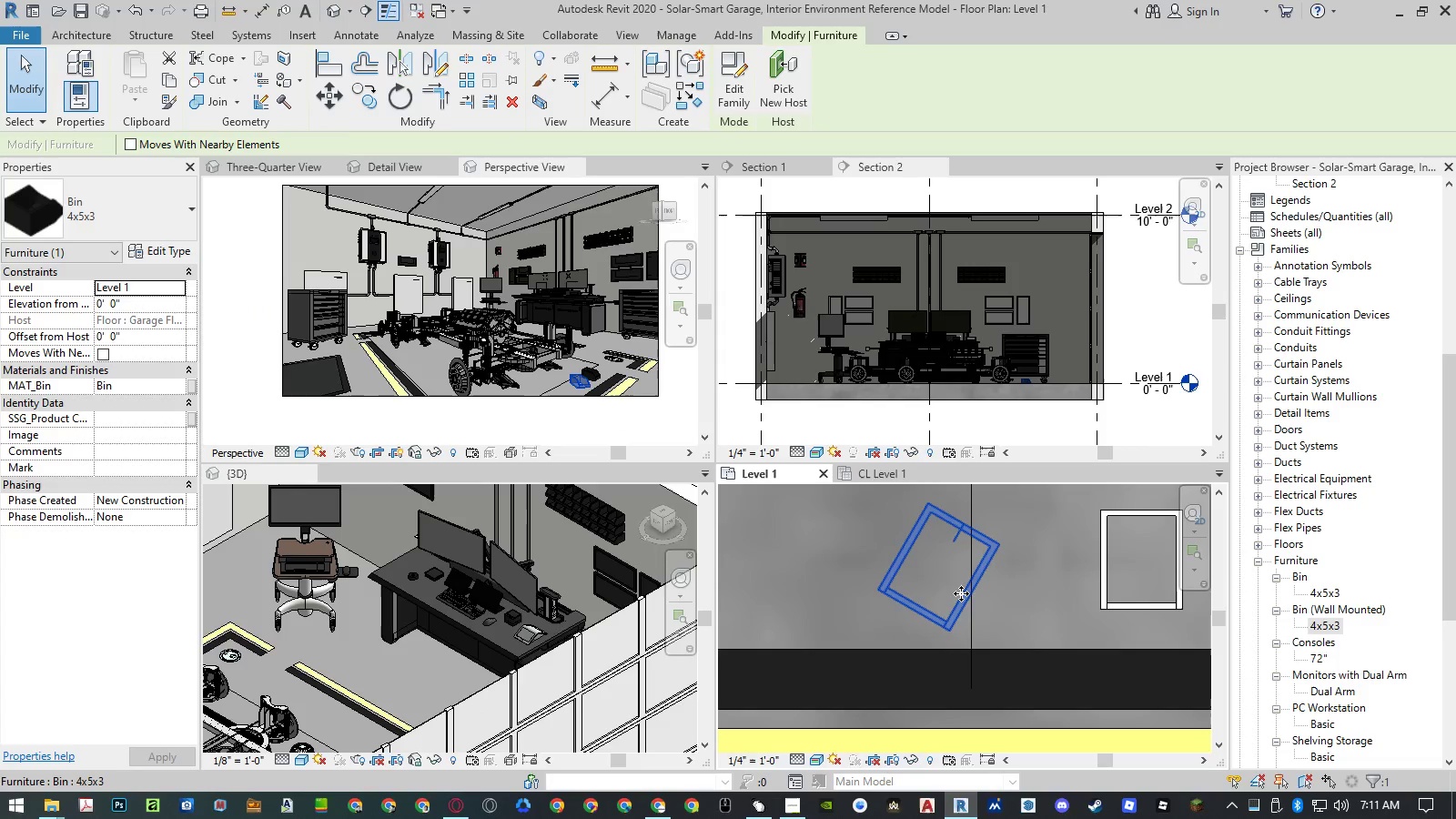 
type(ro)
 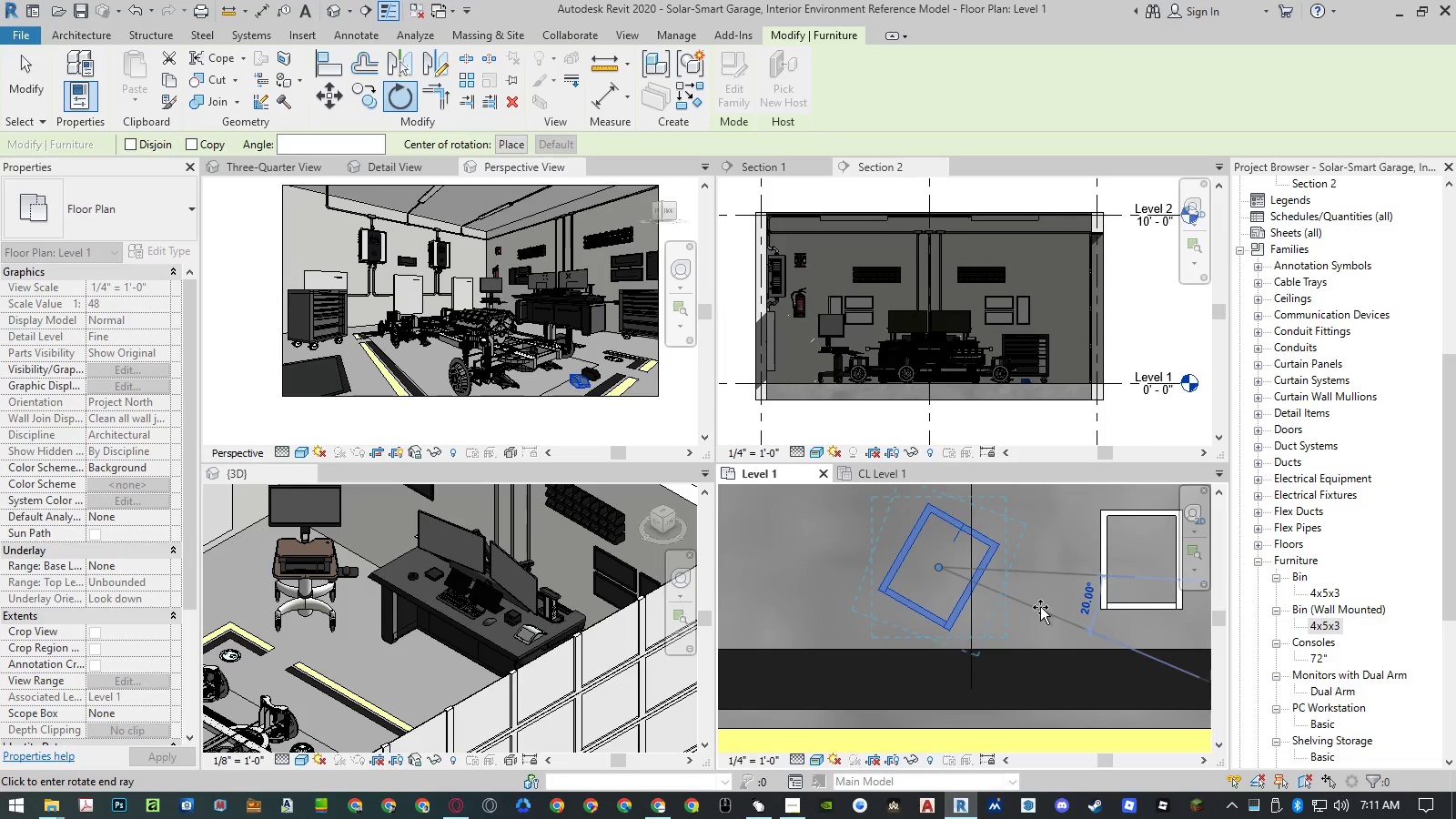 
key(Numpad3)
 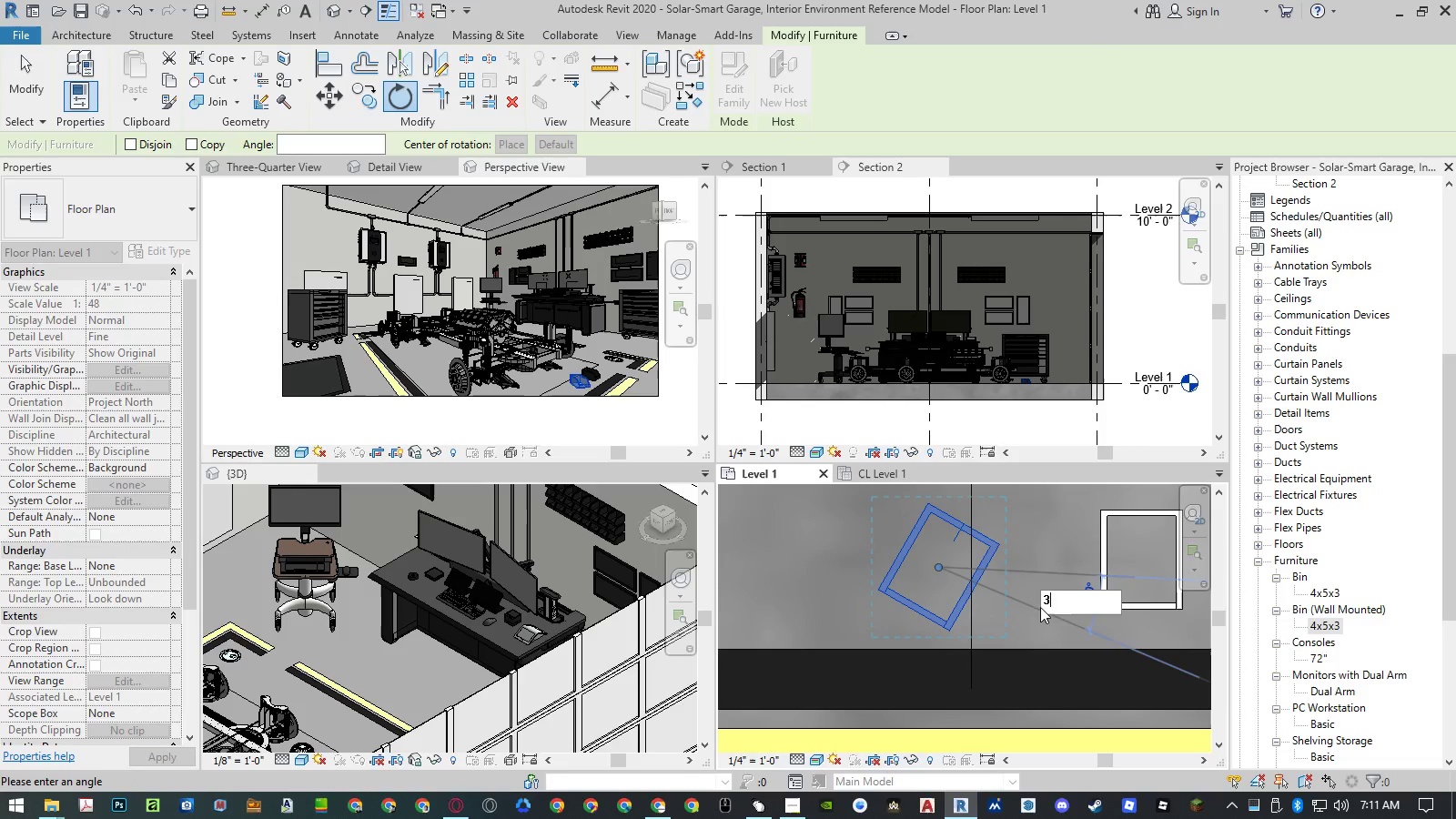 
key(Numpad0)
 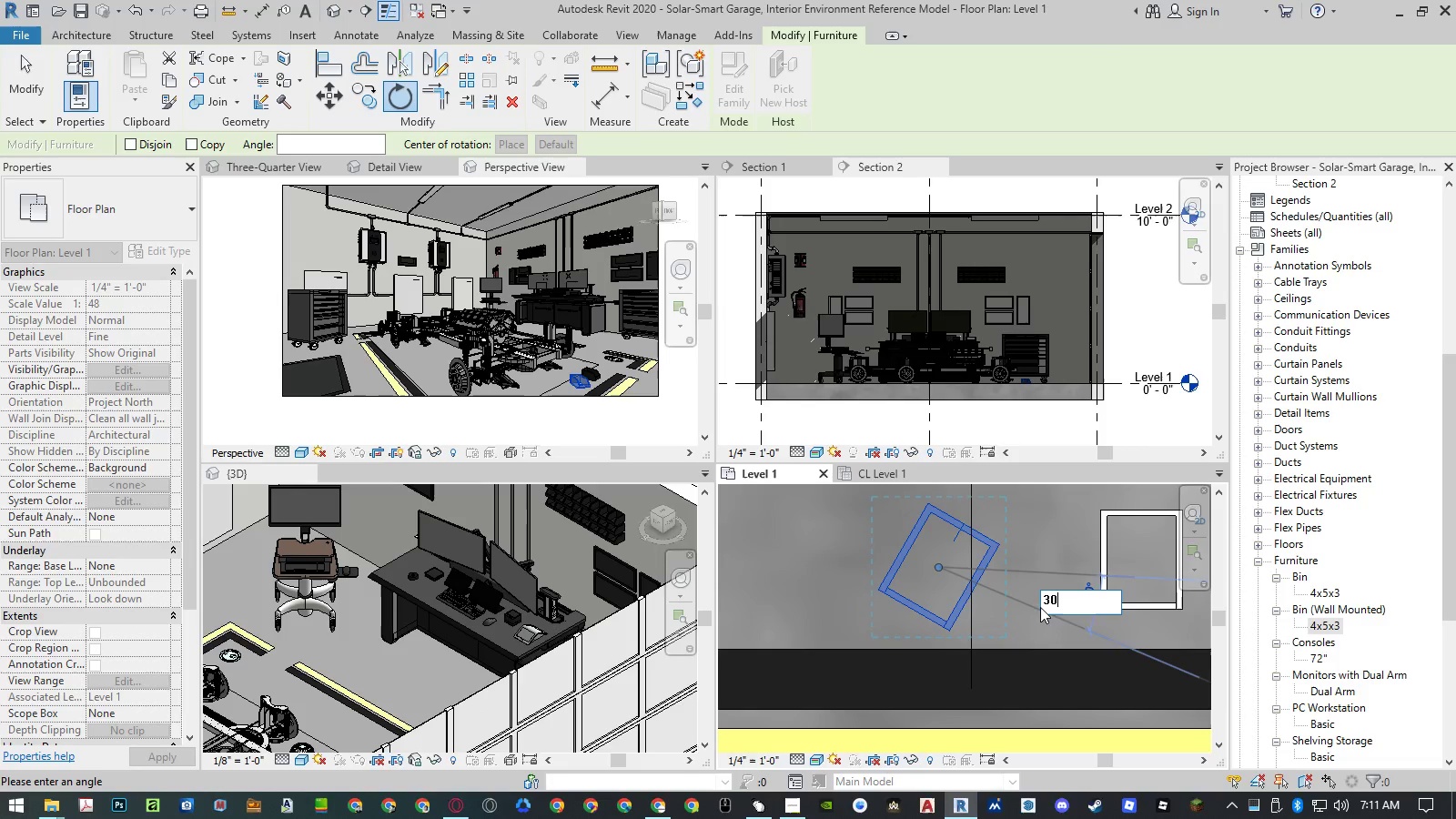 
key(NumpadEnter)
 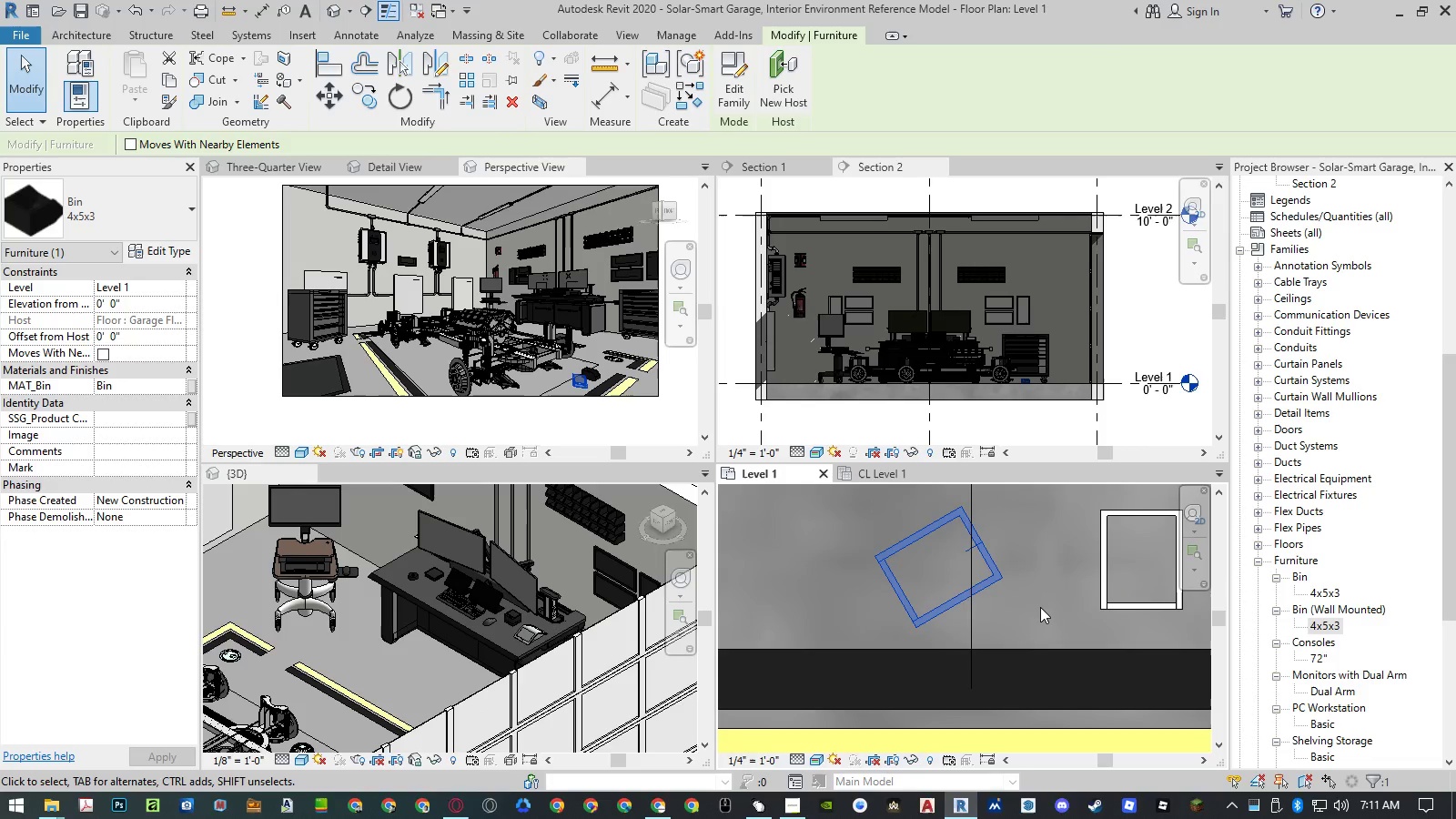 
key(Escape)
 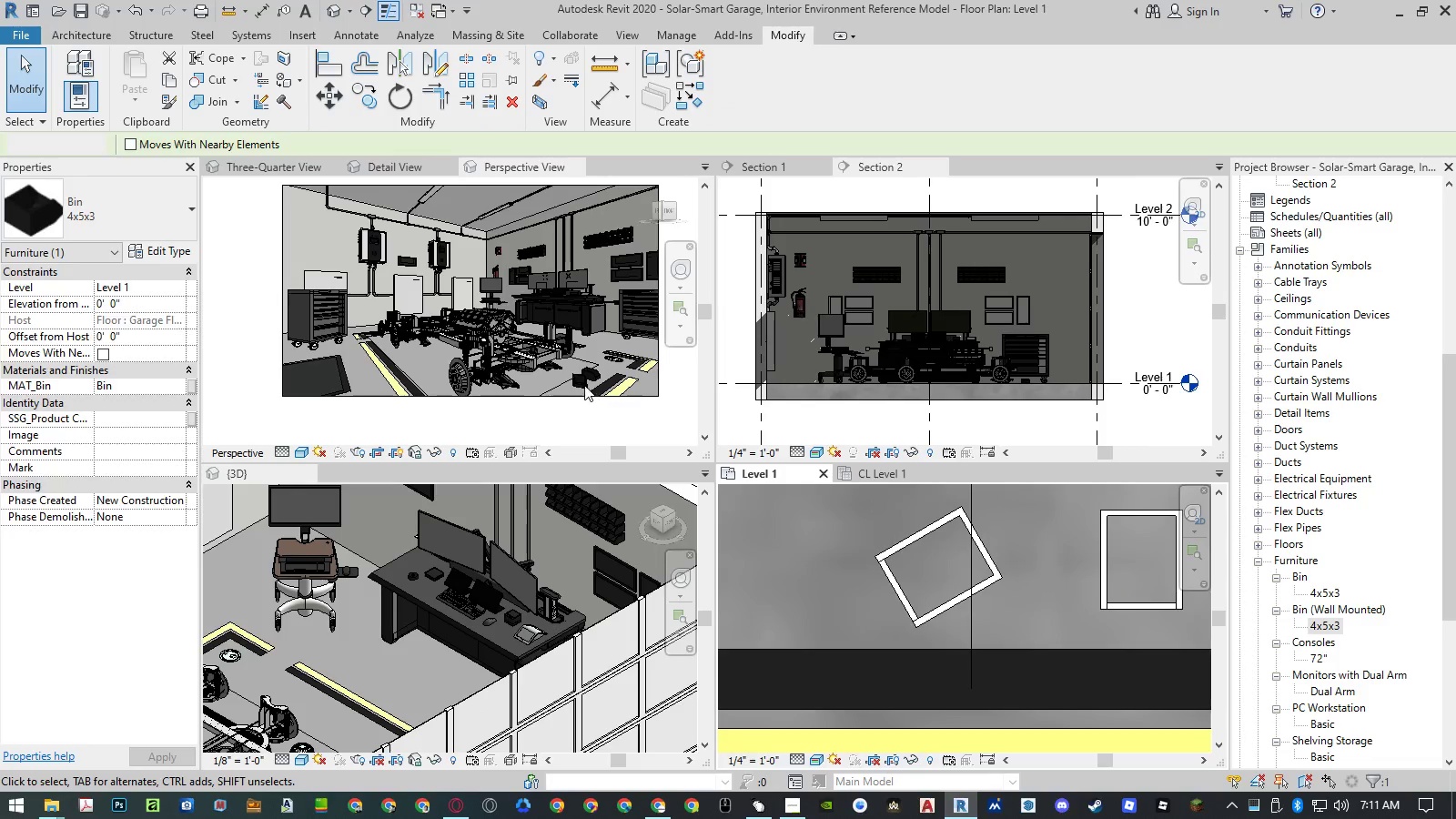 
scroll: coordinate [592, 393], scroll_direction: up, amount: 5.0
 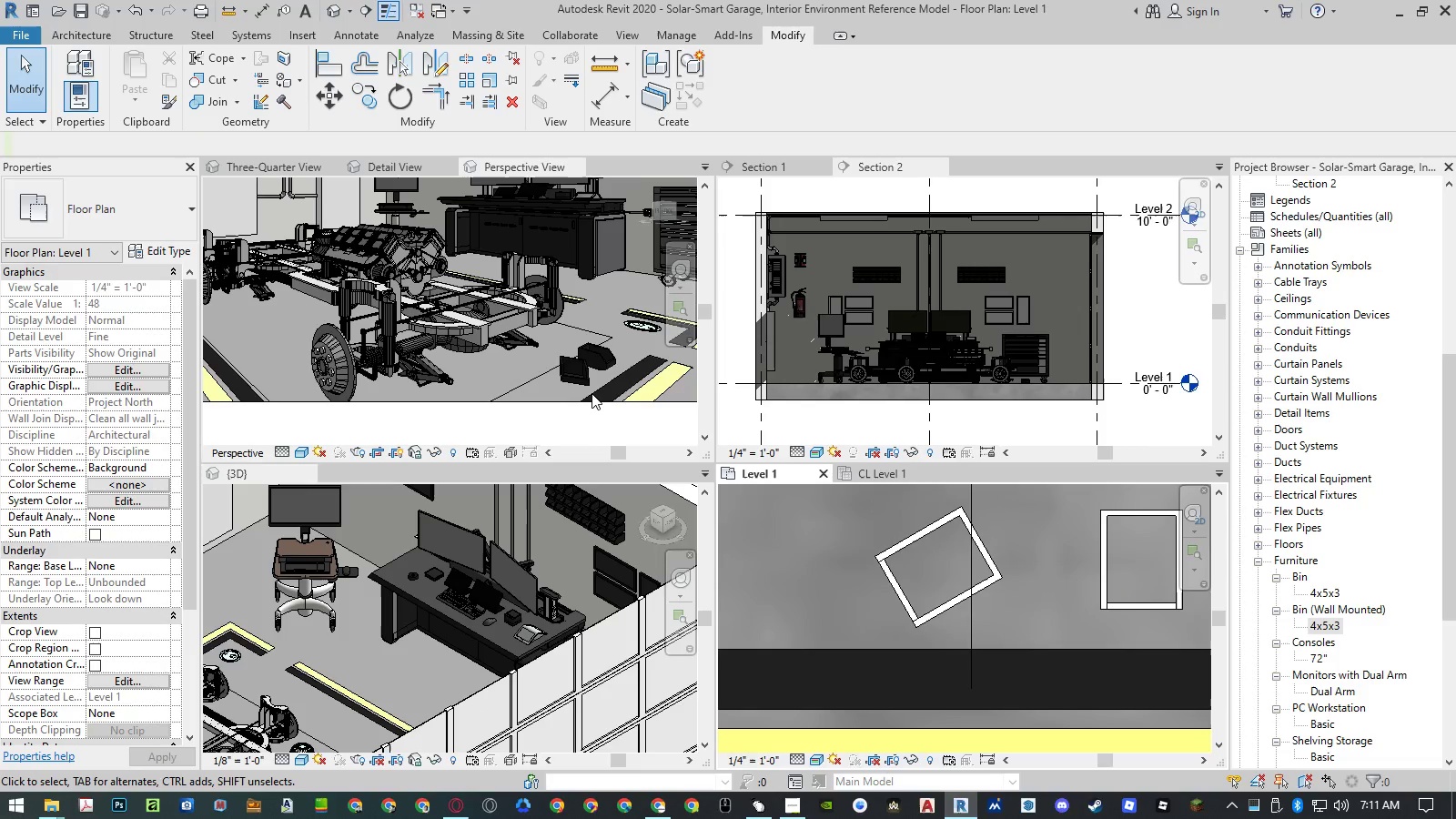 
key(Control+Z)
 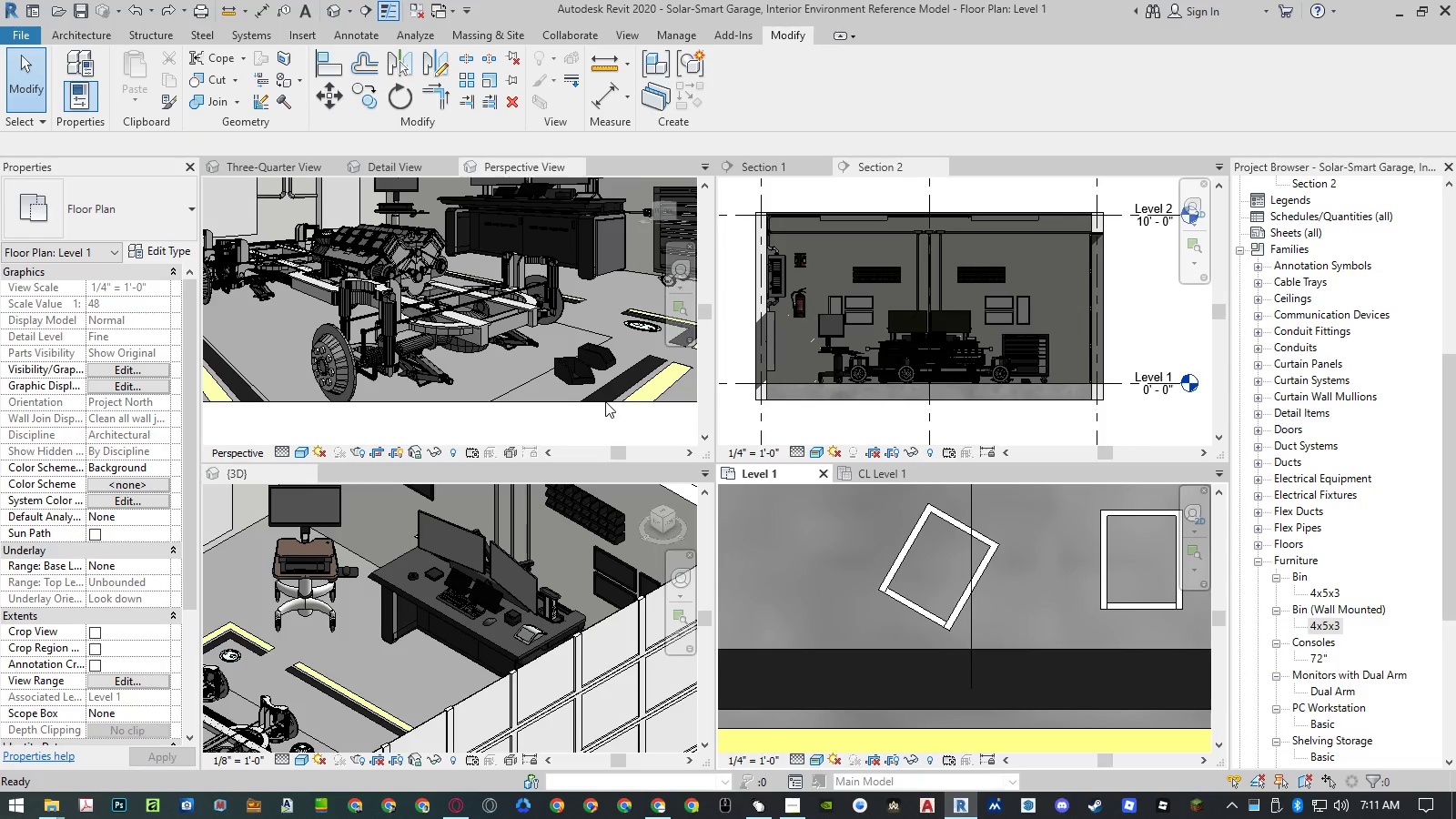 
scroll: coordinate [889, 548], scroll_direction: down, amount: 5.0
 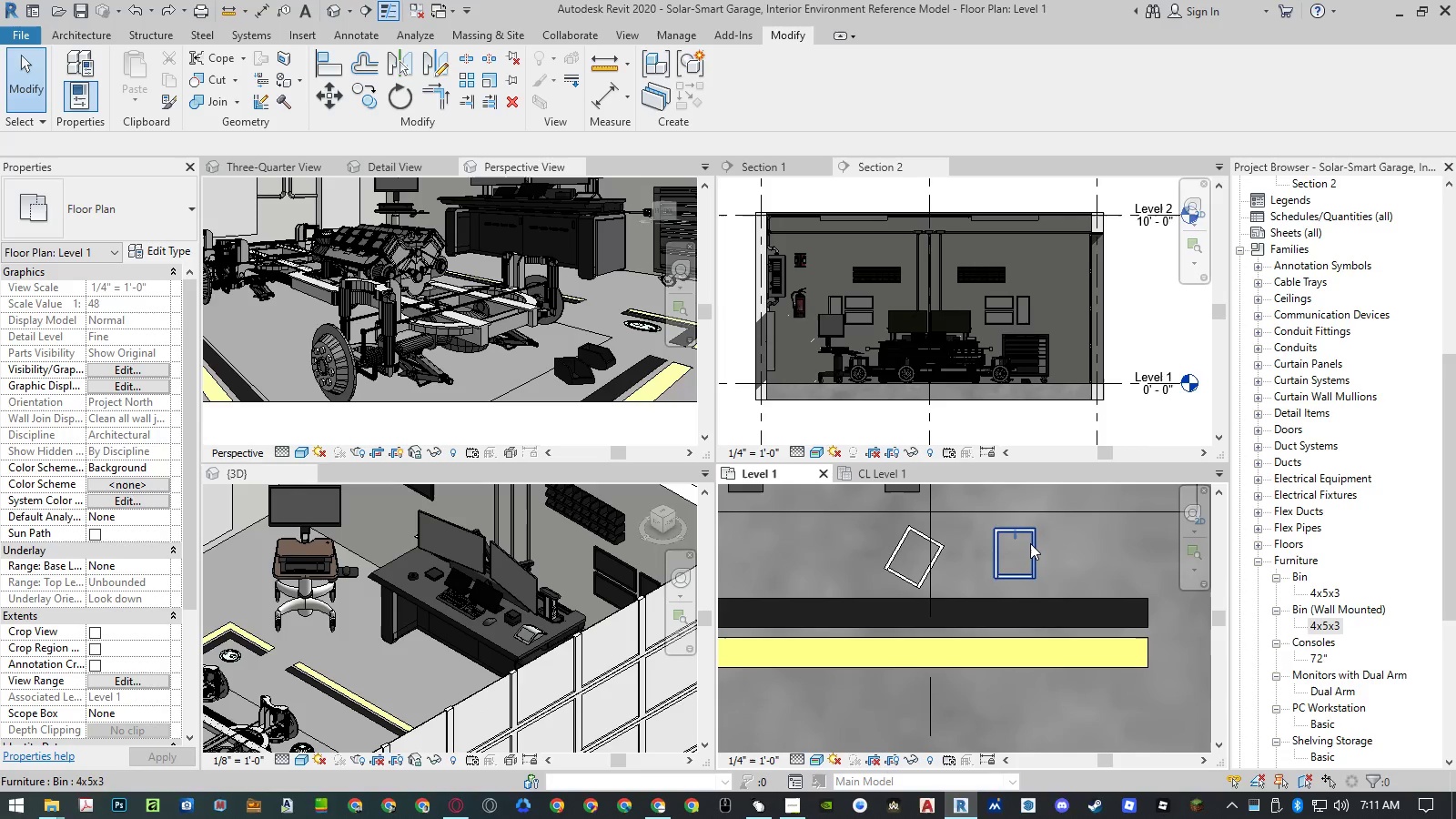 
left_click([1031, 543])
 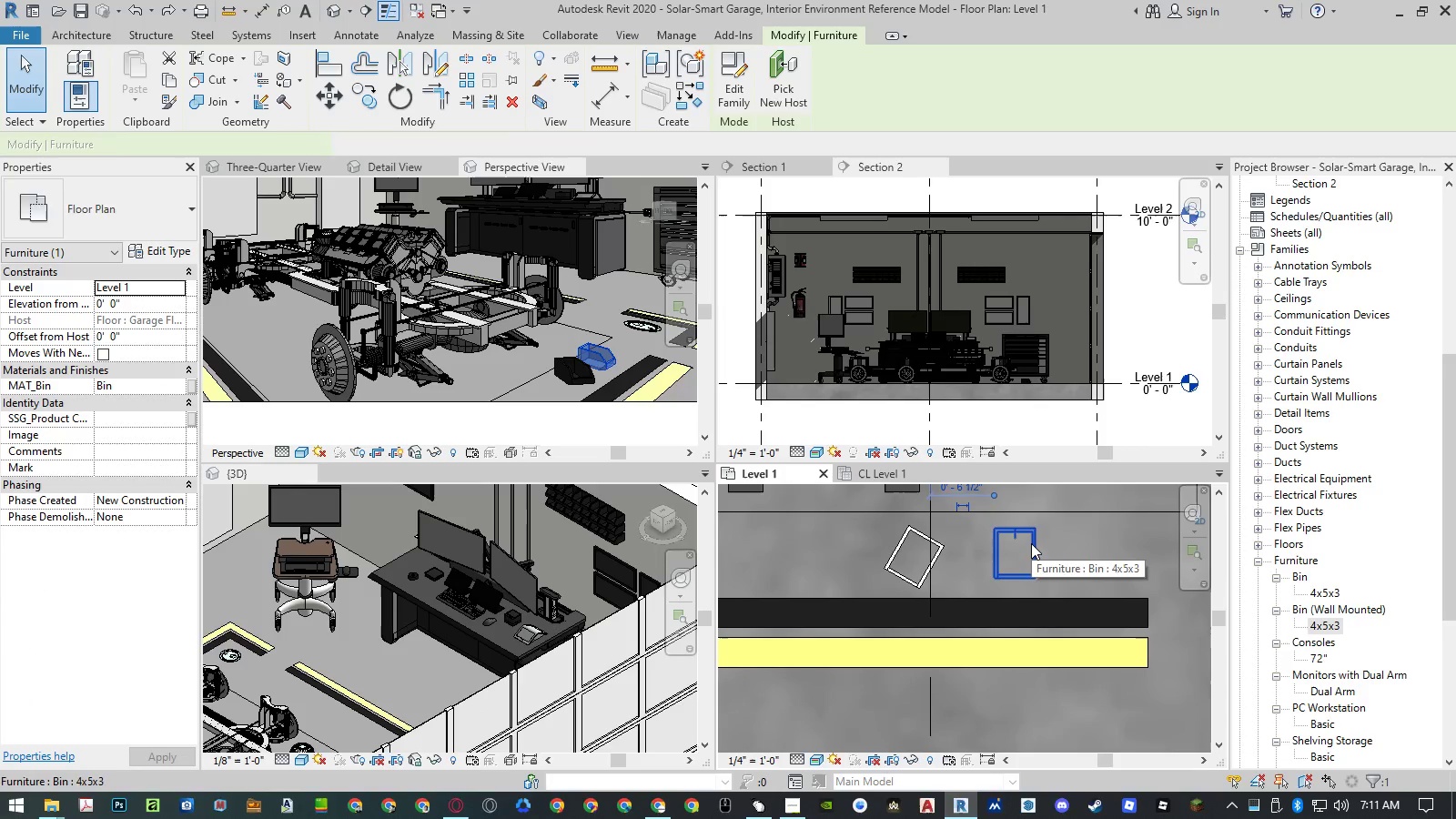 
type(co )
 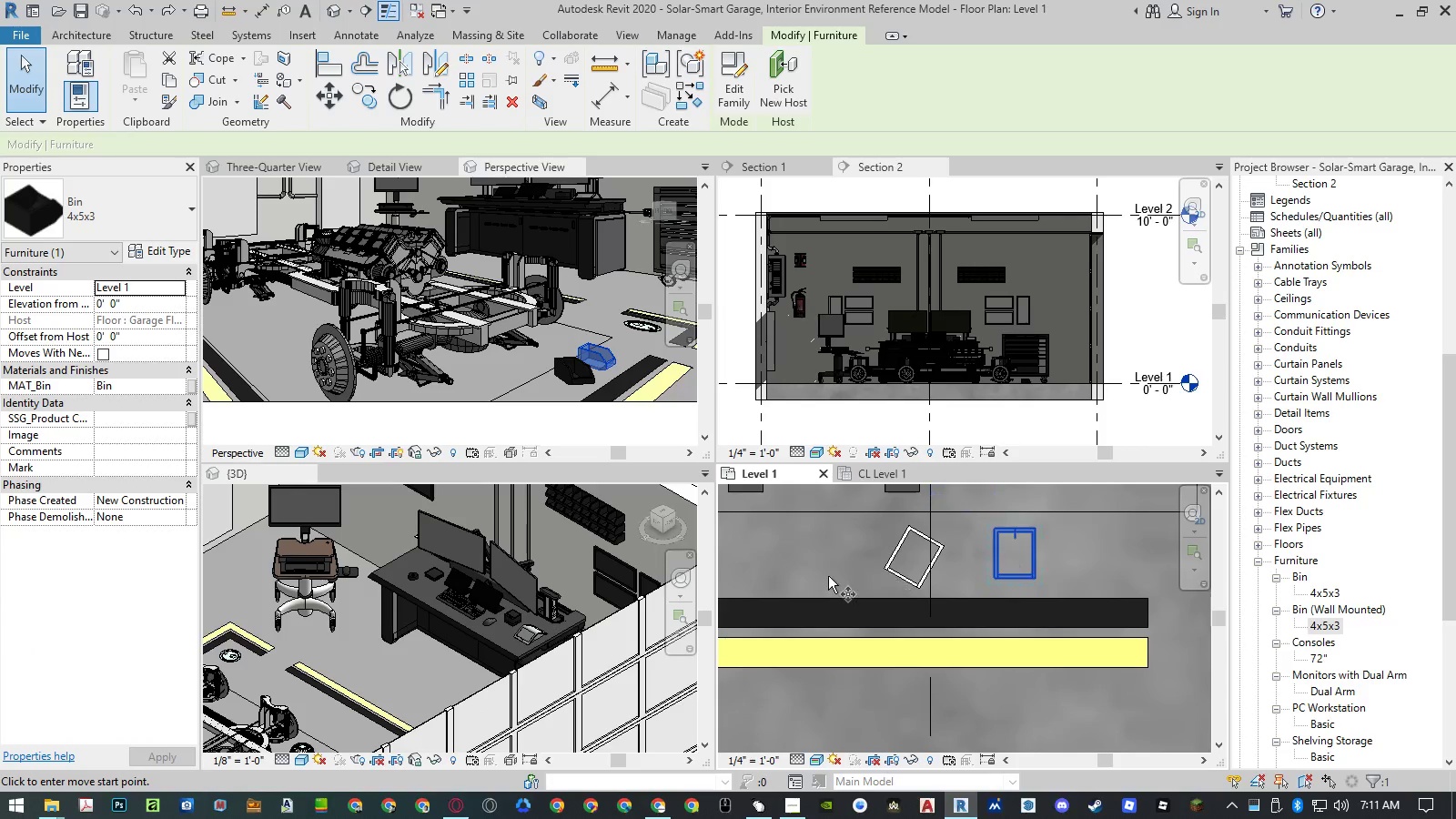 
scroll: coordinate [905, 556], scroll_direction: up, amount: 5.0
 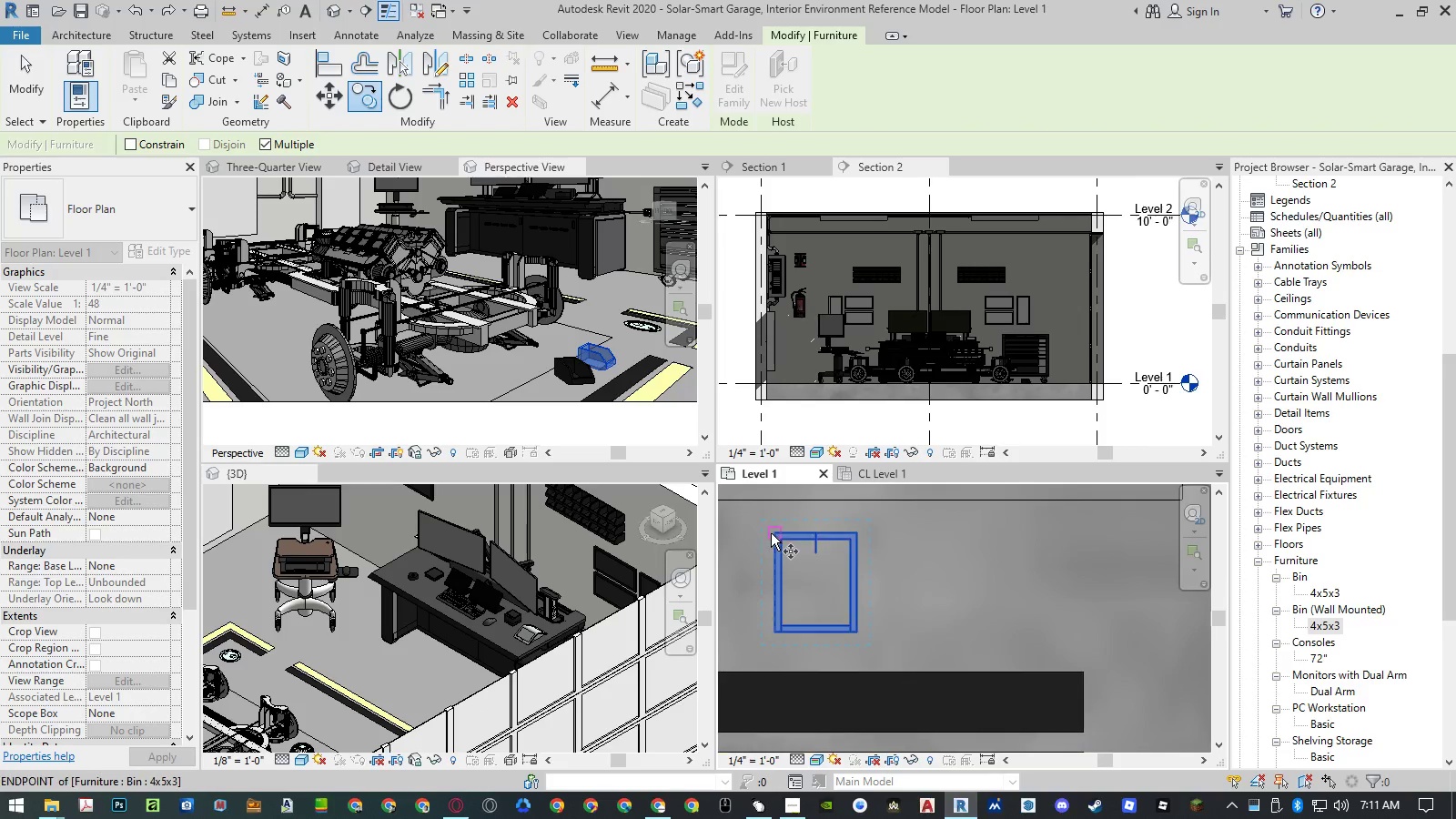 
left_click([771, 533])
 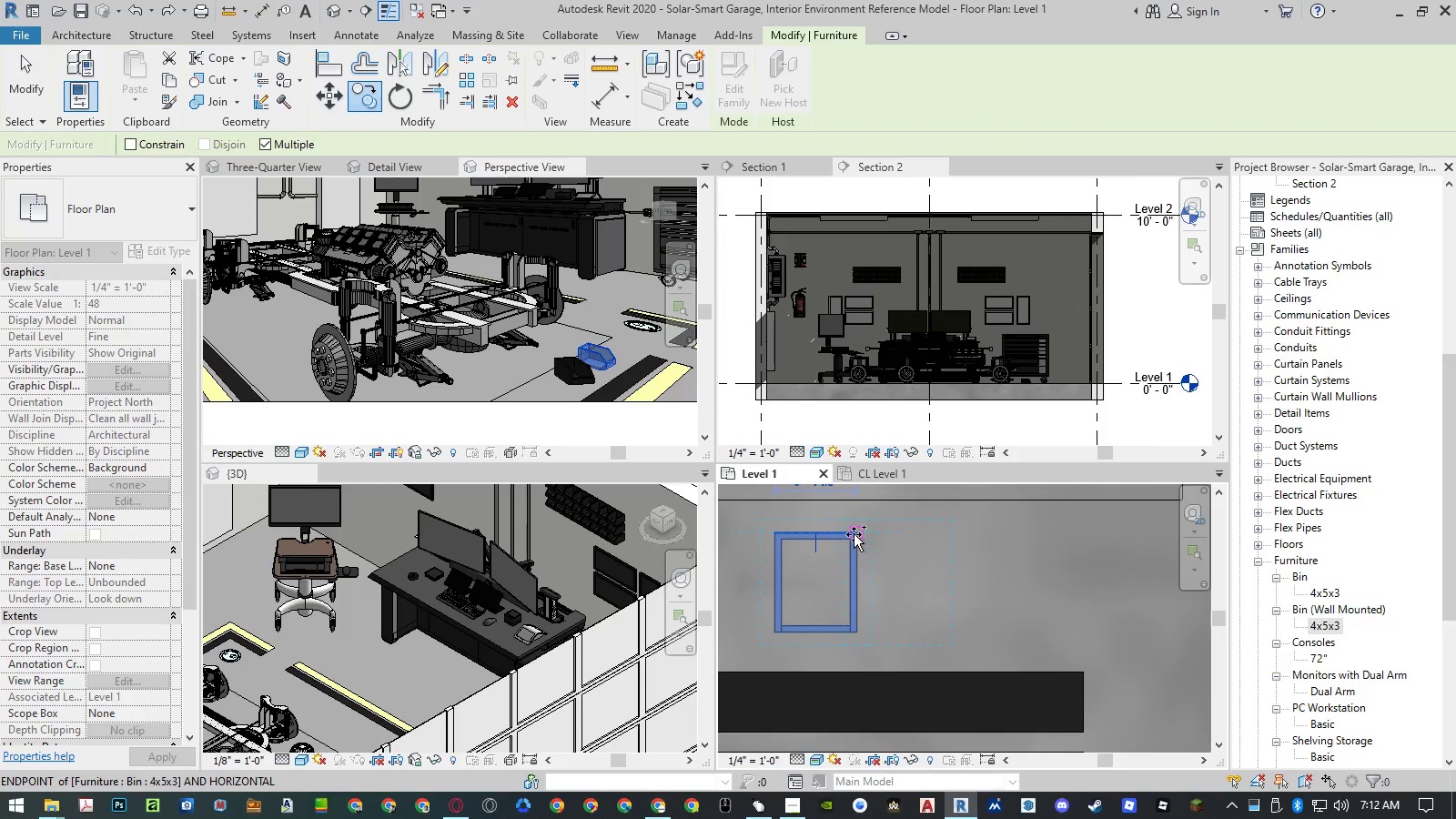 
scroll: coordinate [854, 534], scroll_direction: down, amount: 3.0
 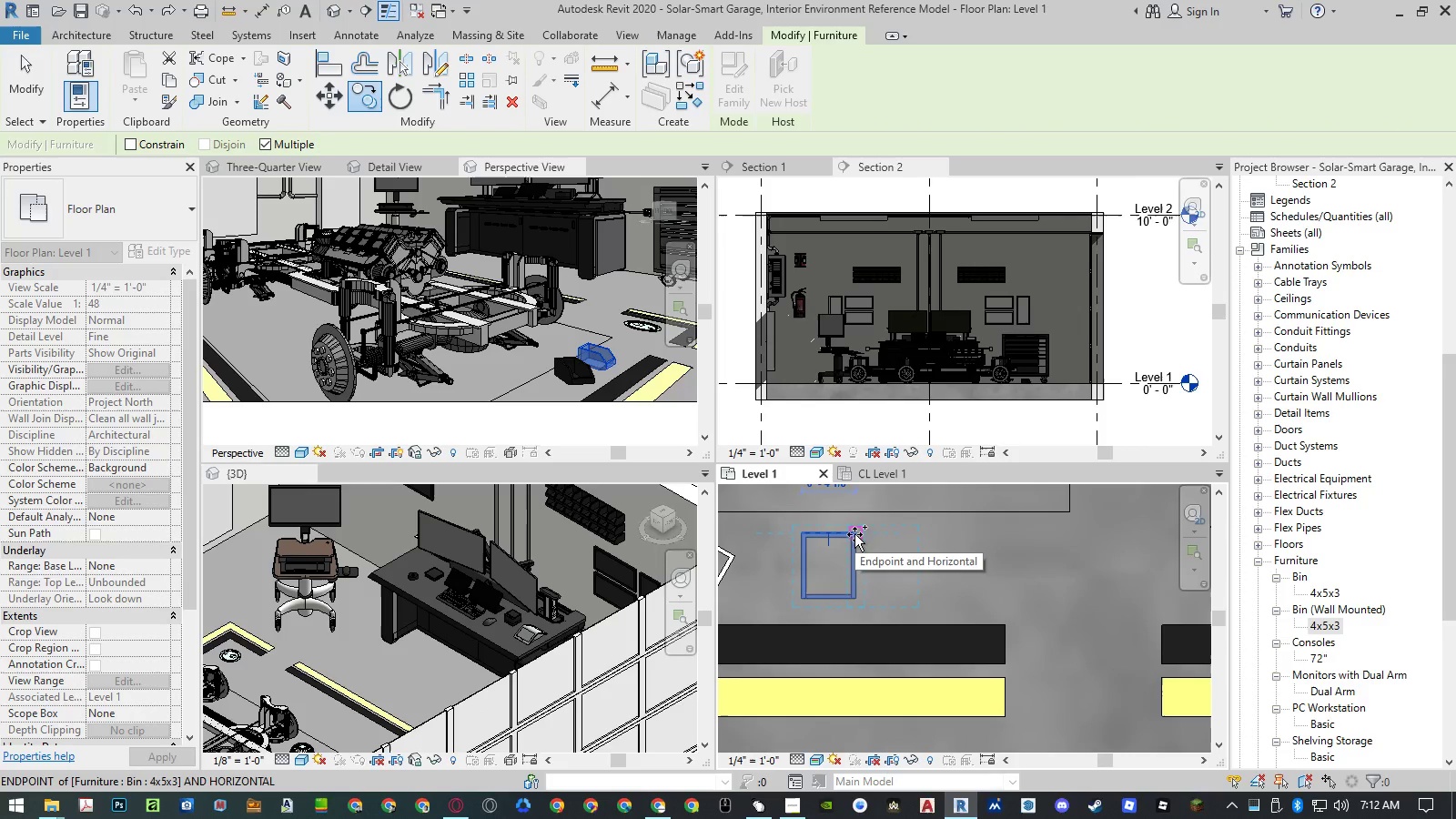 
key(Numpad4)
 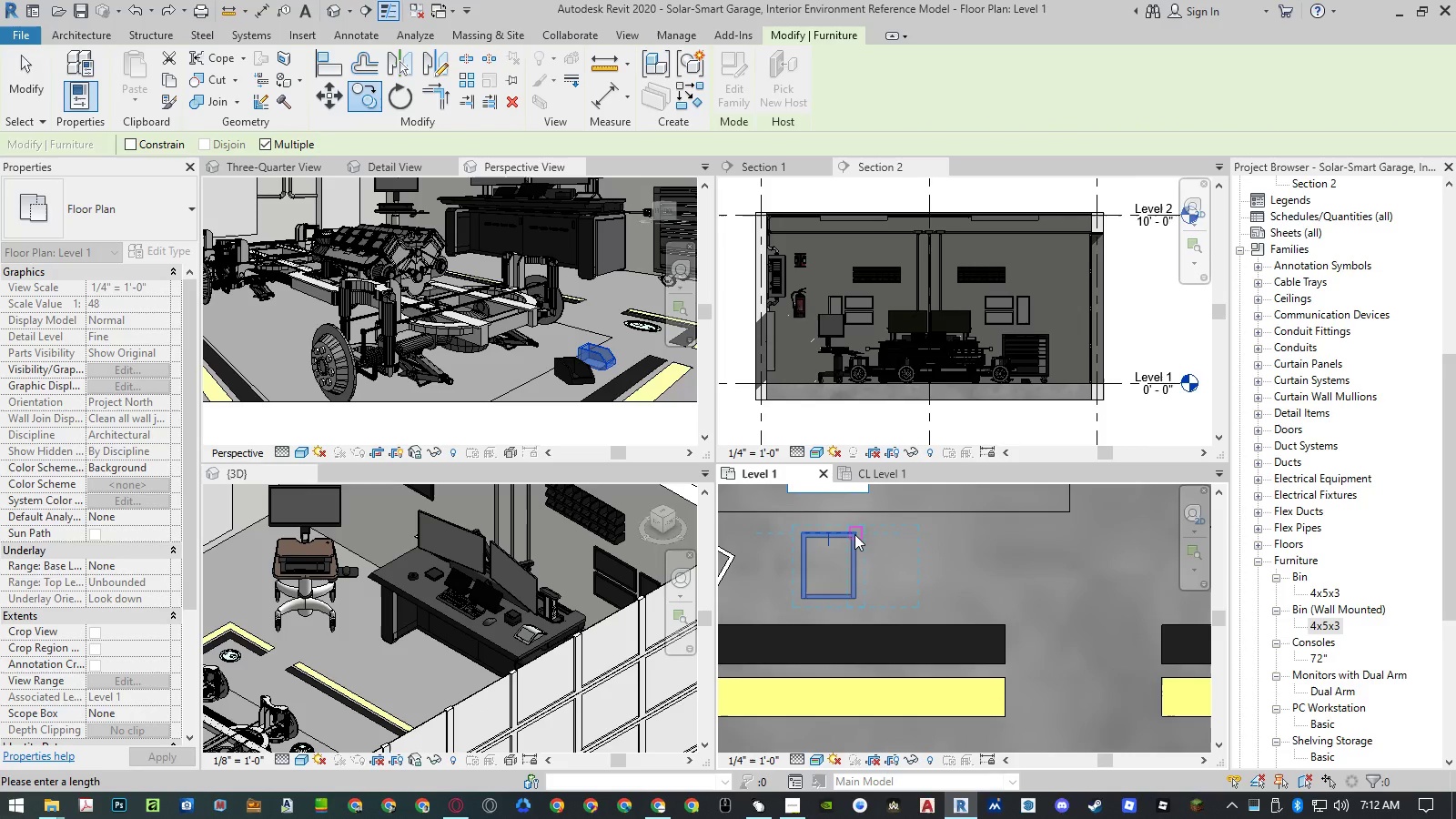 
key(Comma)
 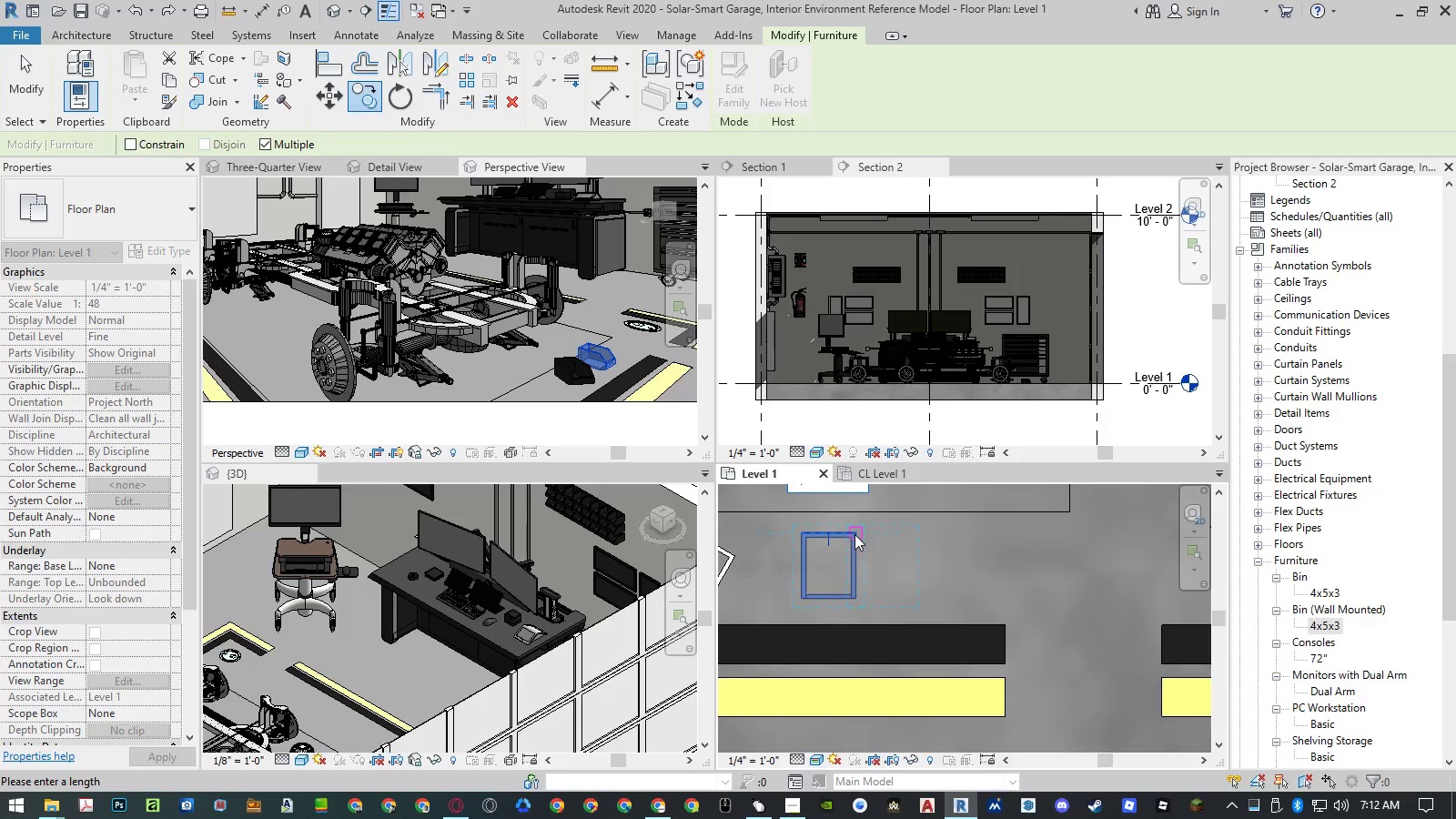 
key(Backspace)
 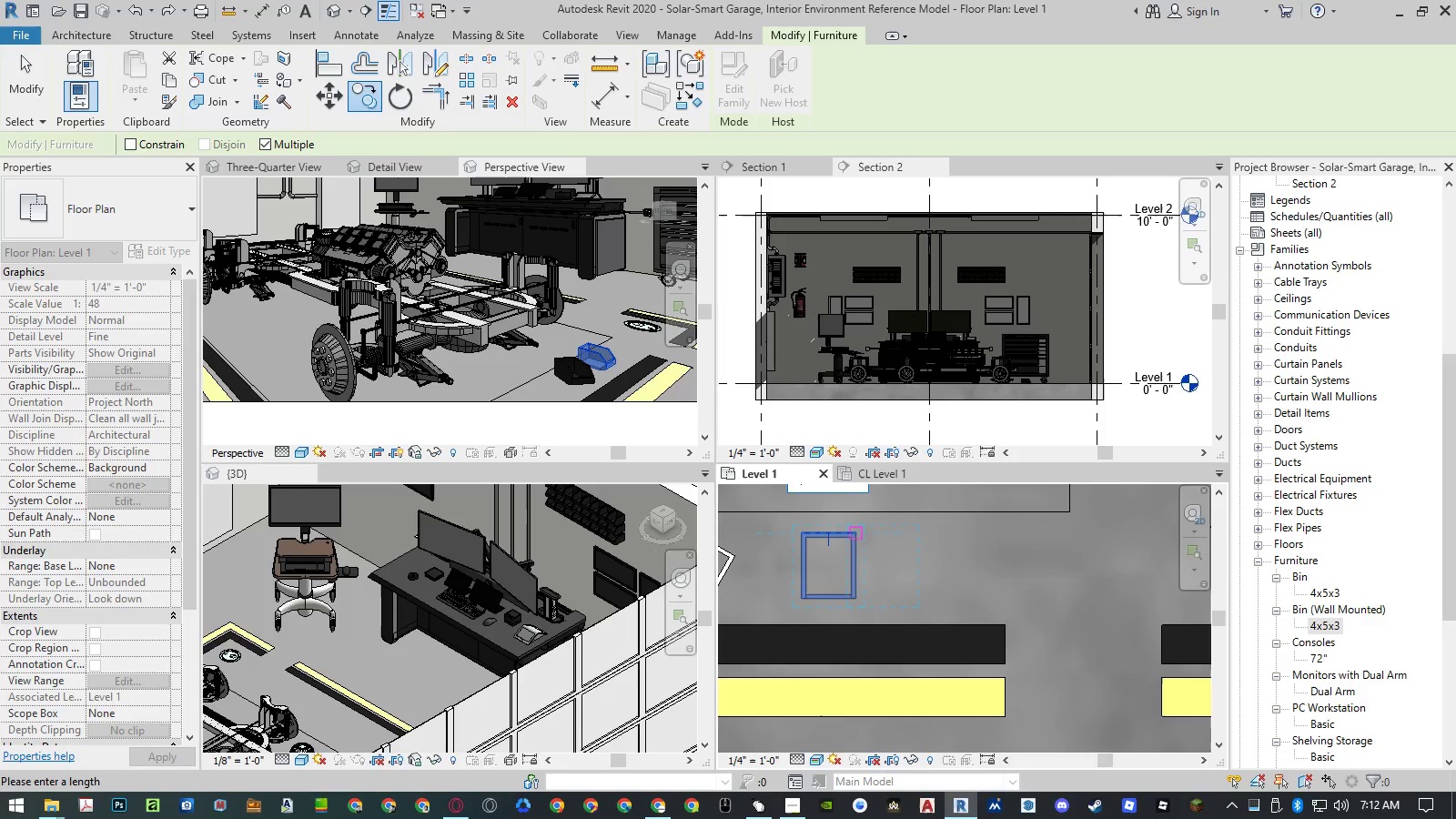 
key(NumpadDecimal)
 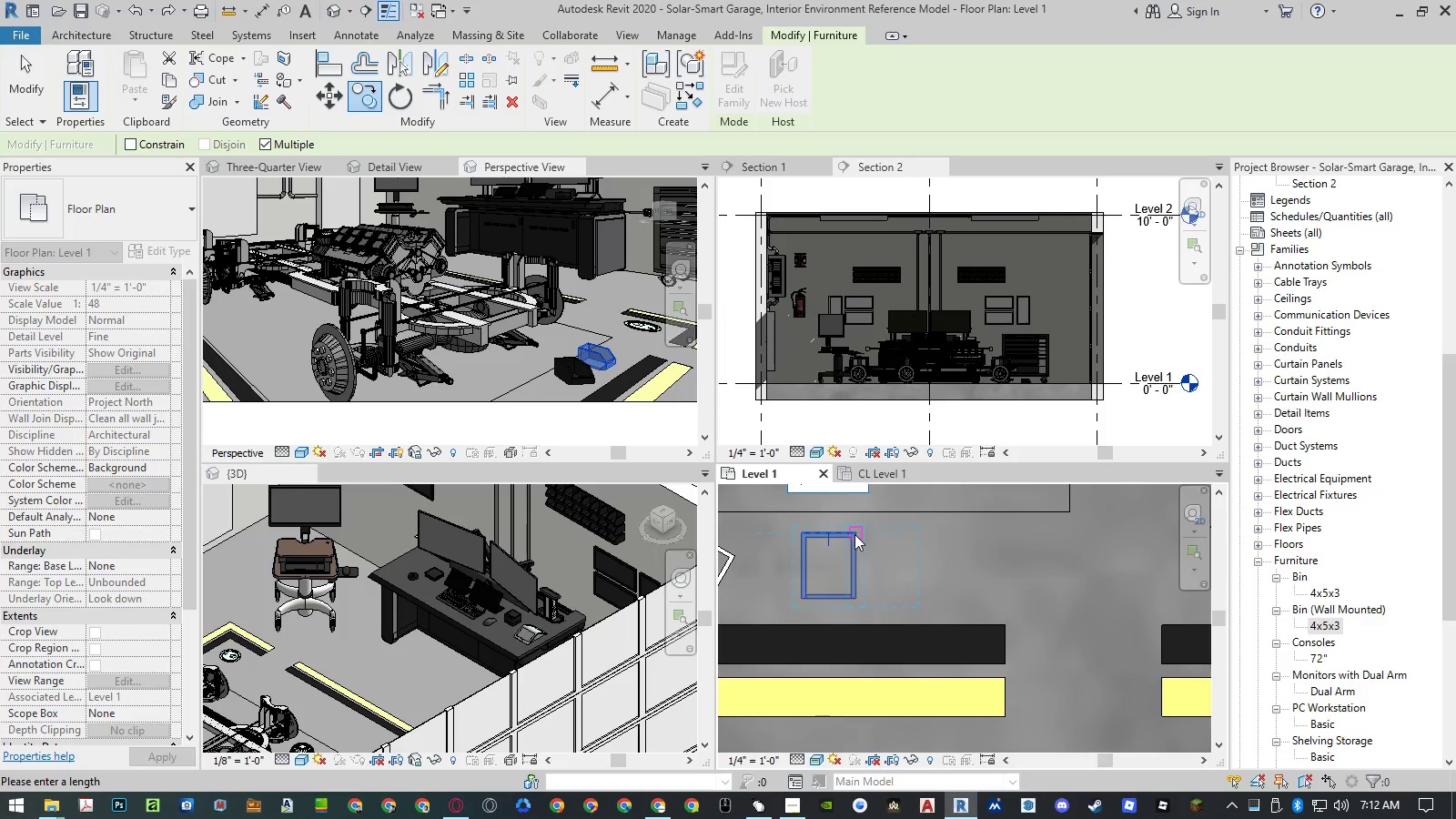 
key(Numpad2)
 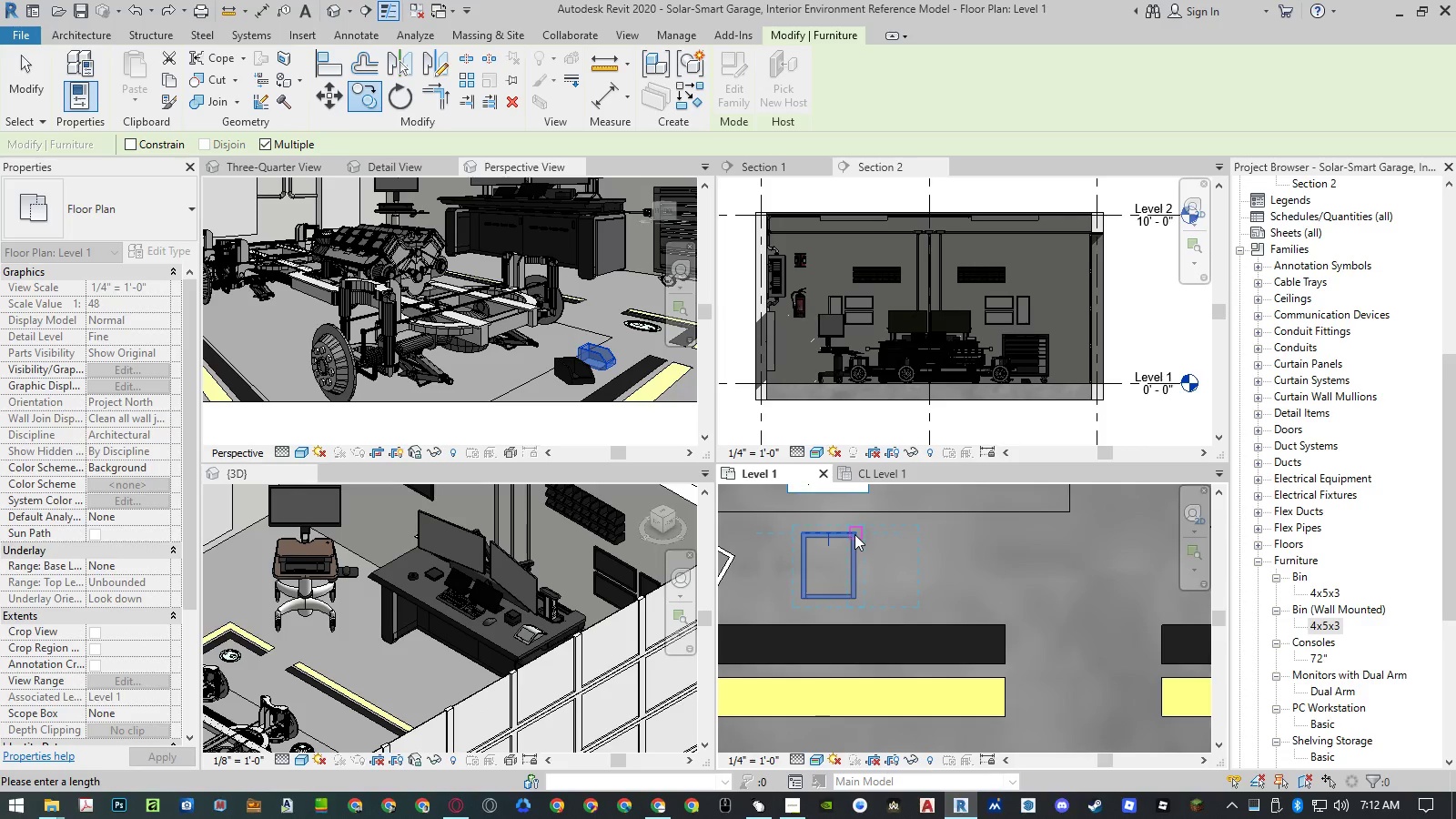 
key(Numpad5)
 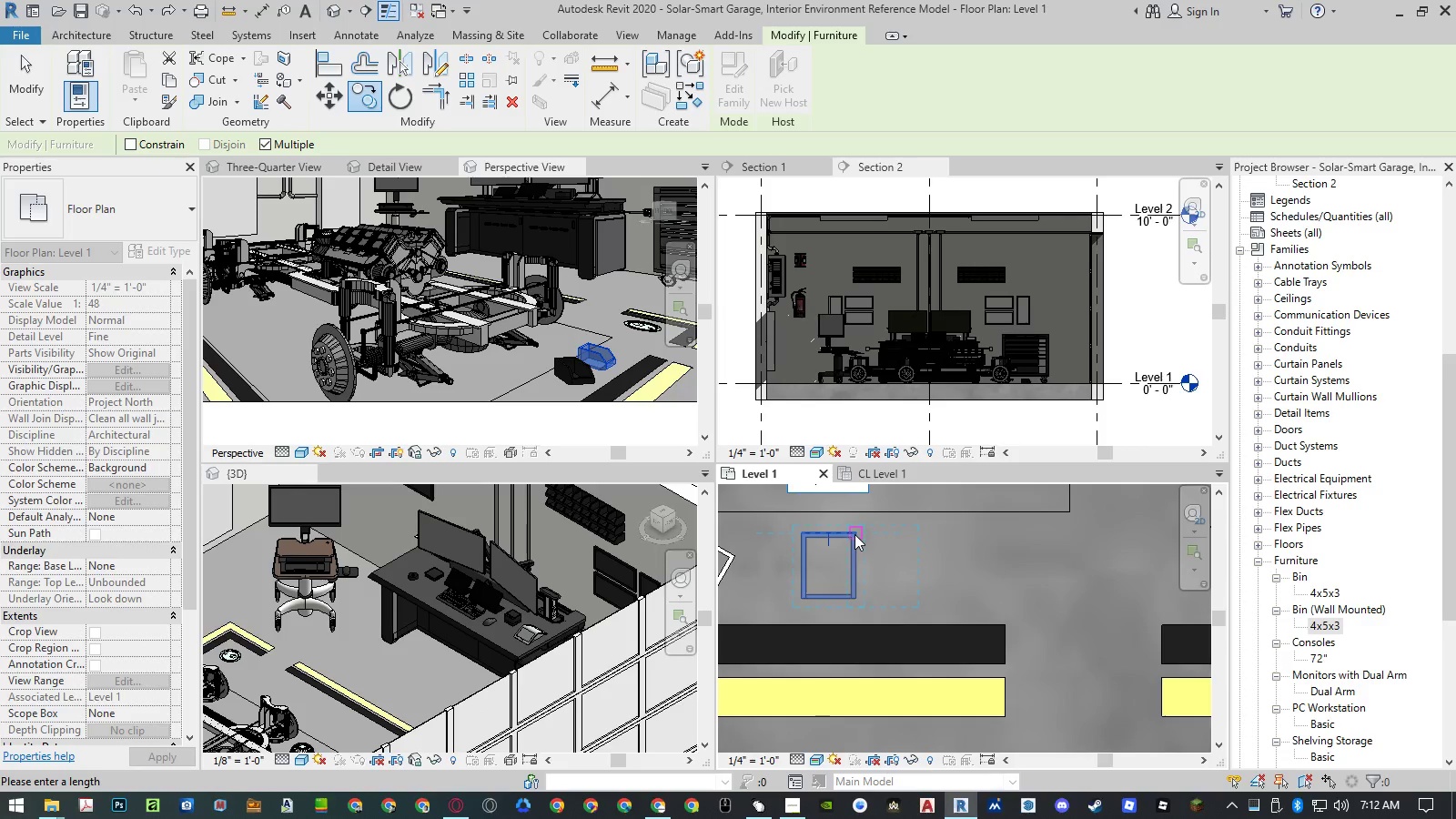 
key(NumpadEnter)
 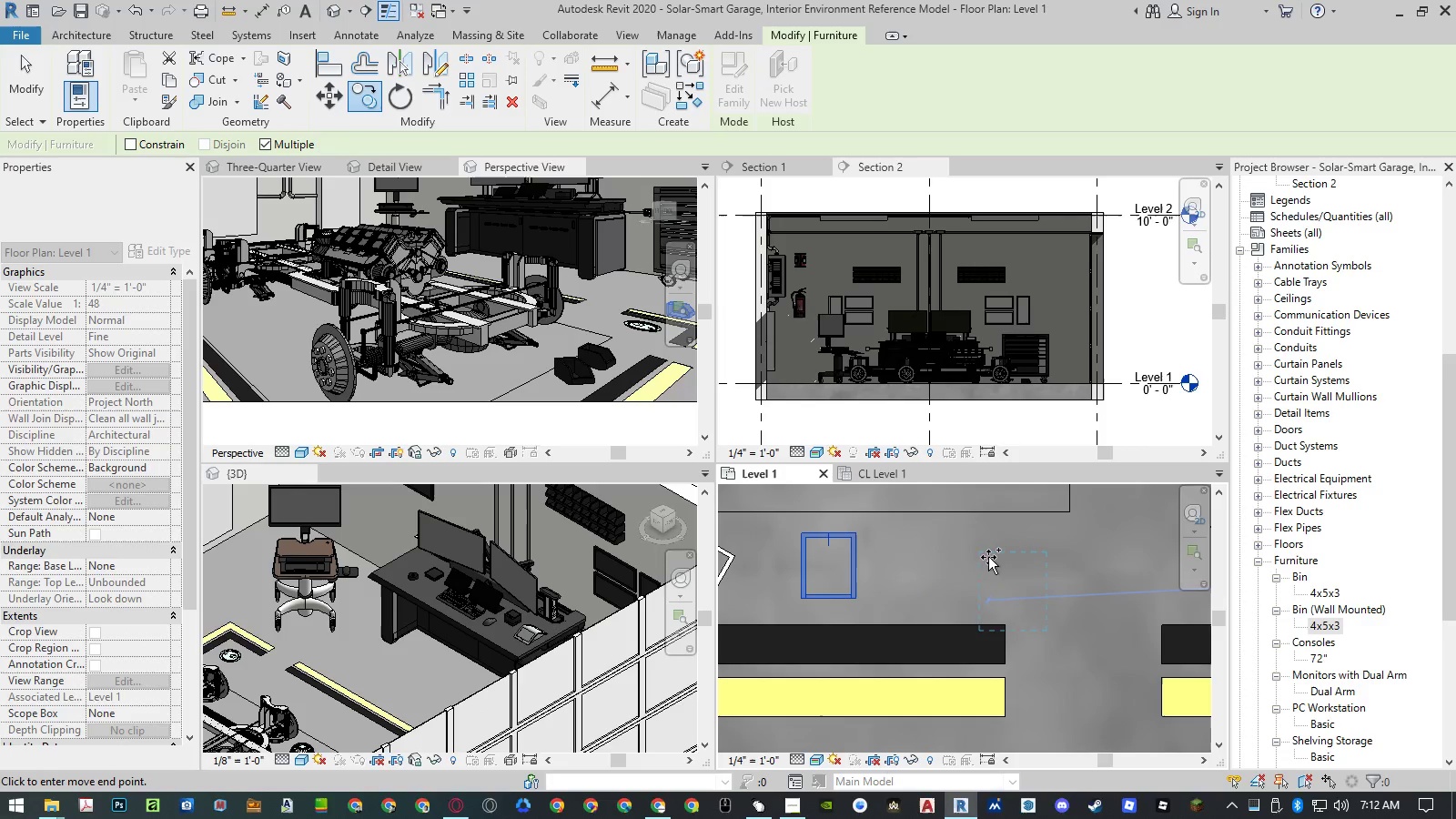 
scroll: coordinate [952, 633], scroll_direction: down, amount: 7.0
 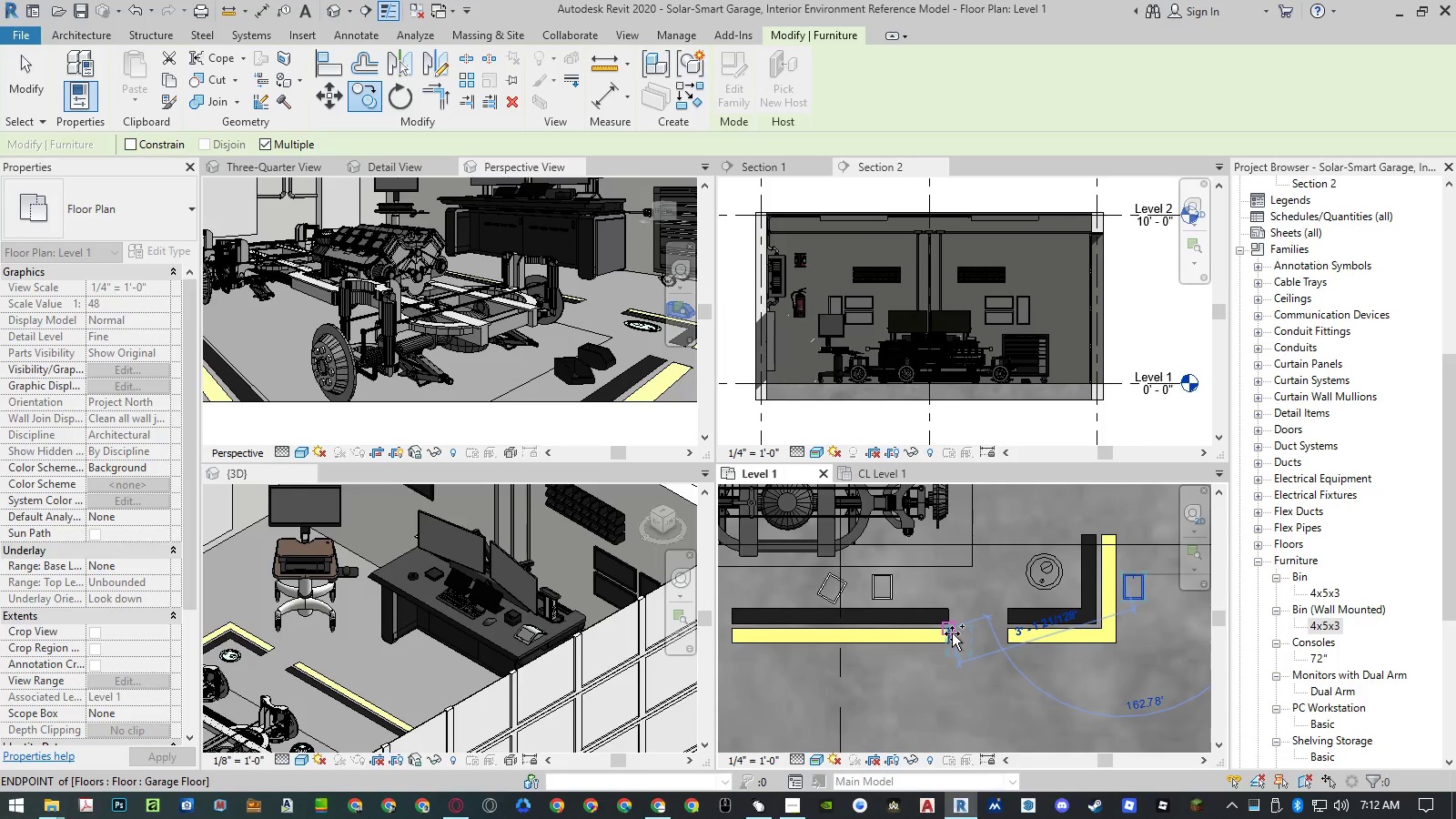 
key(Control+ControlLeft)
 